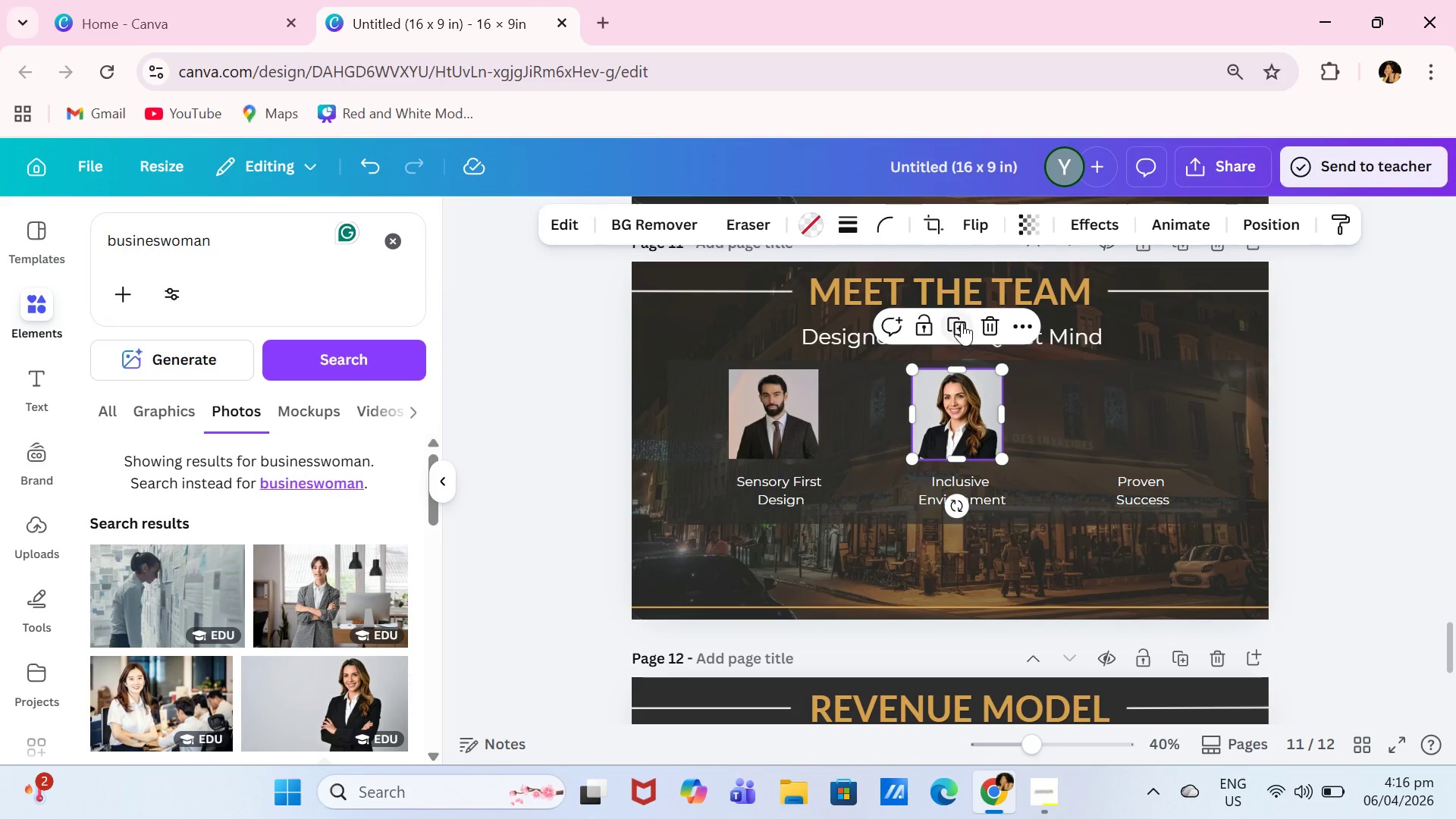 
left_click([962, 322])
 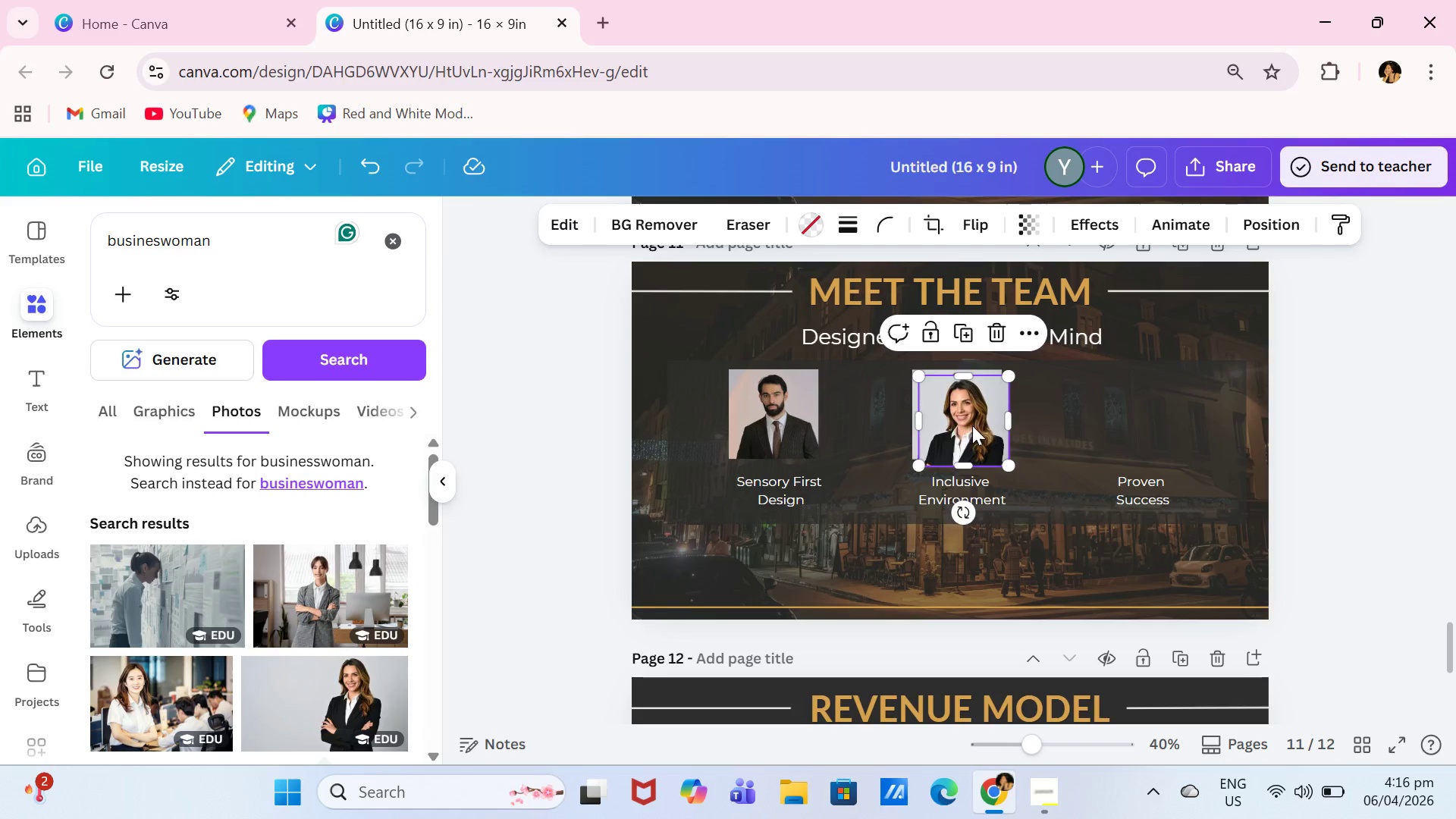 
left_click_drag(start_coordinate=[956, 428], to_coordinate=[1129, 425])
 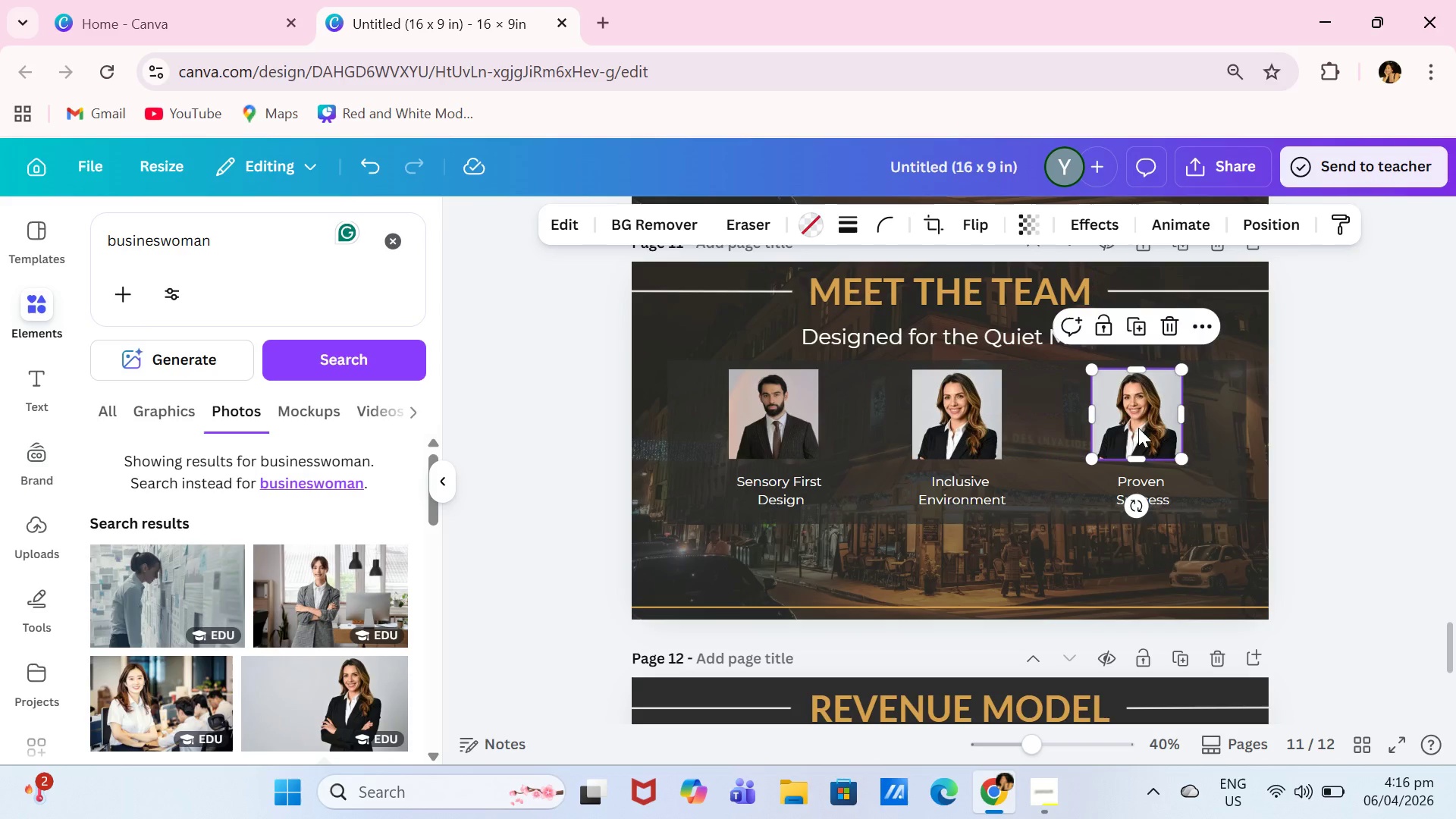 
left_click([1138, 428])
 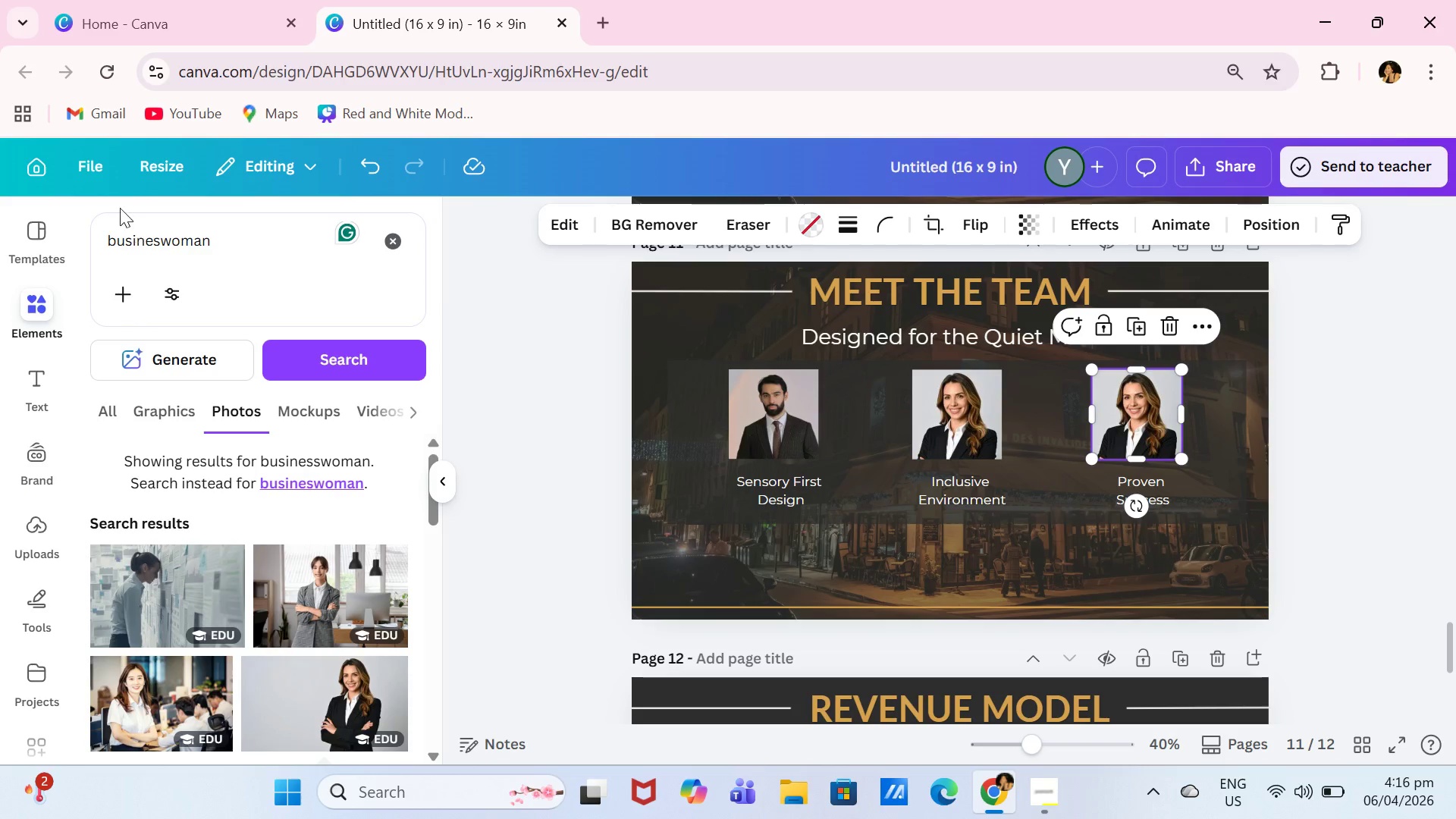 
left_click_drag(start_coordinate=[267, 253], to_coordinate=[152, 245])
 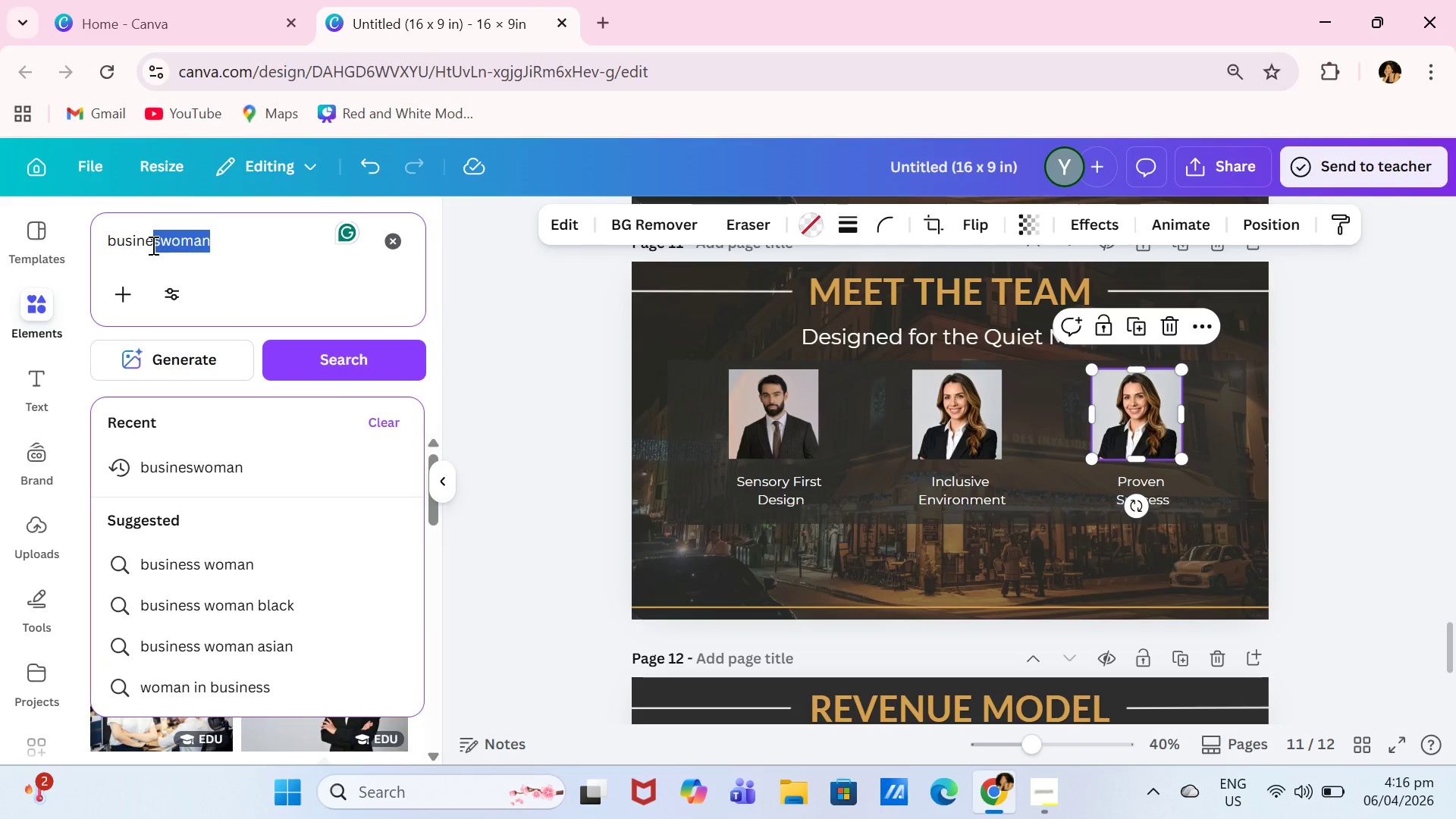 
type(ssman)
 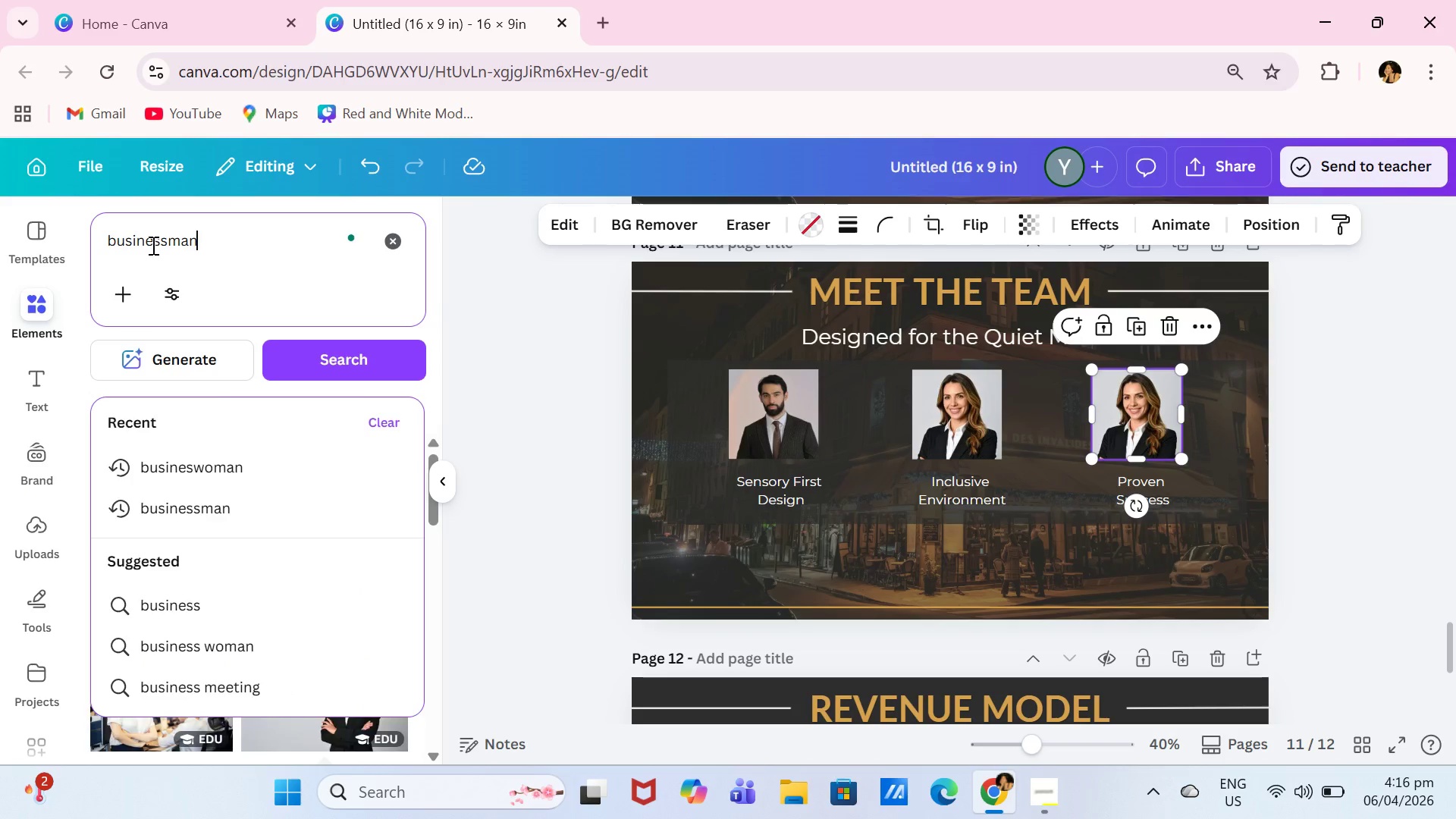 
key(Enter)
 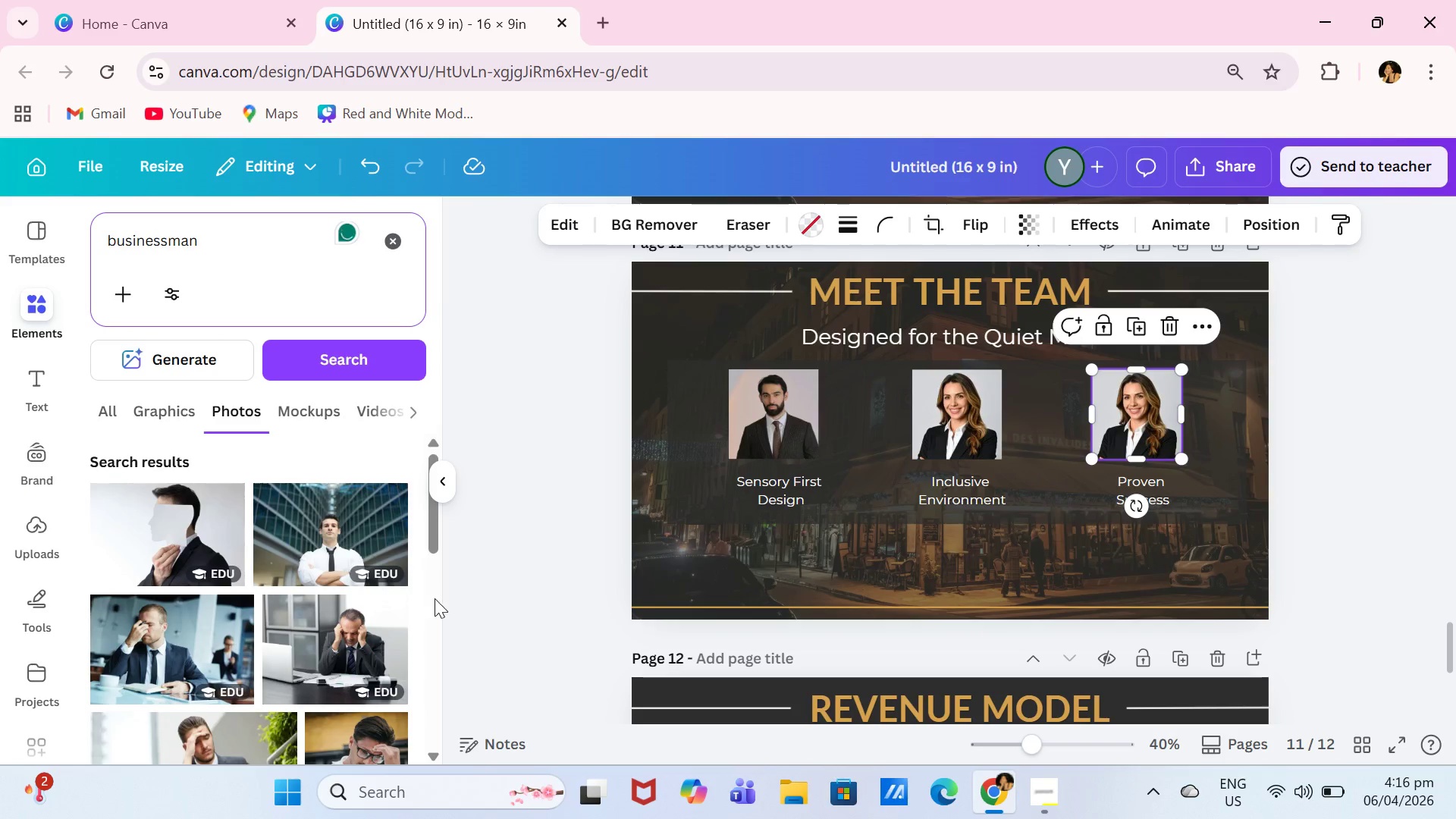 
scroll: coordinate [287, 664], scroll_direction: down, amount: 4.0
 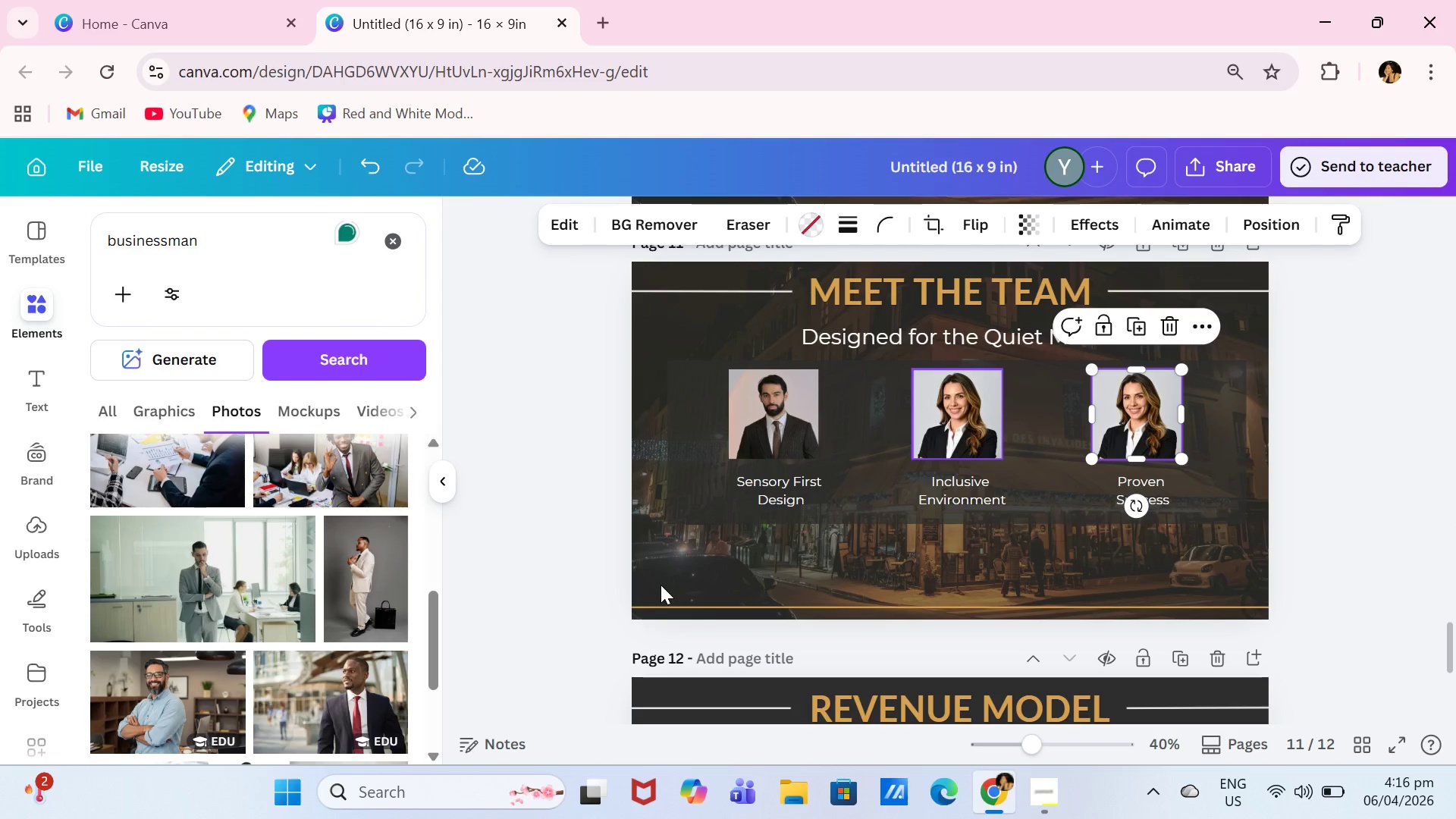 
left_click([178, 688])
 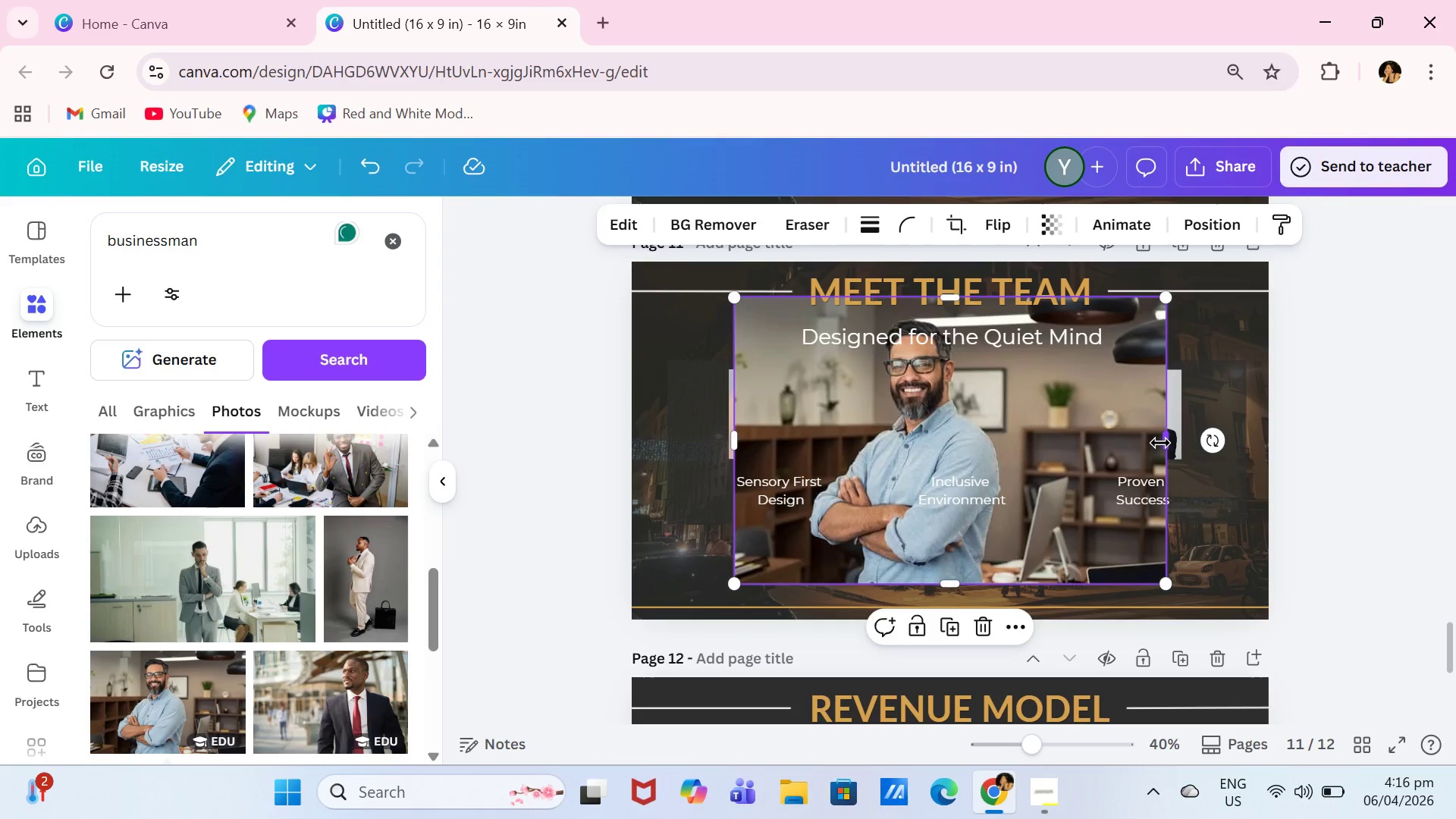 
left_click_drag(start_coordinate=[1160, 445], to_coordinate=[1008, 444])
 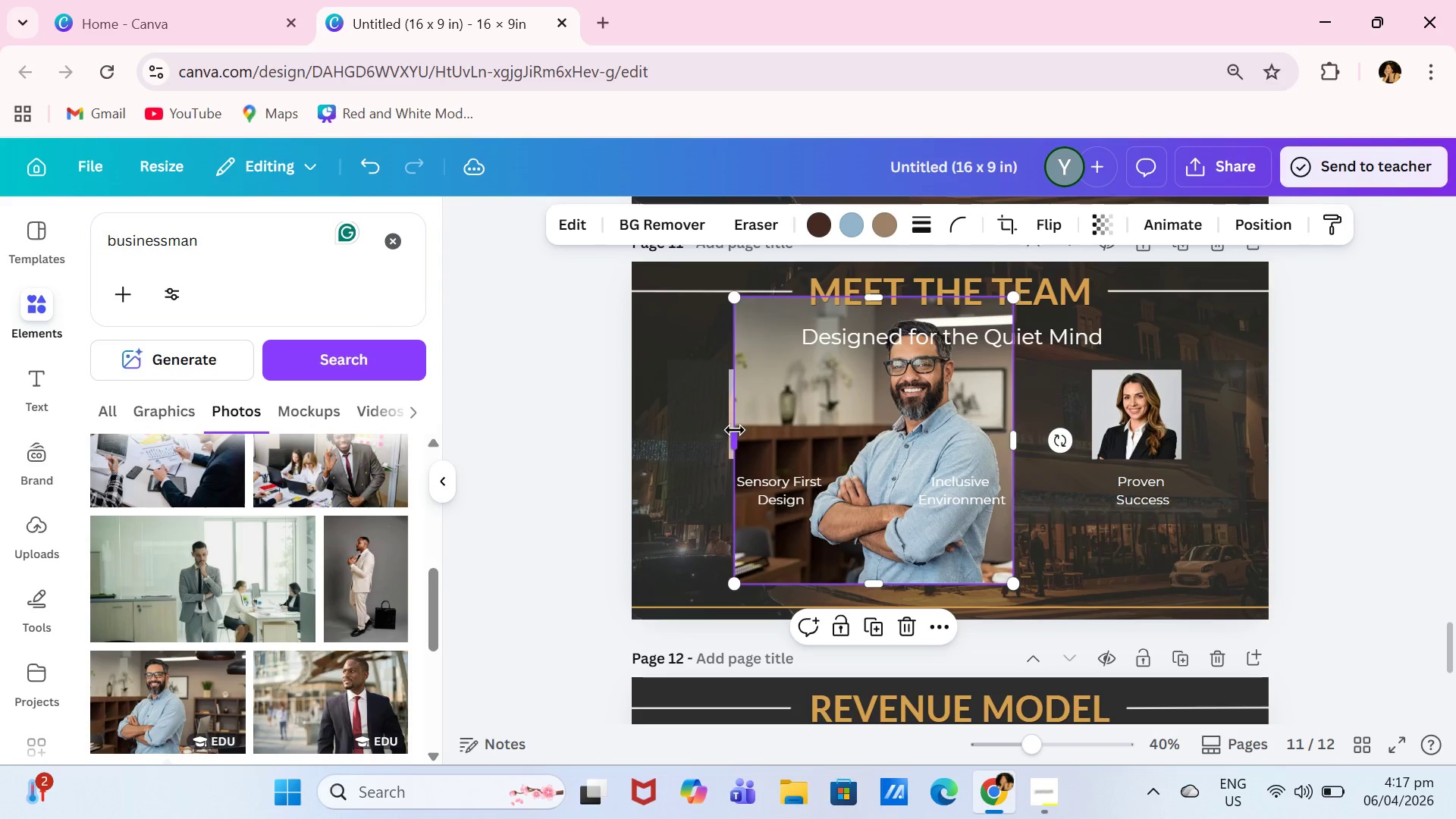 
left_click_drag(start_coordinate=[735, 430], to_coordinate=[790, 437])
 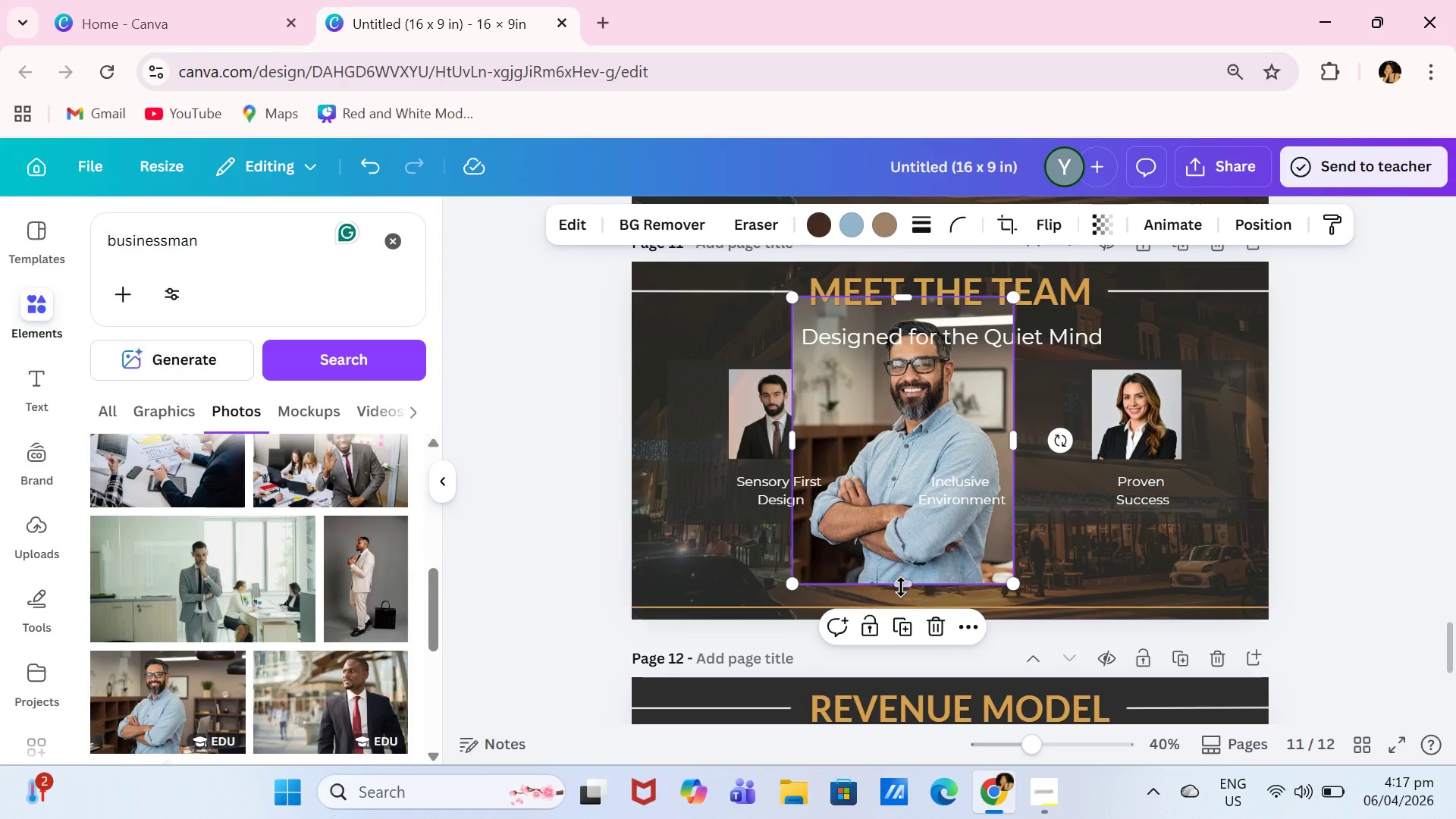 
left_click_drag(start_coordinate=[901, 587], to_coordinate=[924, 496])
 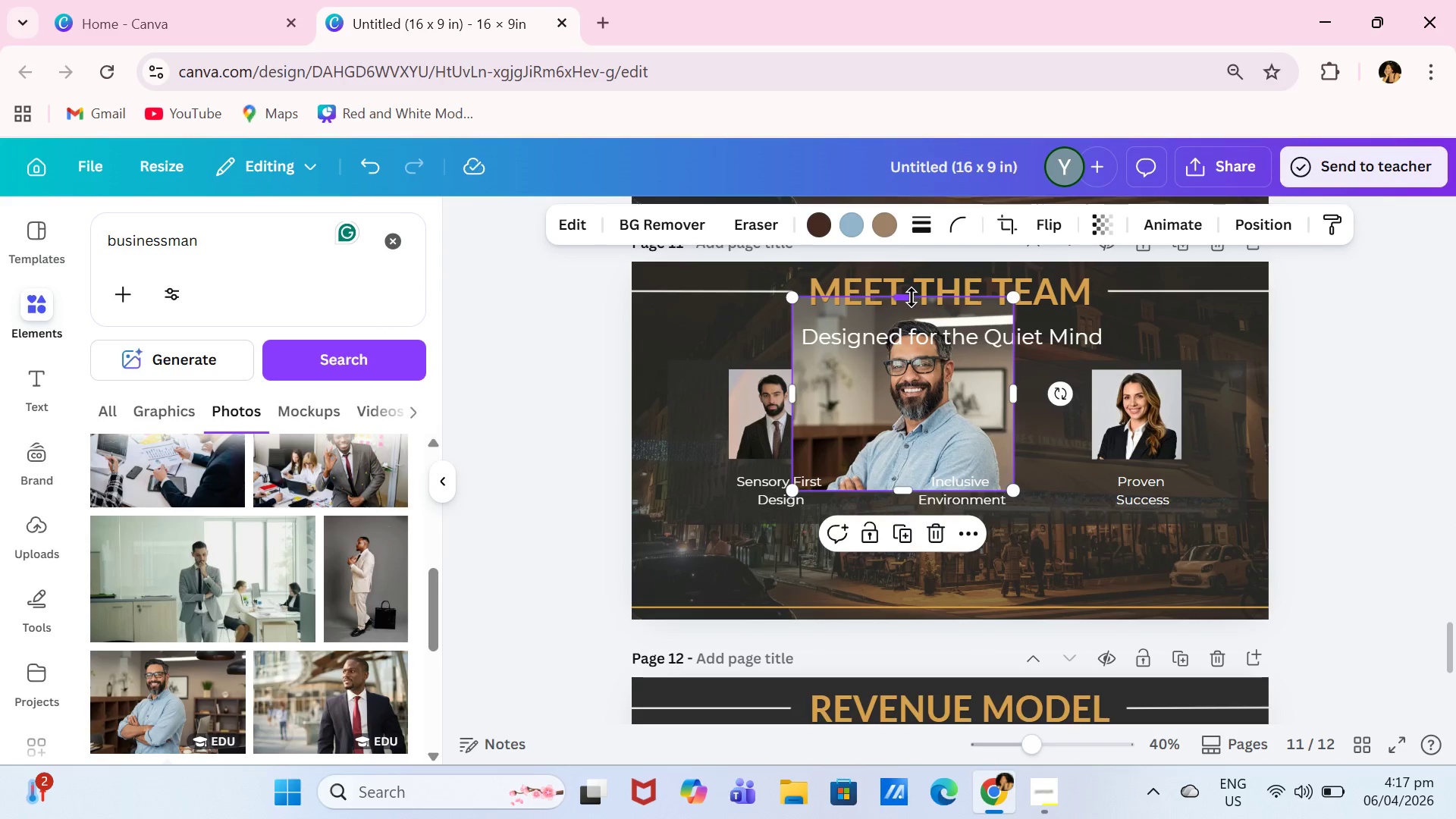 
left_click_drag(start_coordinate=[912, 297], to_coordinate=[911, 312])
 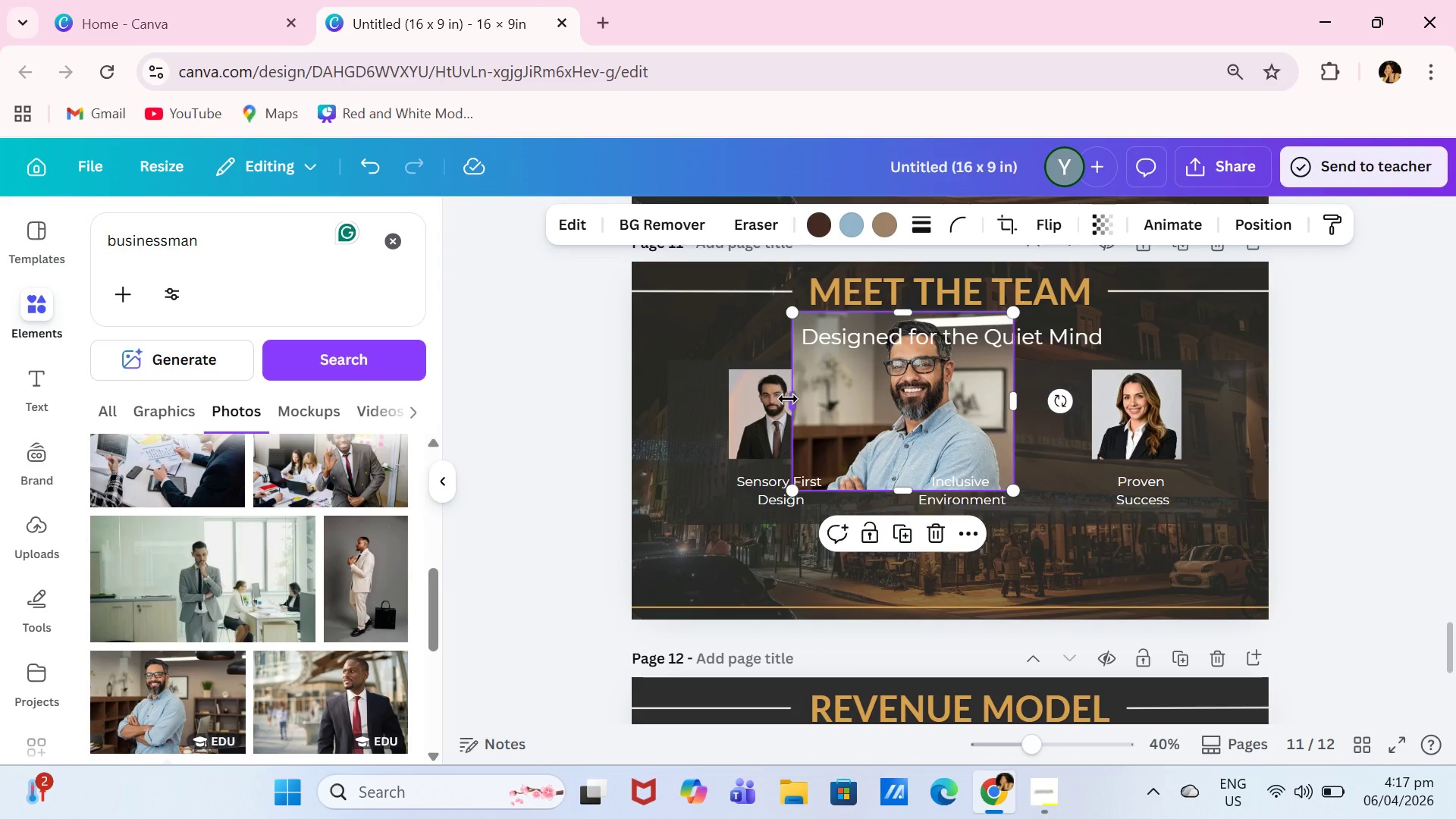 
left_click_drag(start_coordinate=[789, 400], to_coordinate=[814, 403])
 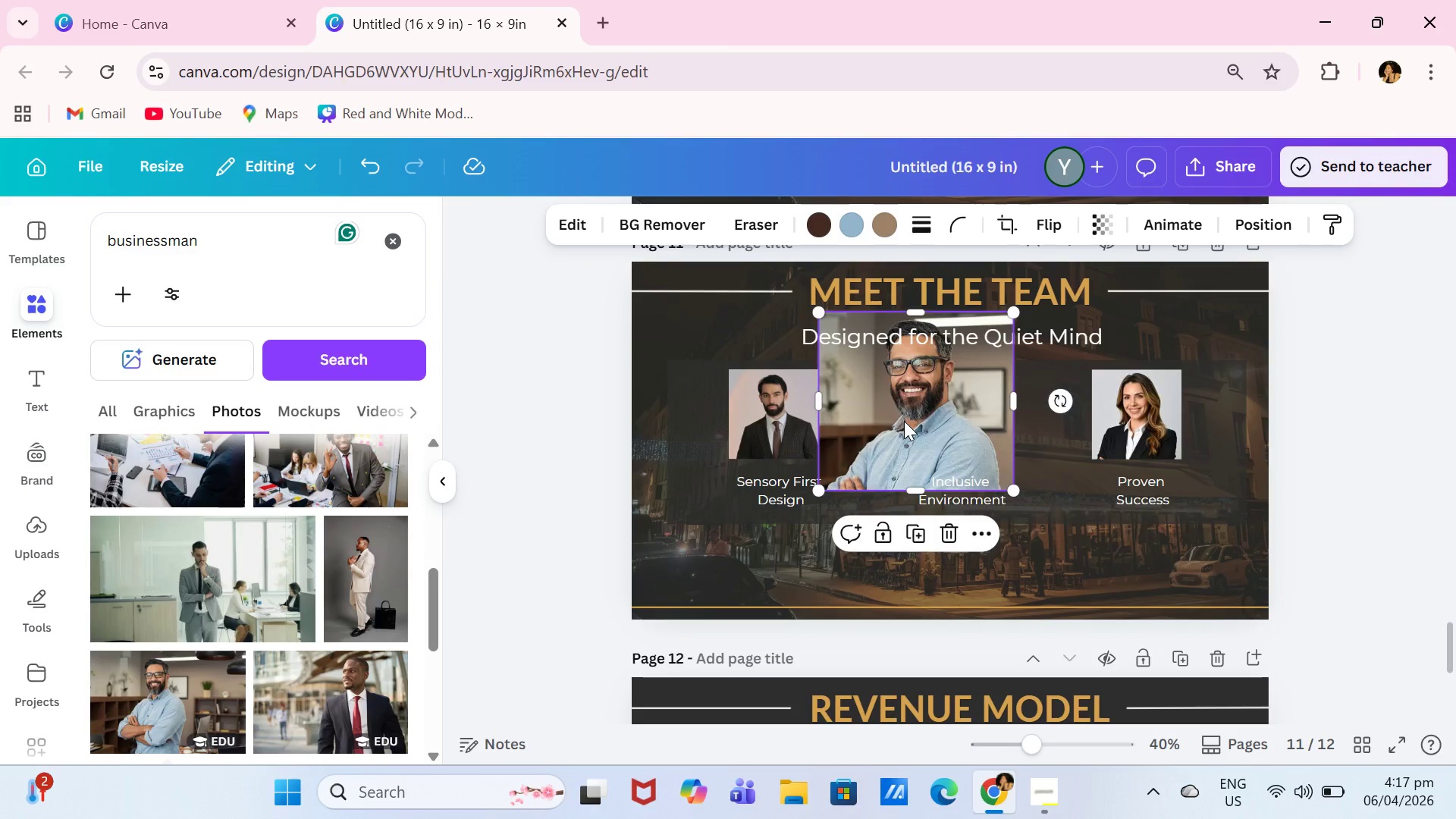 
left_click_drag(start_coordinate=[888, 418], to_coordinate=[1138, 441])
 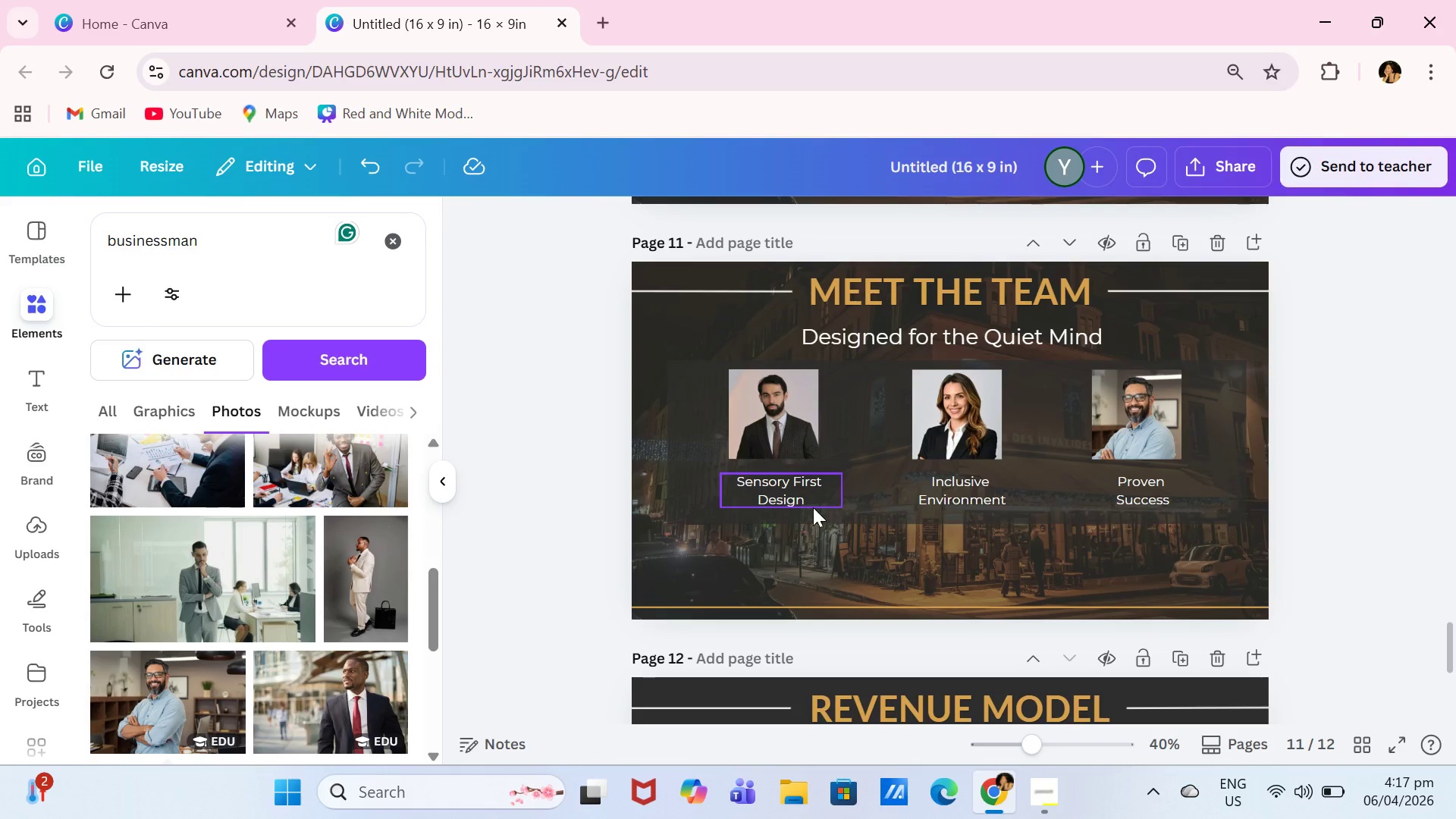 
double_click([788, 493])
 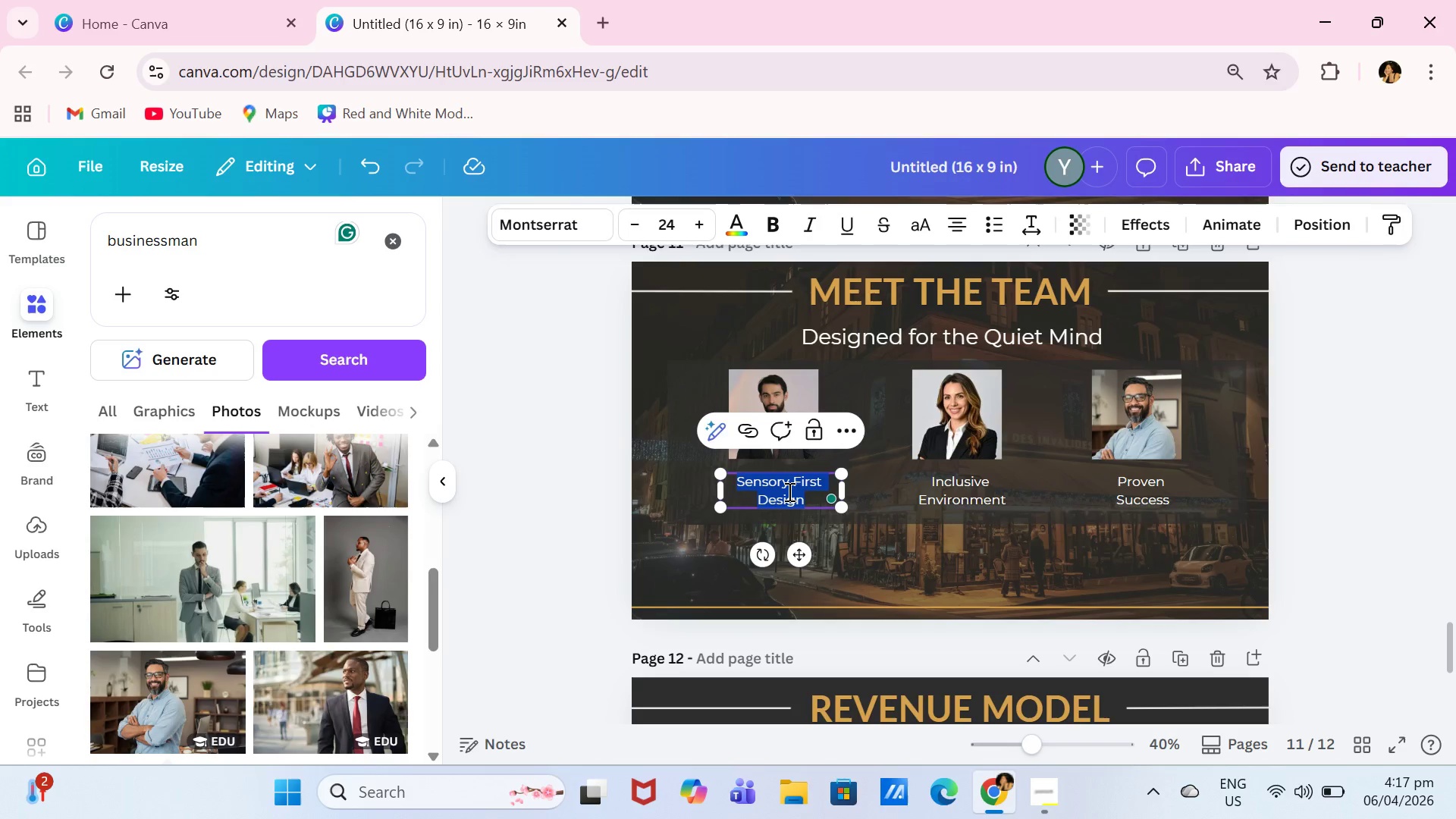 
type(Alex Johnson)
 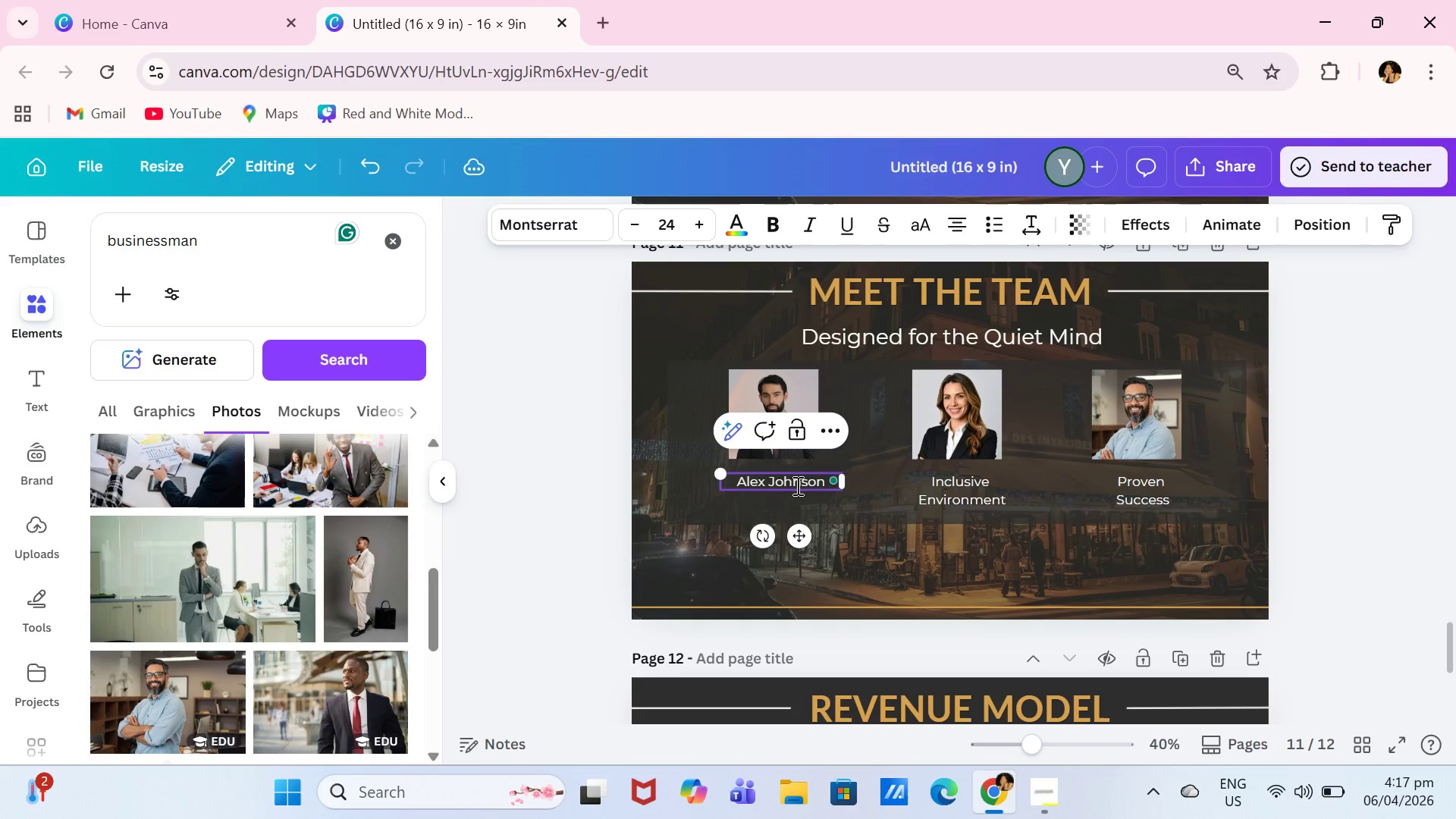 
left_click([796, 485])
 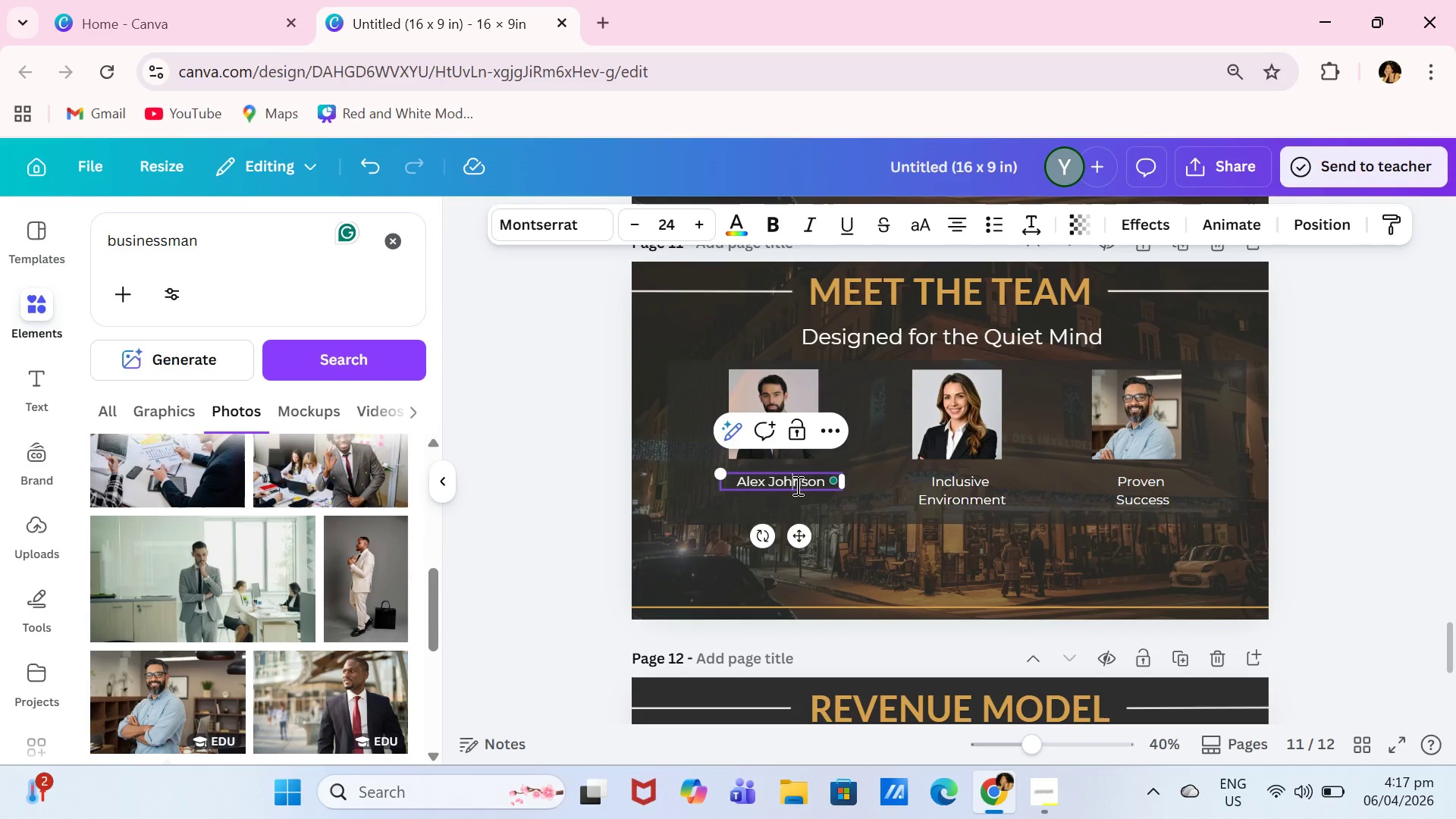 
key(Control+A)
 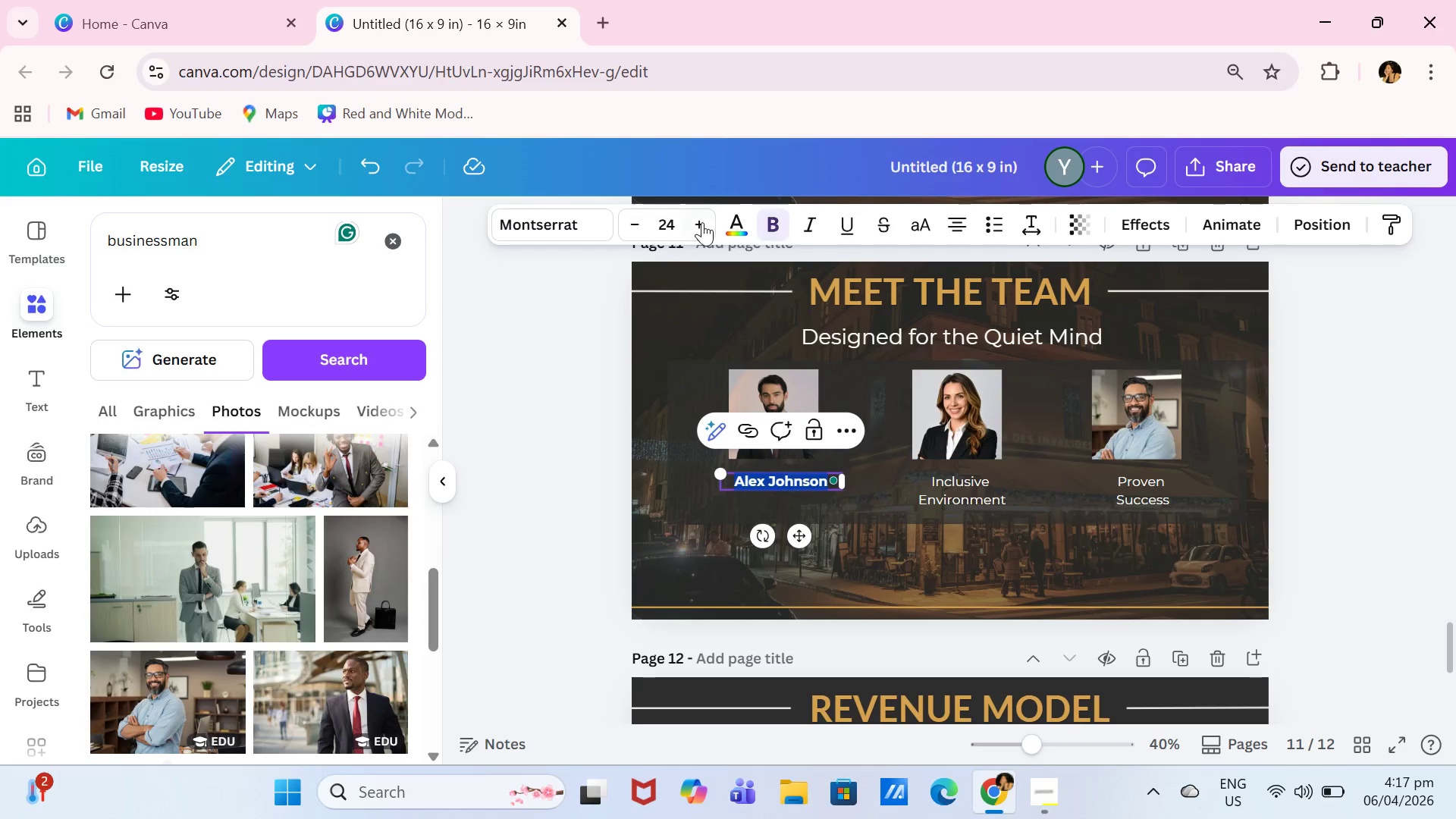 
double_click([702, 222])
 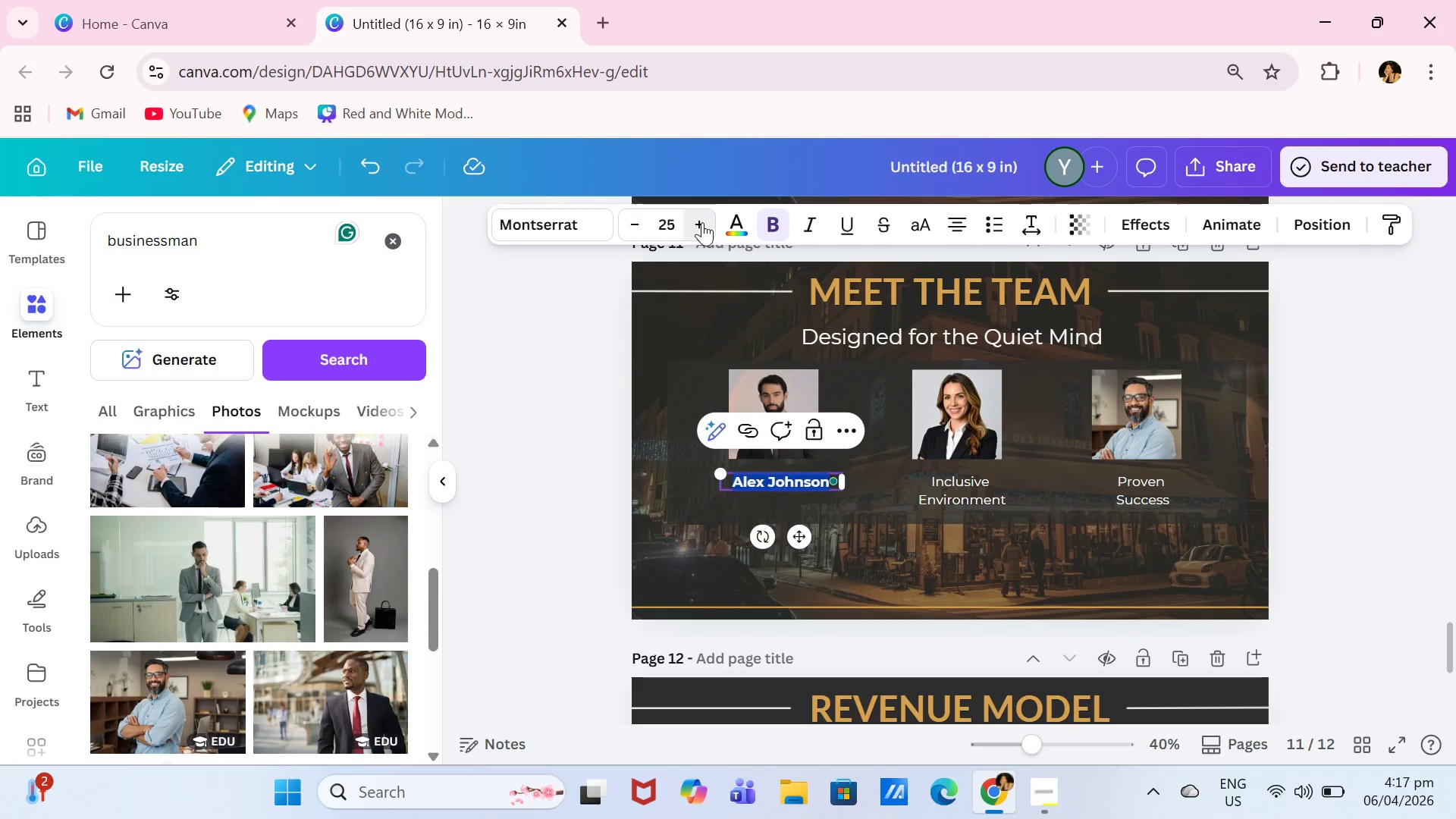 
triple_click([702, 222])
 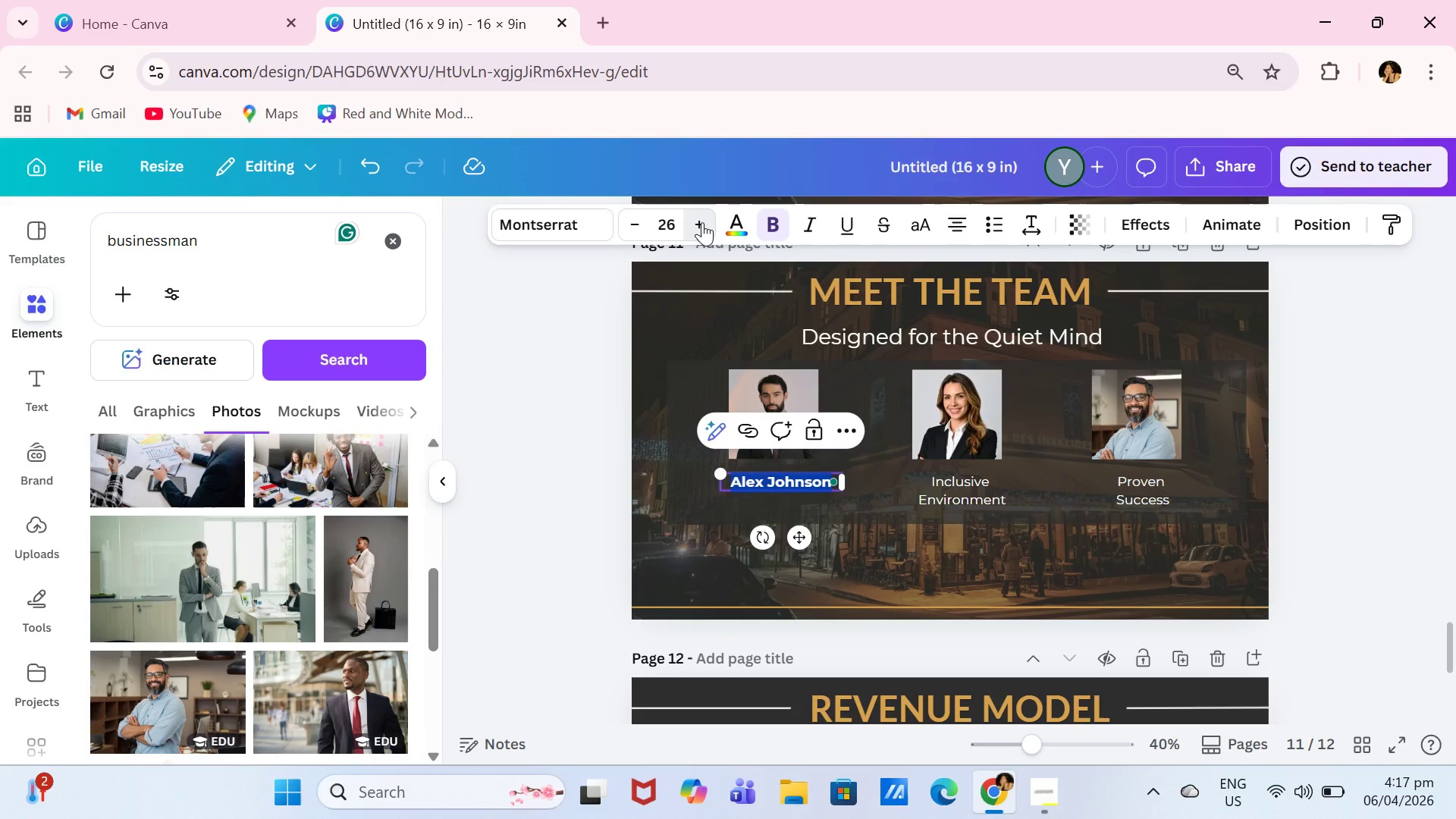 
triple_click([702, 222])
 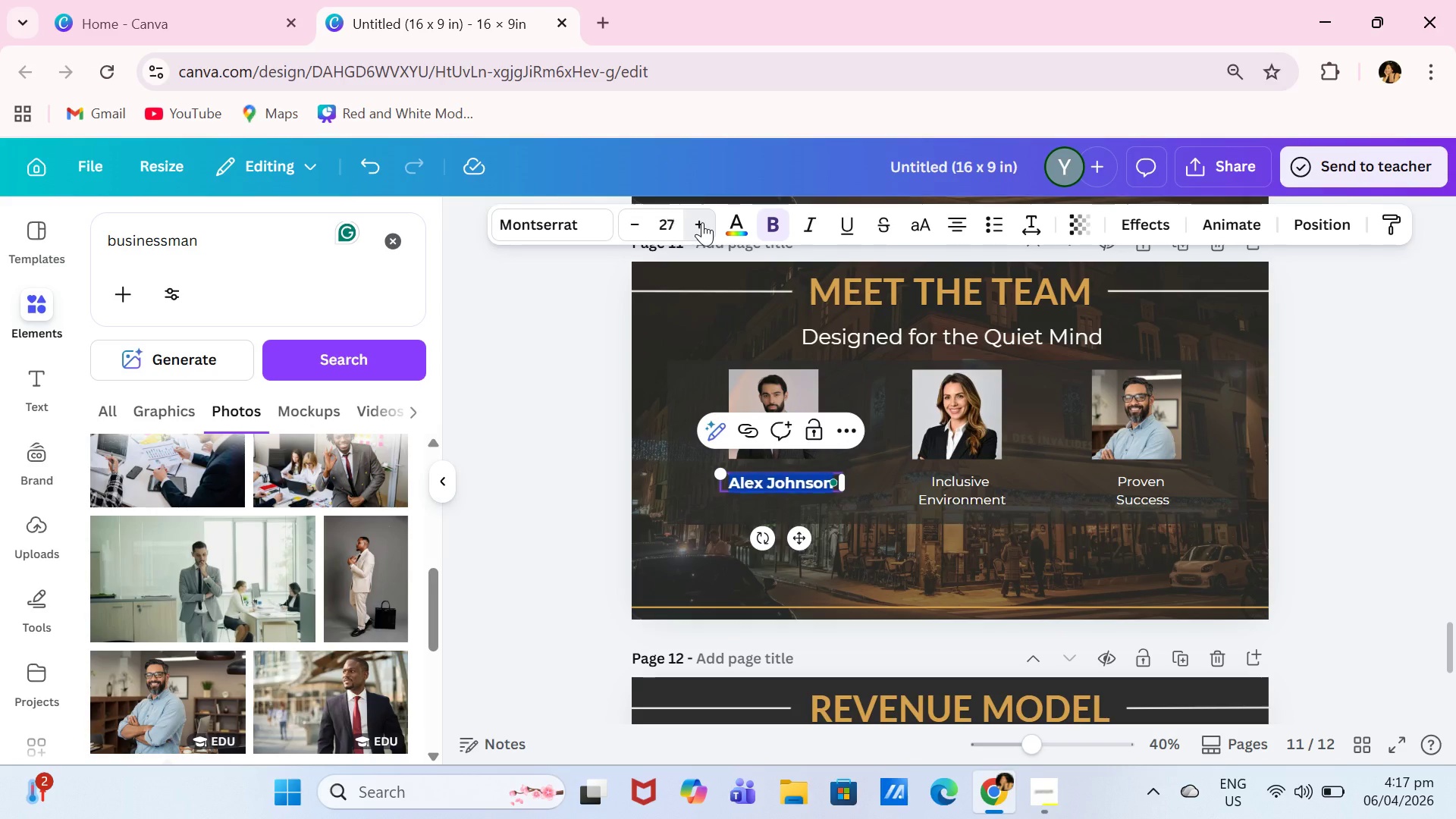 
triple_click([702, 222])
 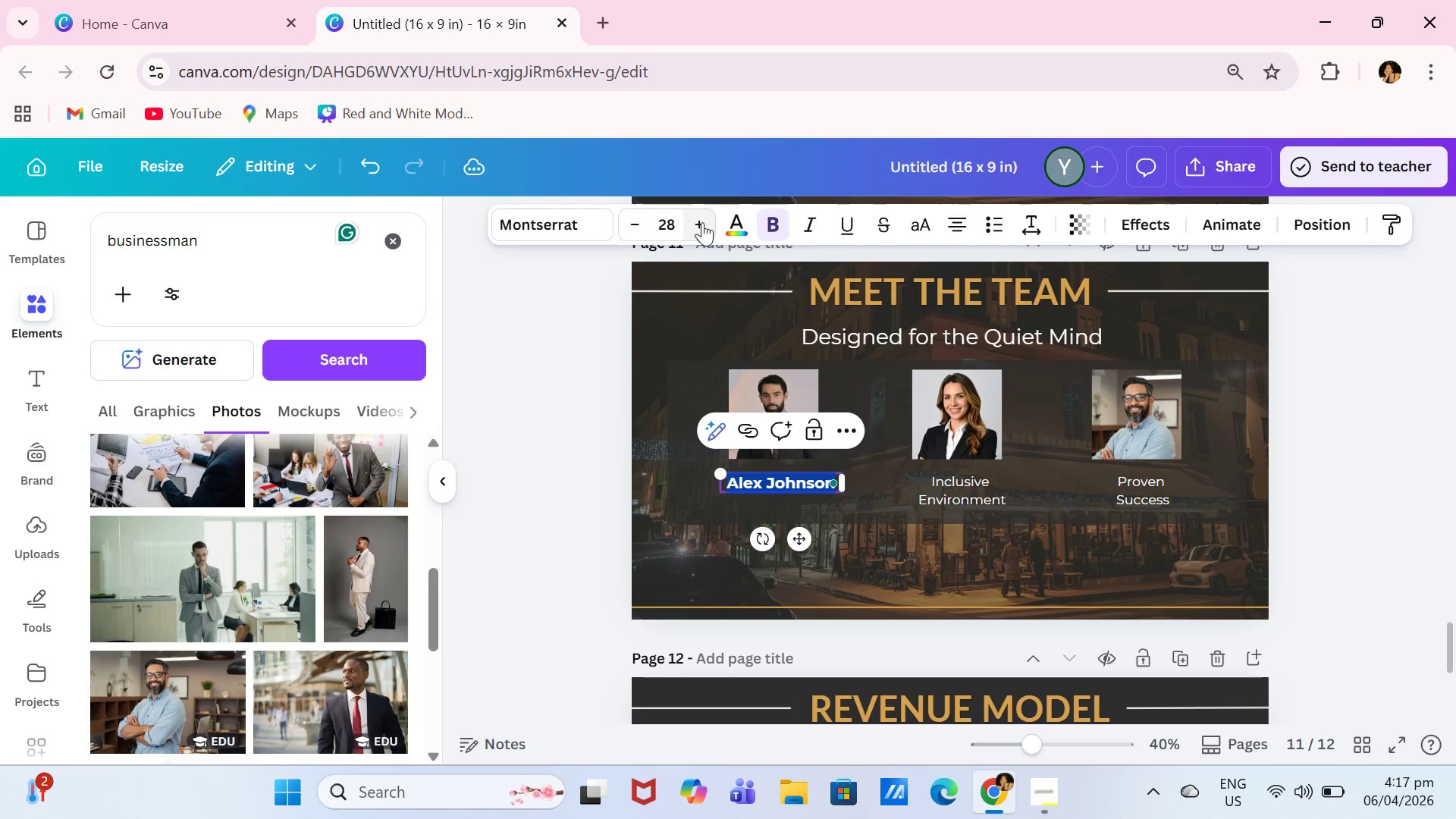 
left_click([702, 222])
 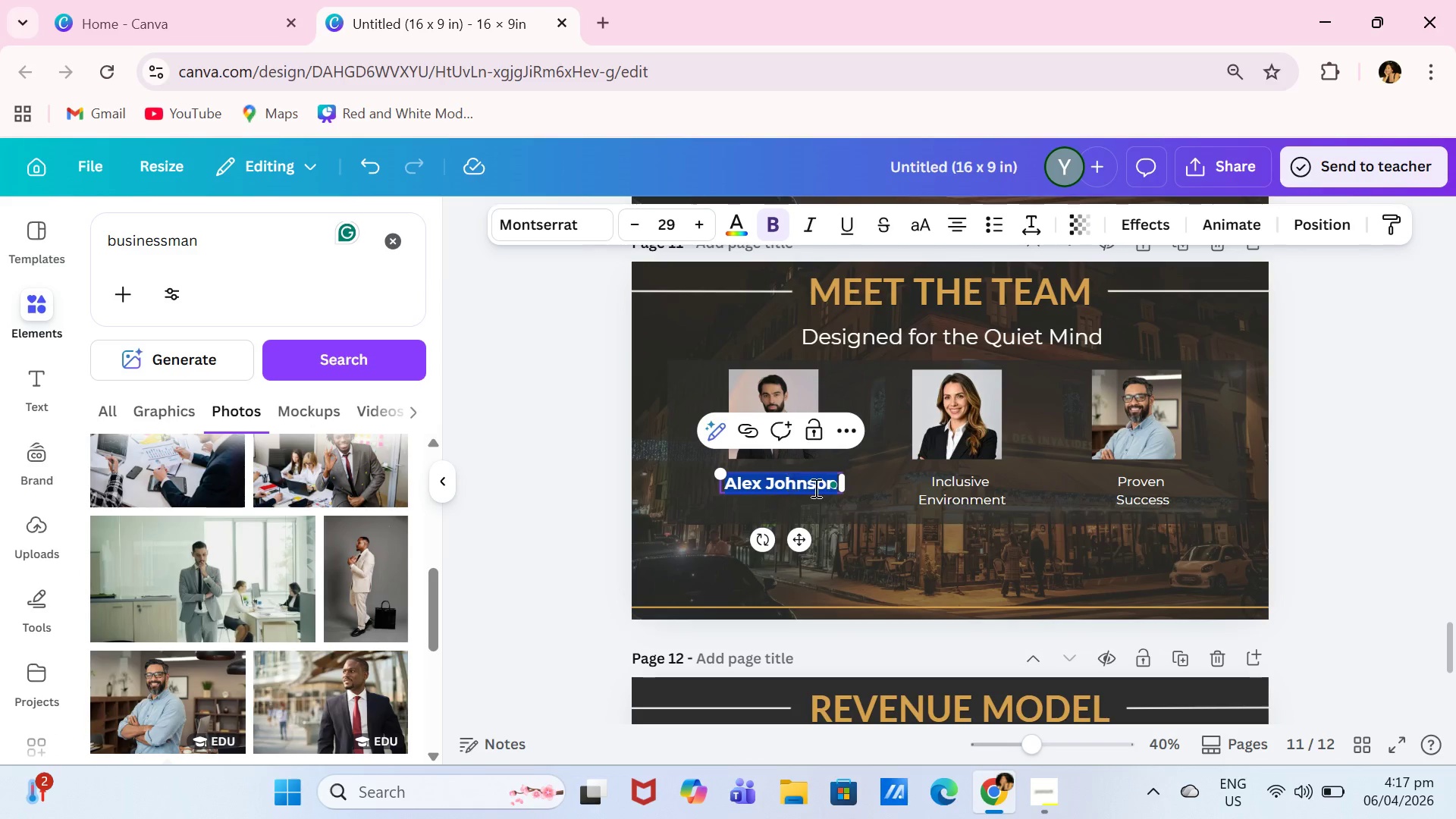 
left_click([840, 524])
 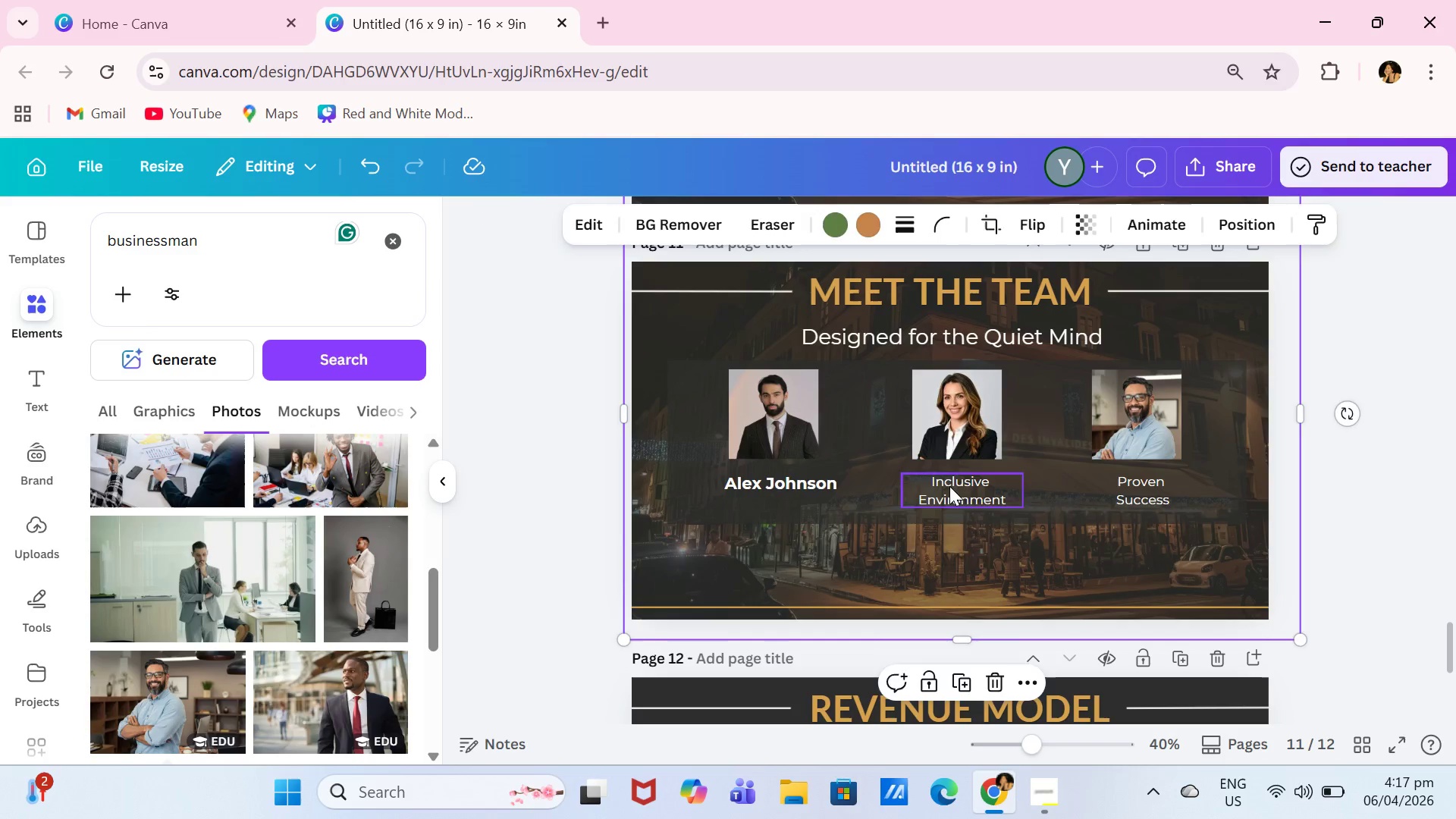 
left_click([949, 487])
 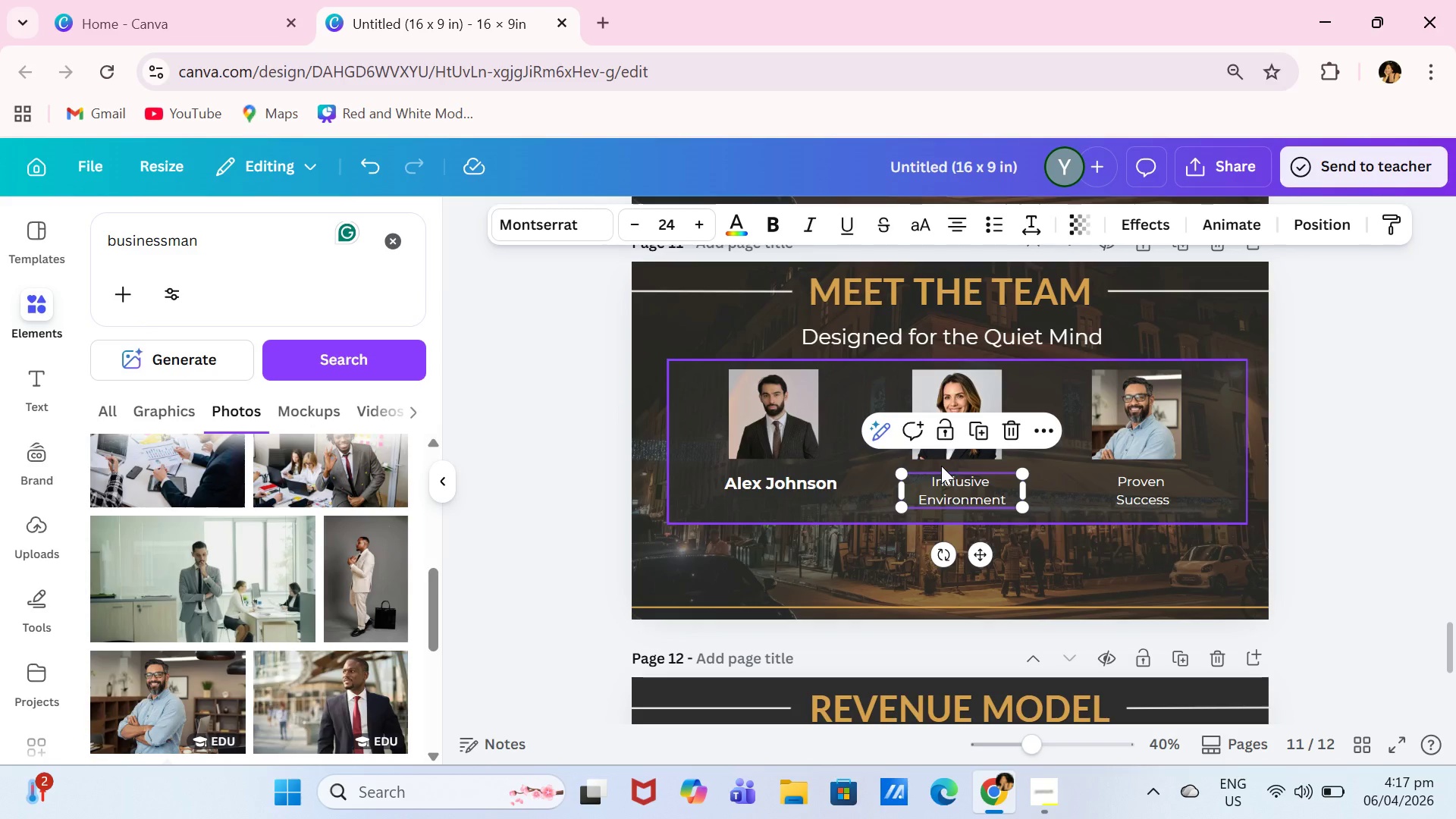 
key(Backspace)
 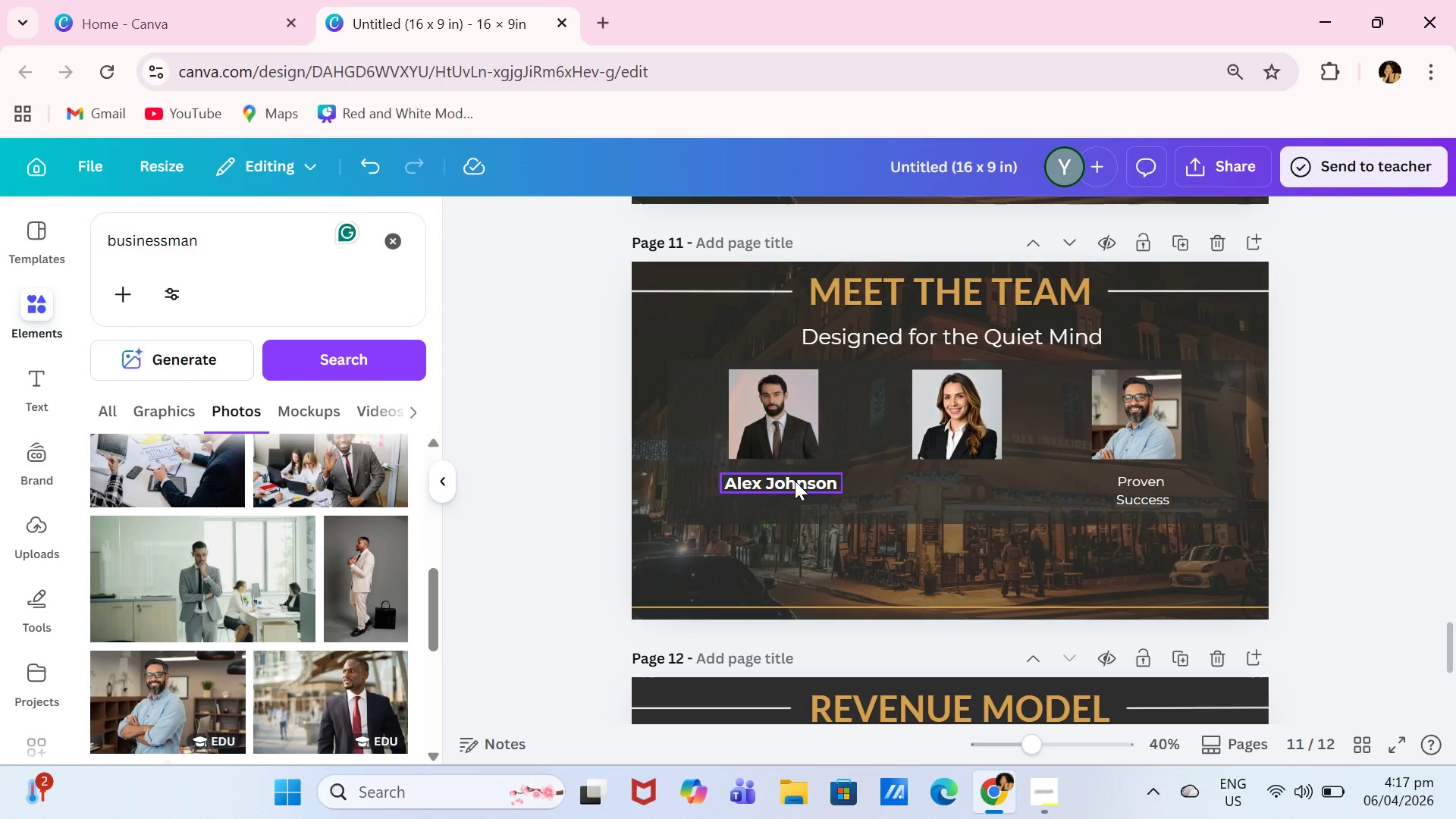 
left_click([793, 490])
 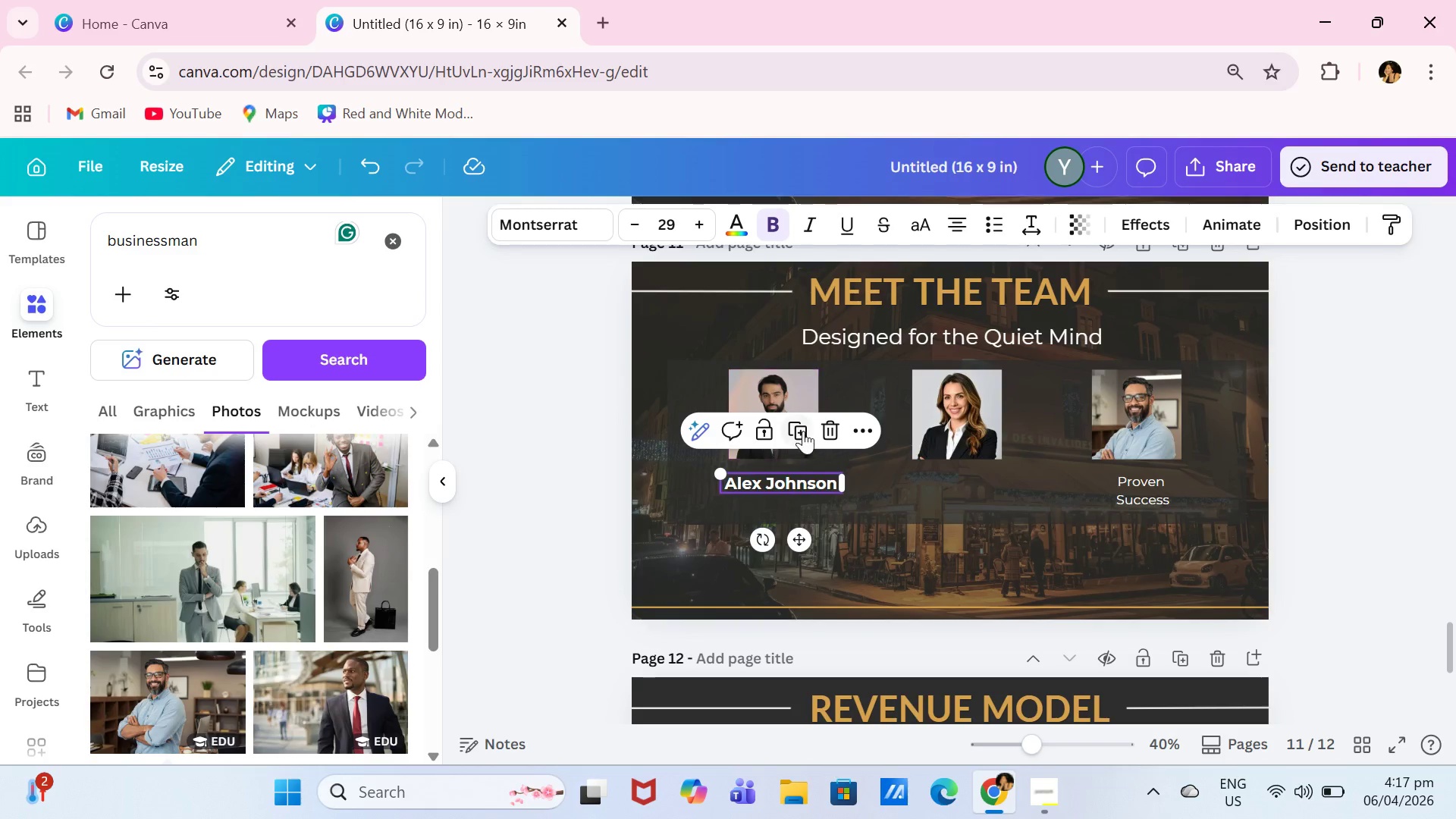 
left_click([803, 431])
 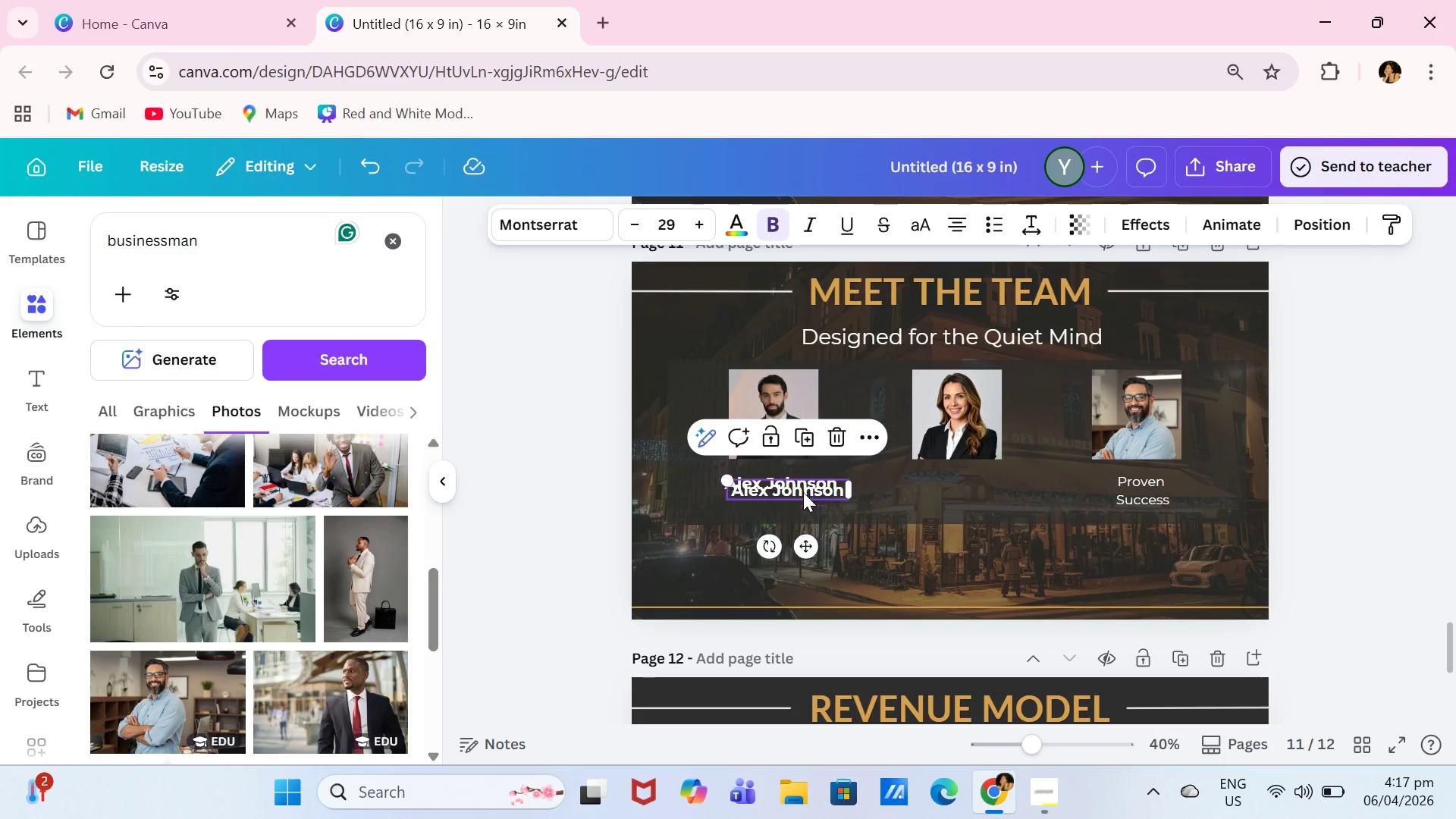 
left_click_drag(start_coordinate=[803, 491], to_coordinate=[961, 486])
 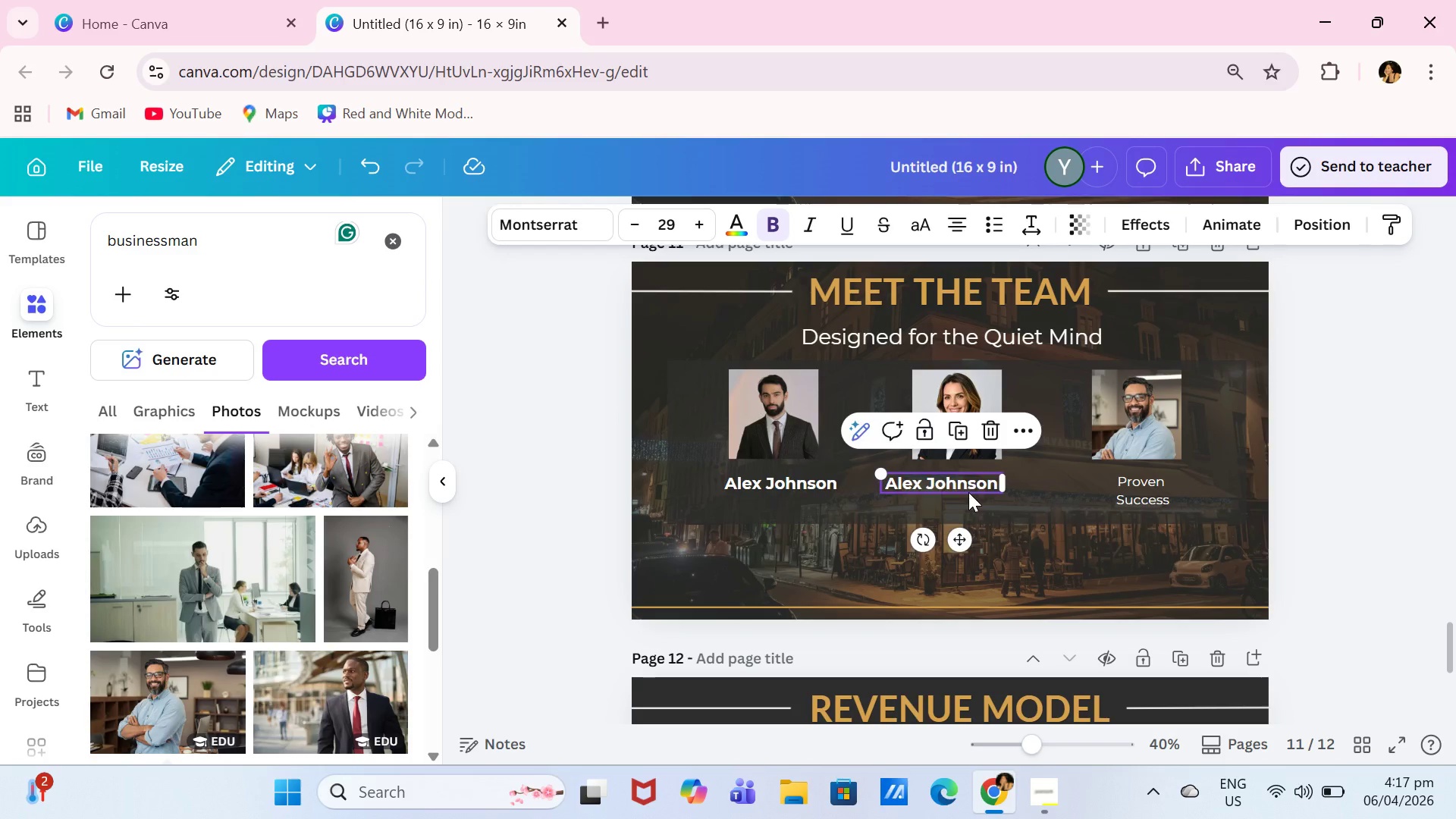 
left_click([968, 492])
 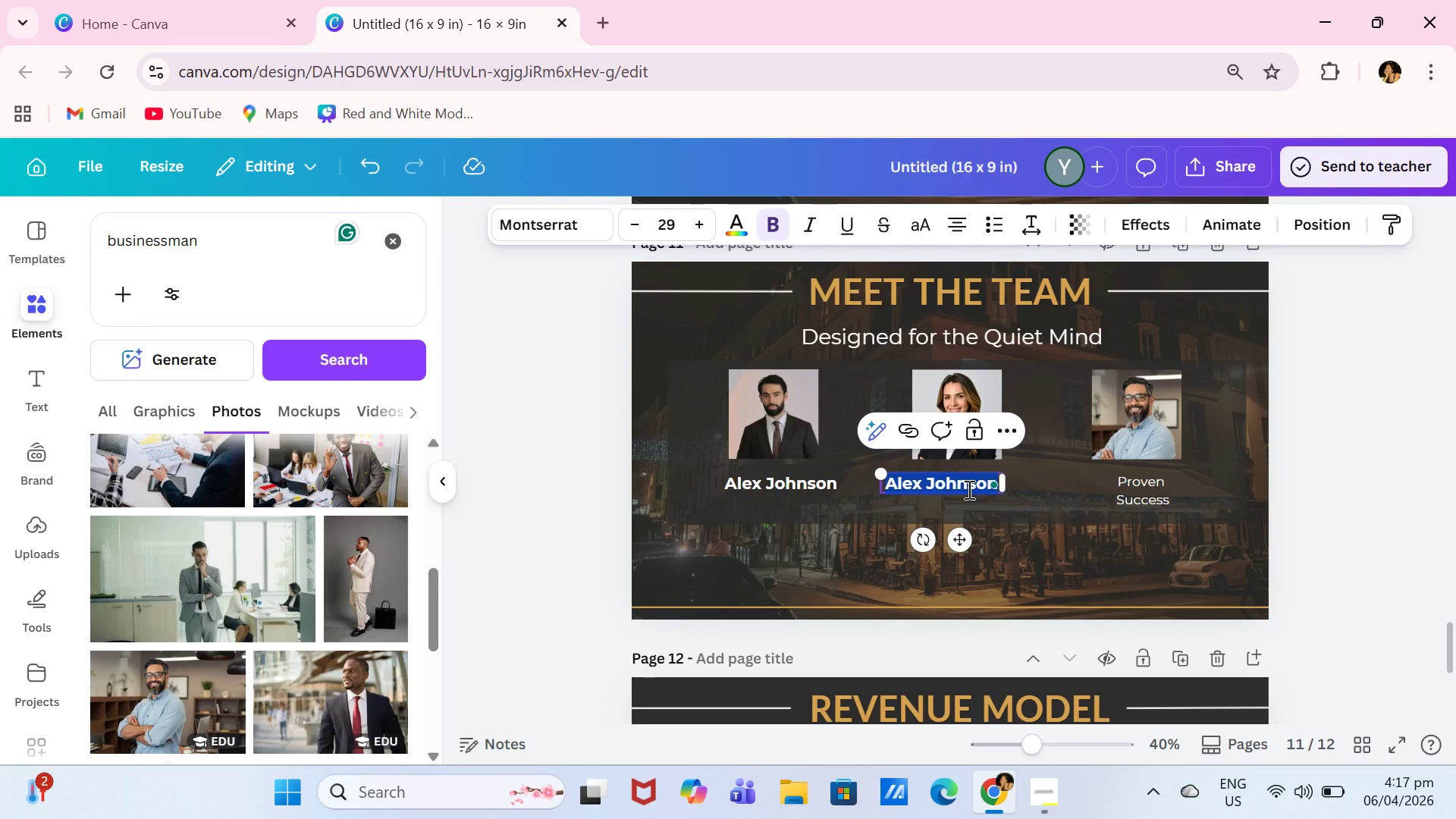 
type(Sare Patel)
 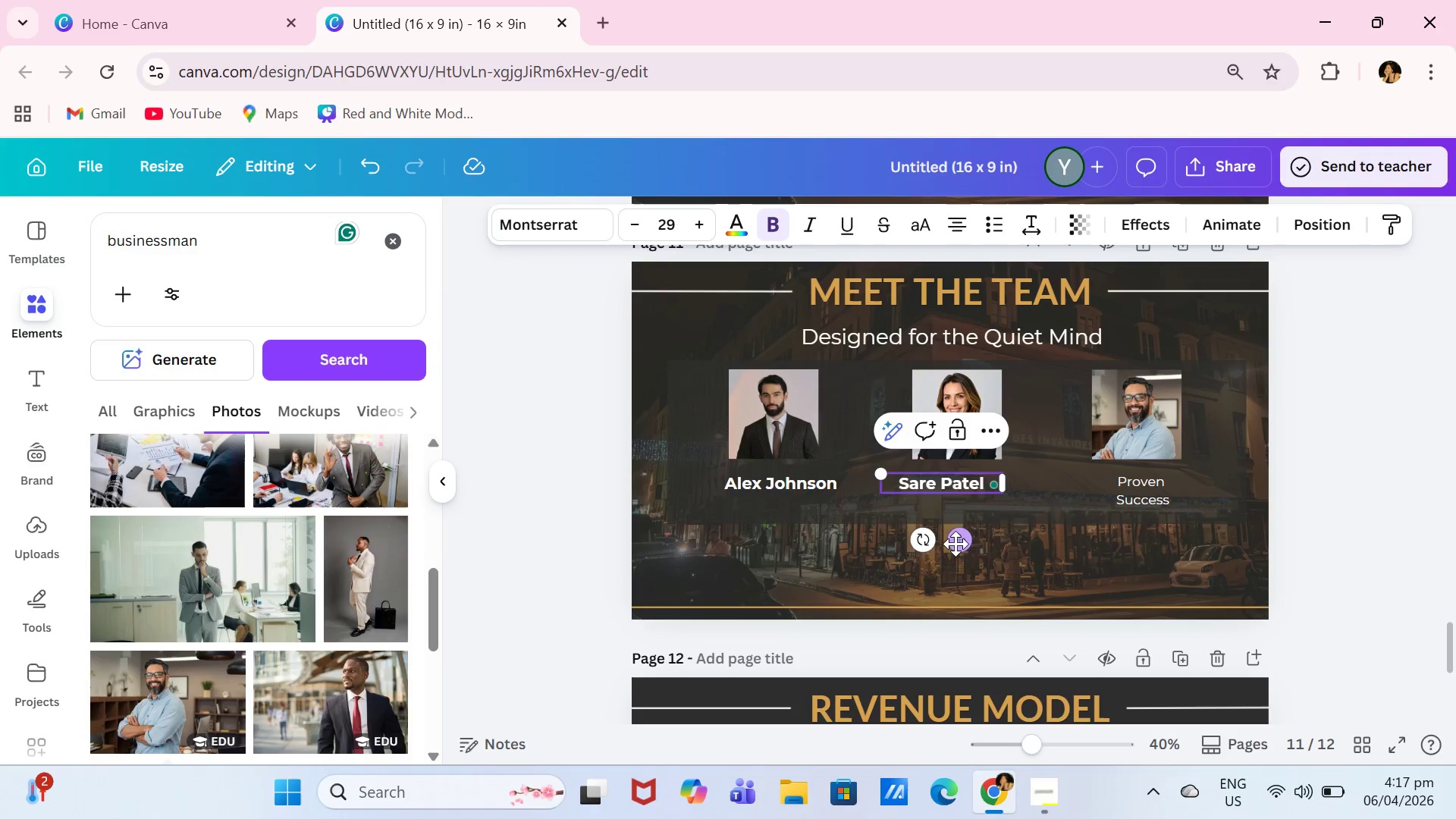 
left_click_drag(start_coordinate=[956, 544], to_coordinate=[974, 544])
 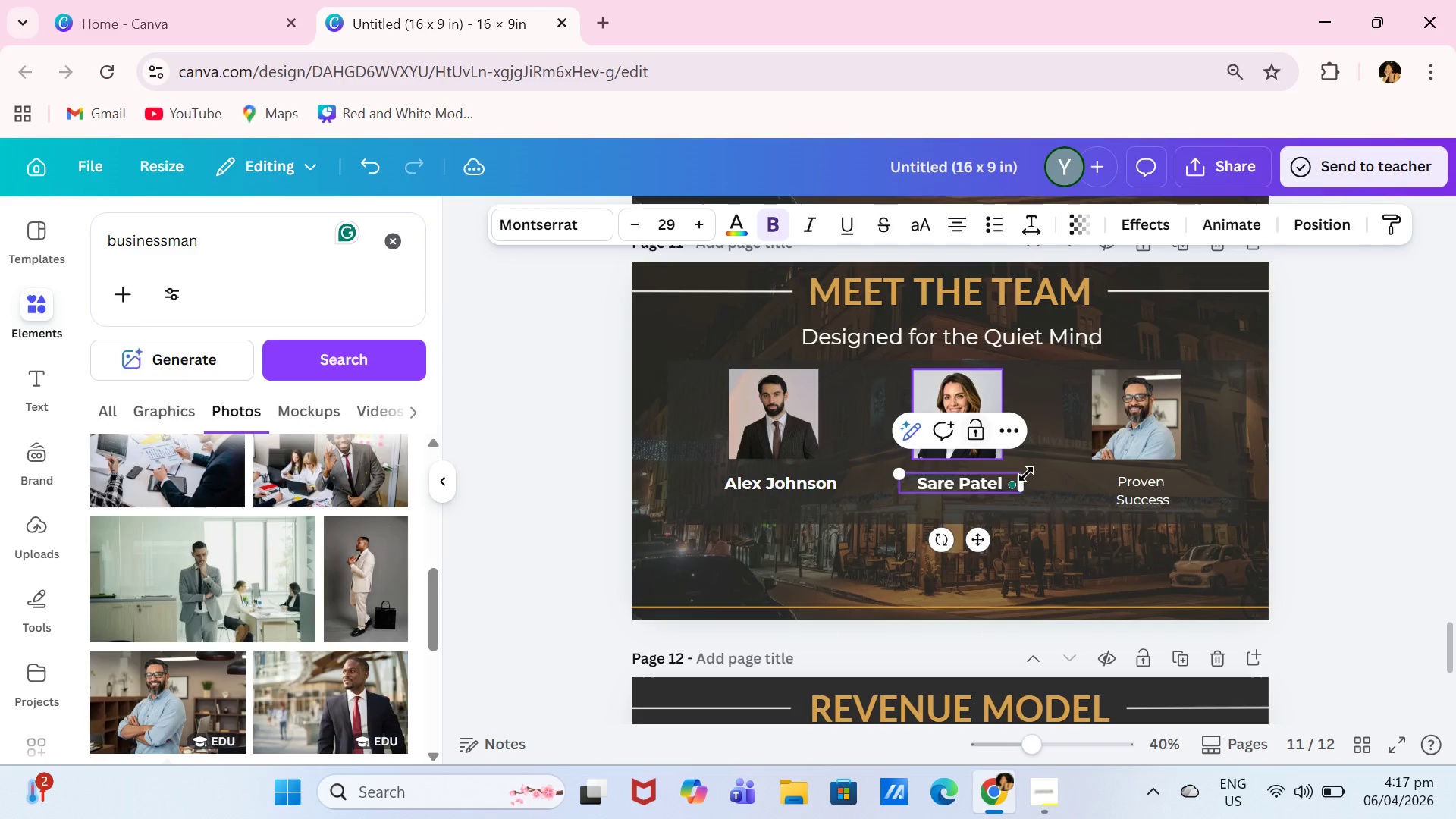 
left_click([1053, 491])
 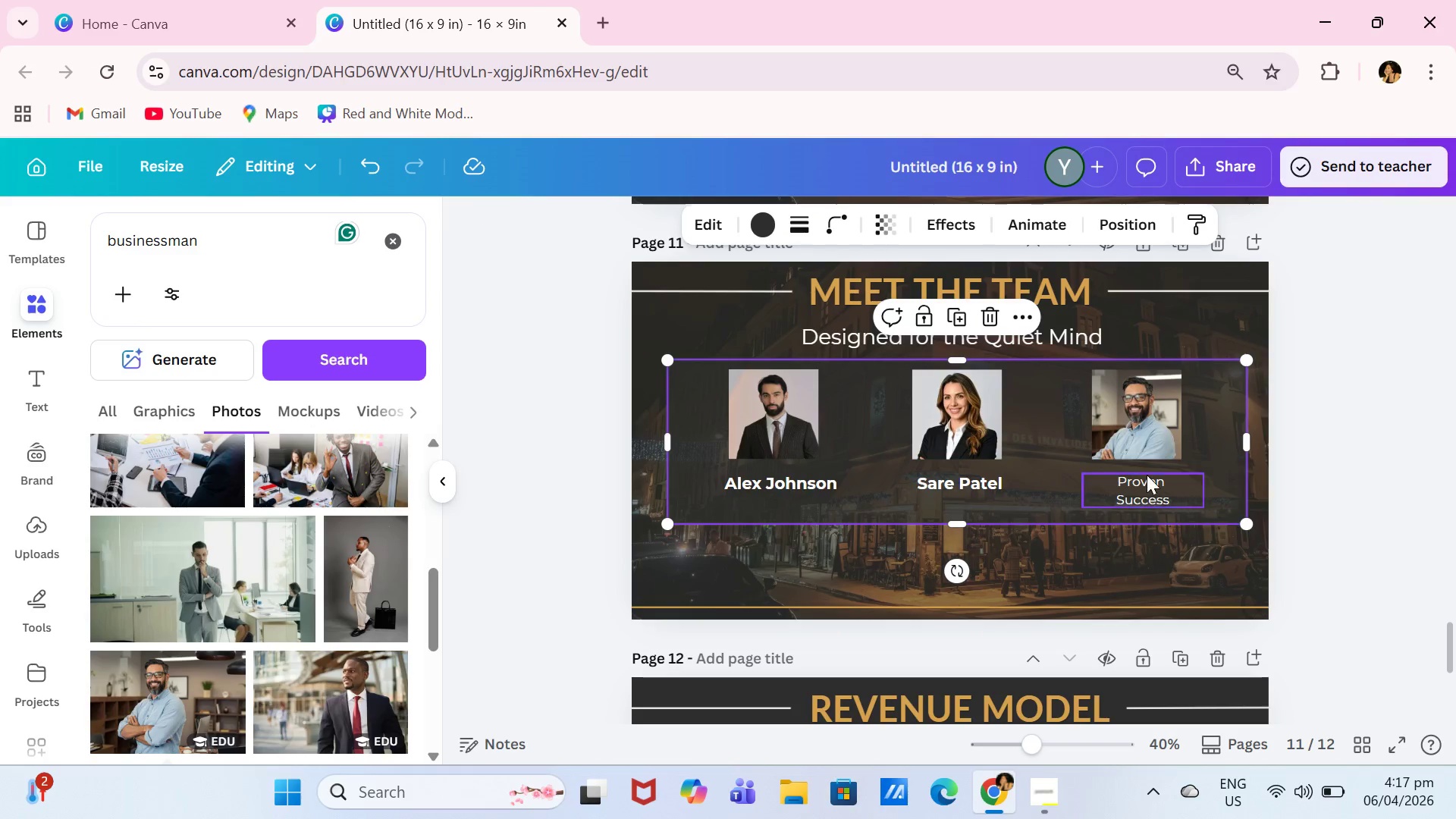 
left_click([1150, 475])
 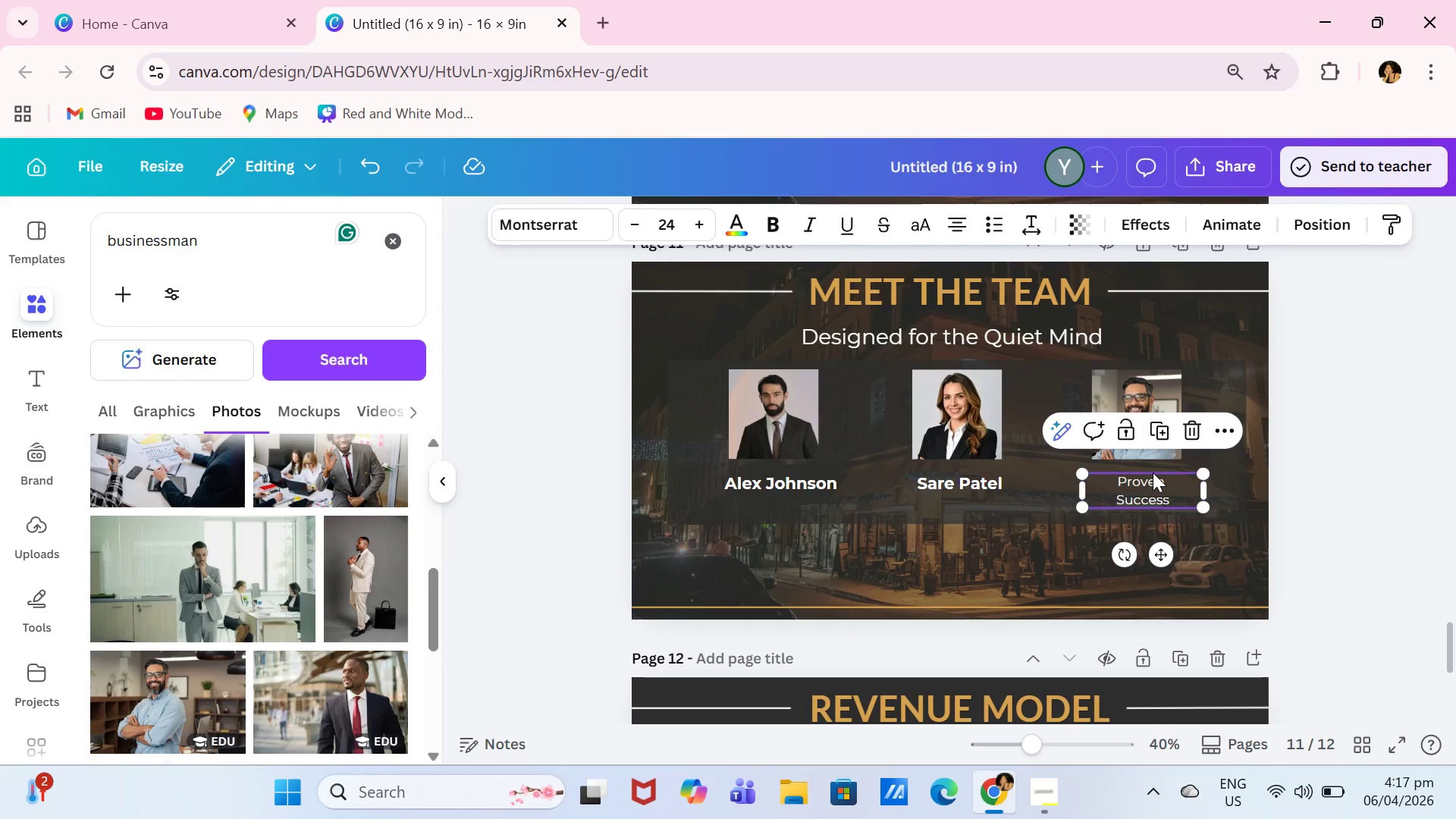 
key(Backspace)
 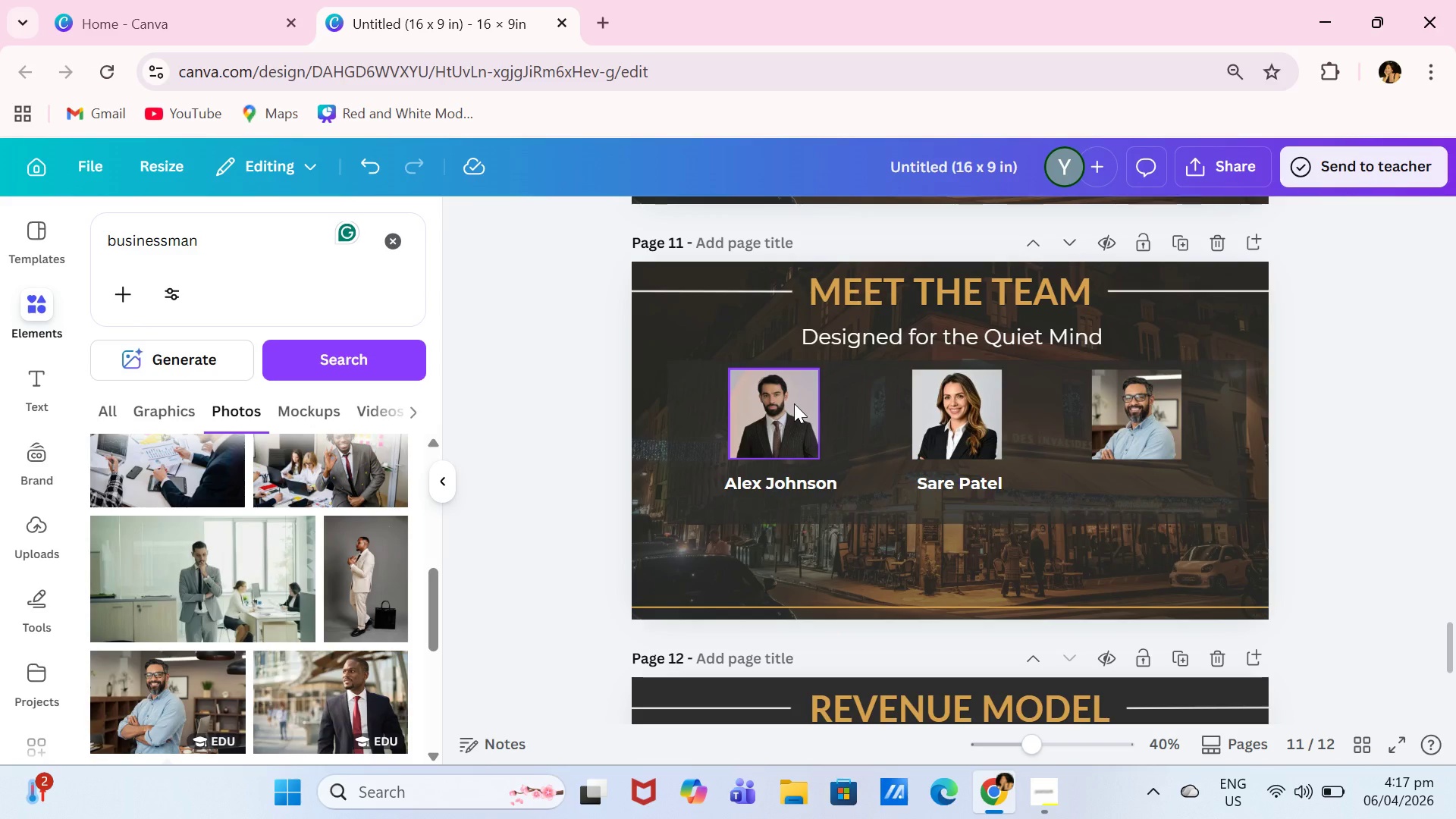 
left_click([763, 413])
 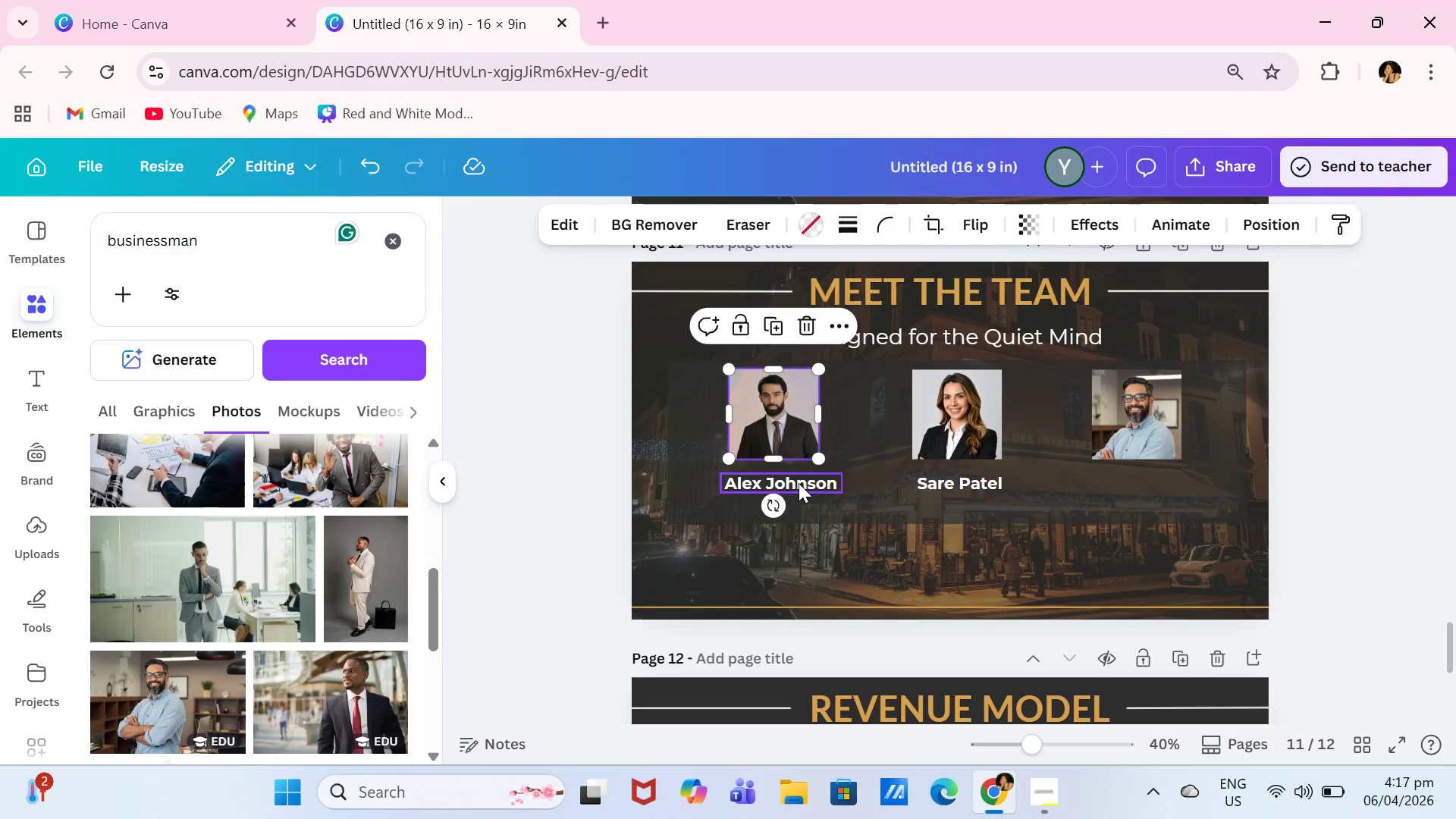 
left_click([799, 483])
 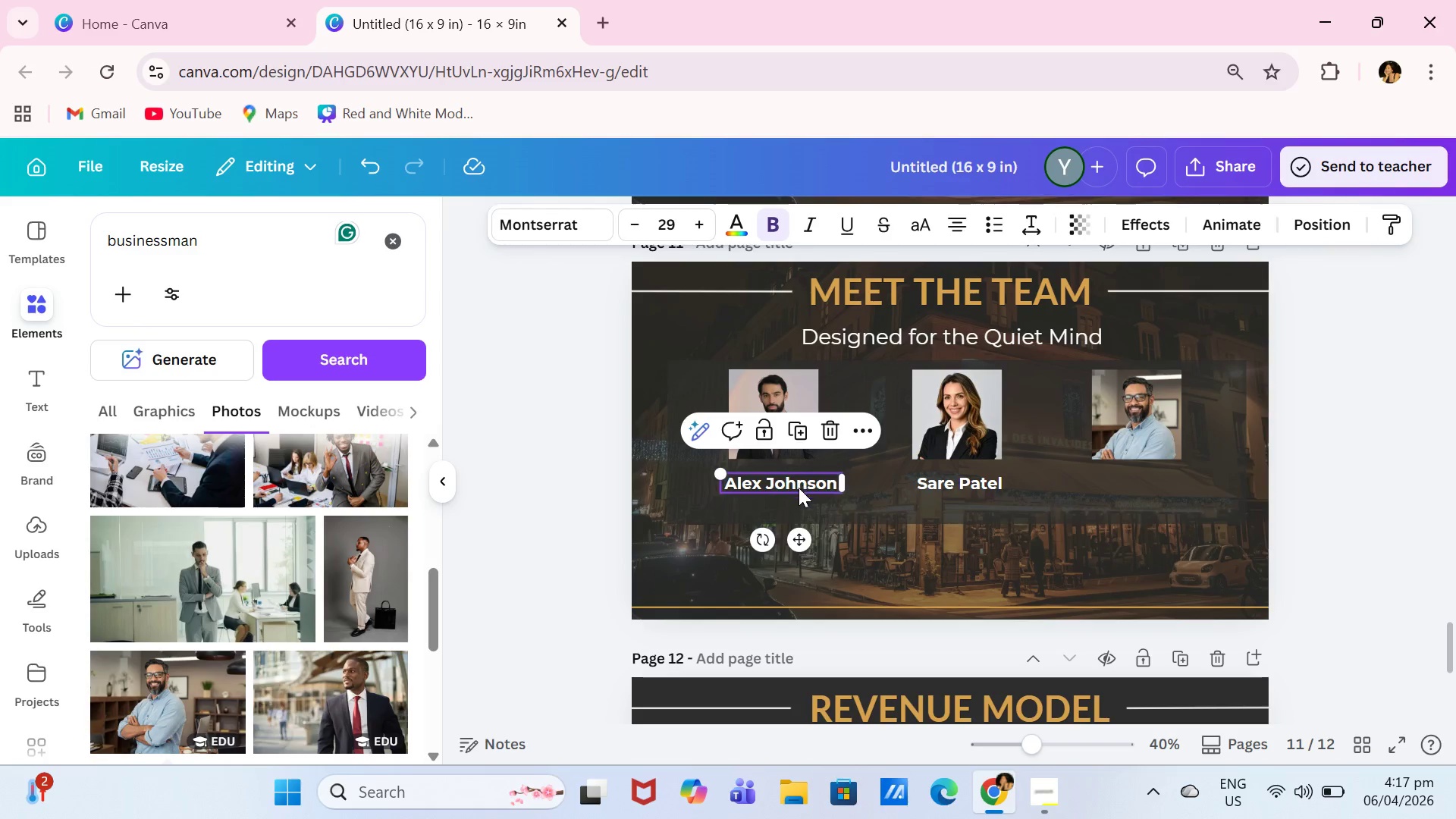 
left_click_drag(start_coordinate=[799, 483], to_coordinate=[799, 507])
 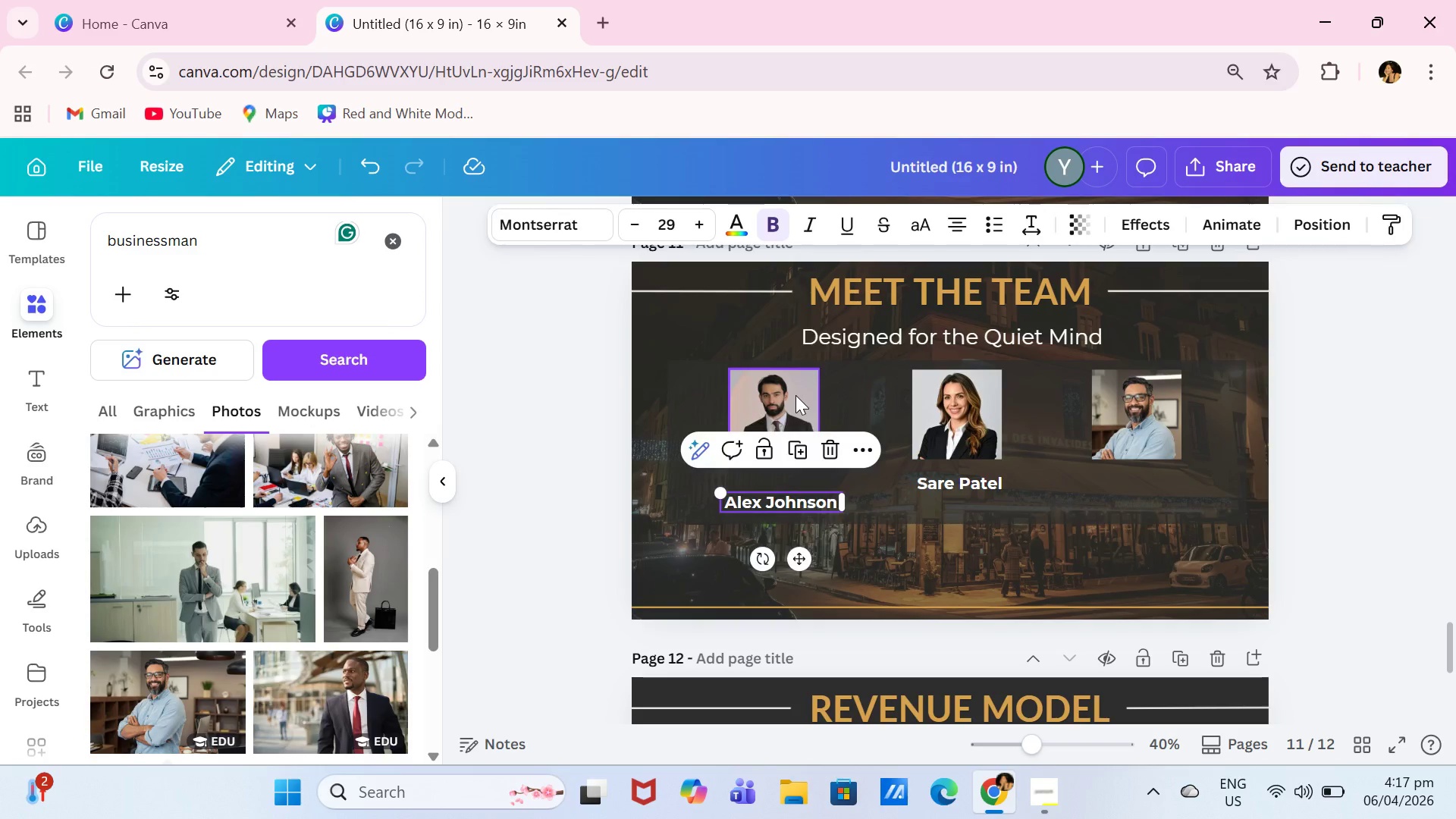 
left_click([795, 395])
 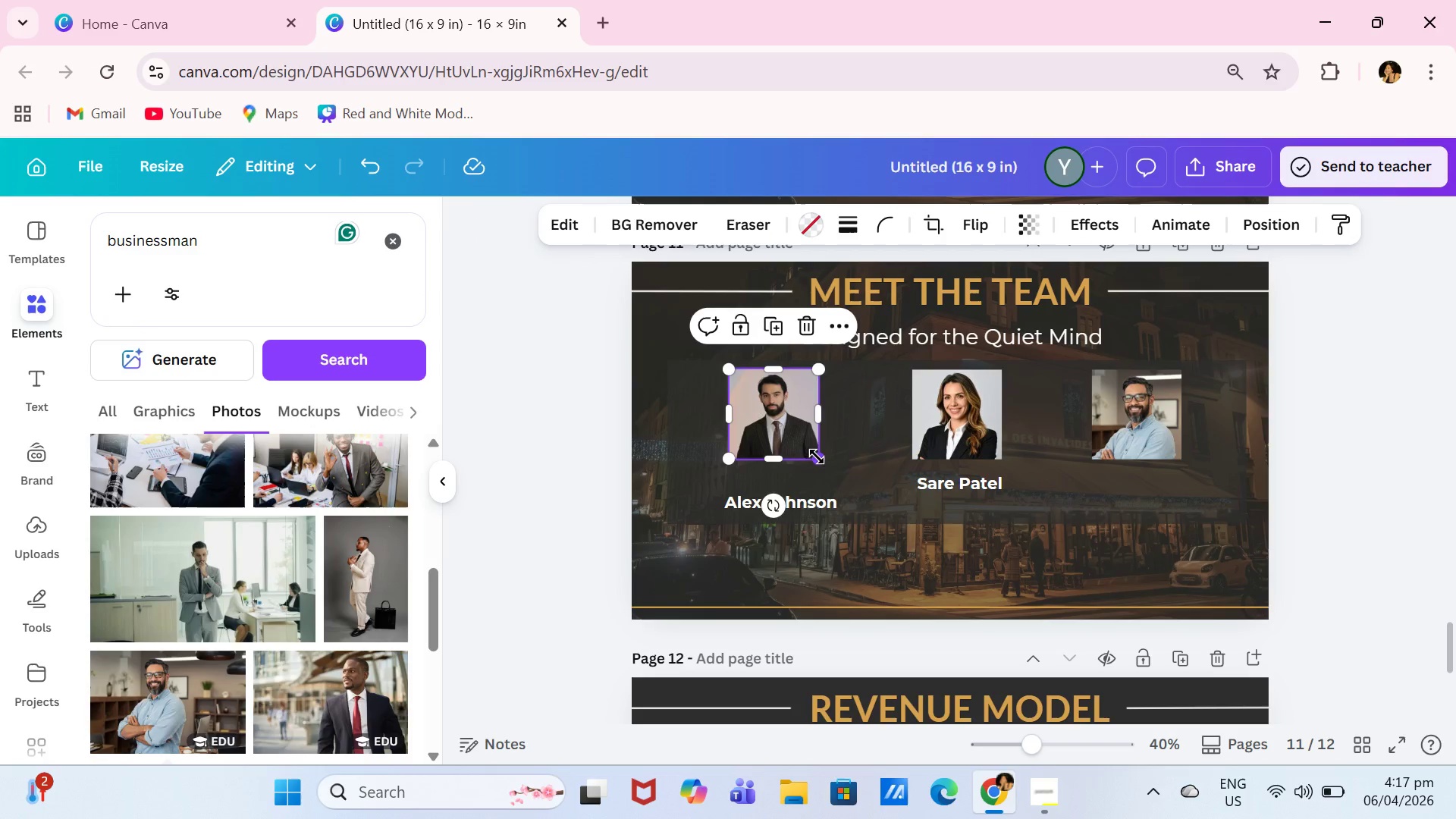 
left_click_drag(start_coordinate=[817, 458], to_coordinate=[855, 482])
 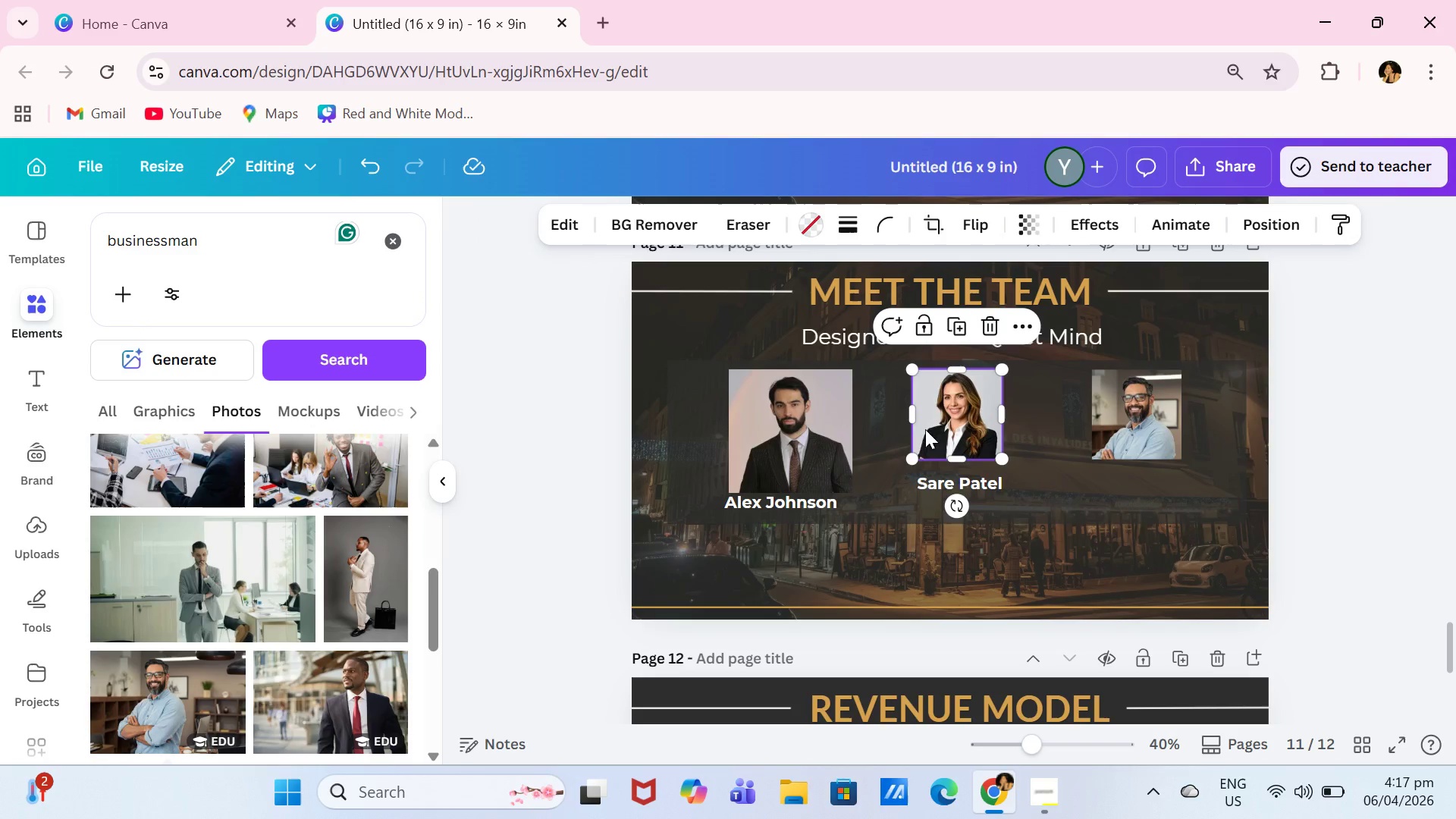 
left_click([925, 429])
 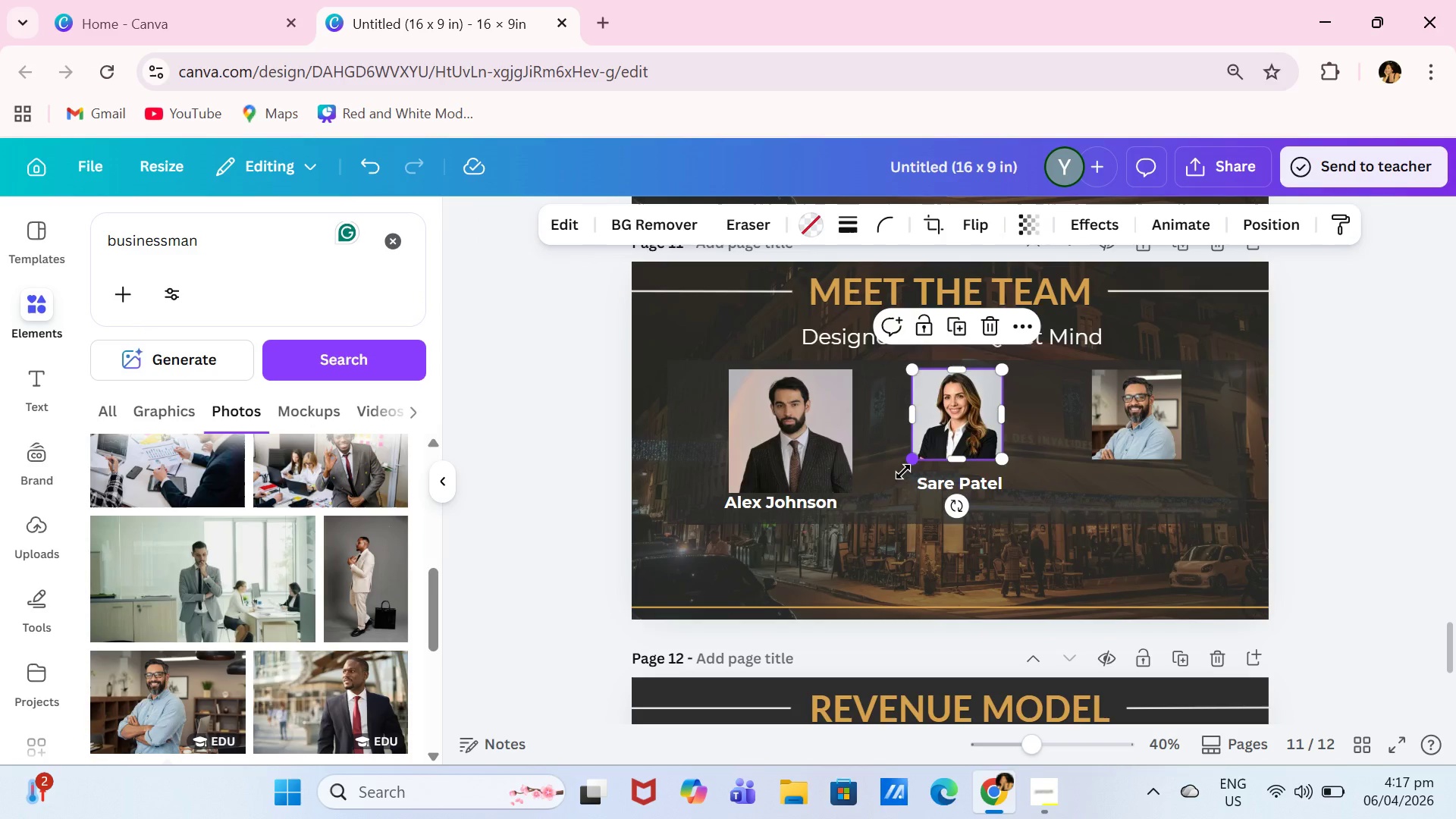 
left_click_drag(start_coordinate=[911, 457], to_coordinate=[885, 499])
 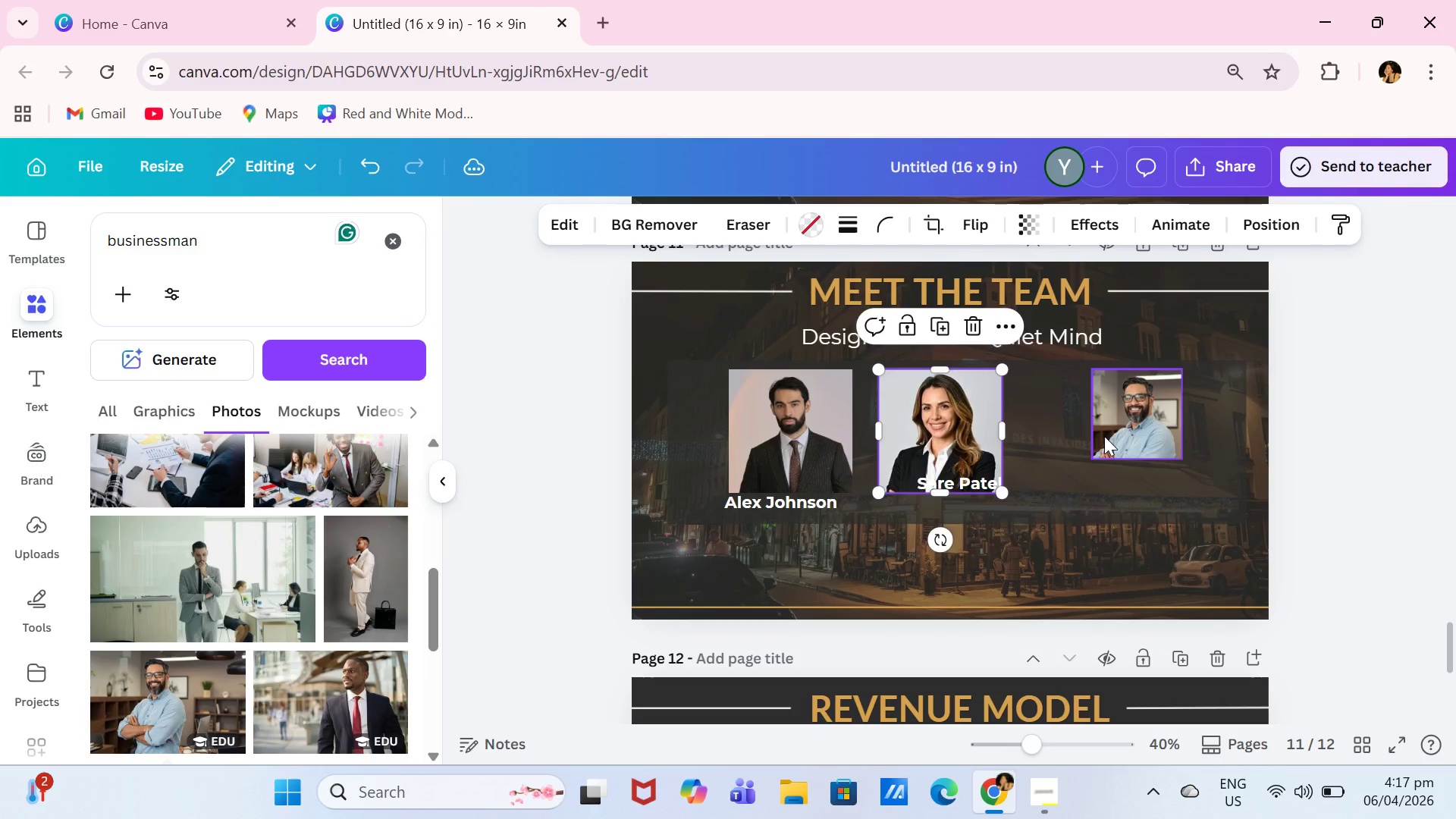 
left_click([1104, 436])
 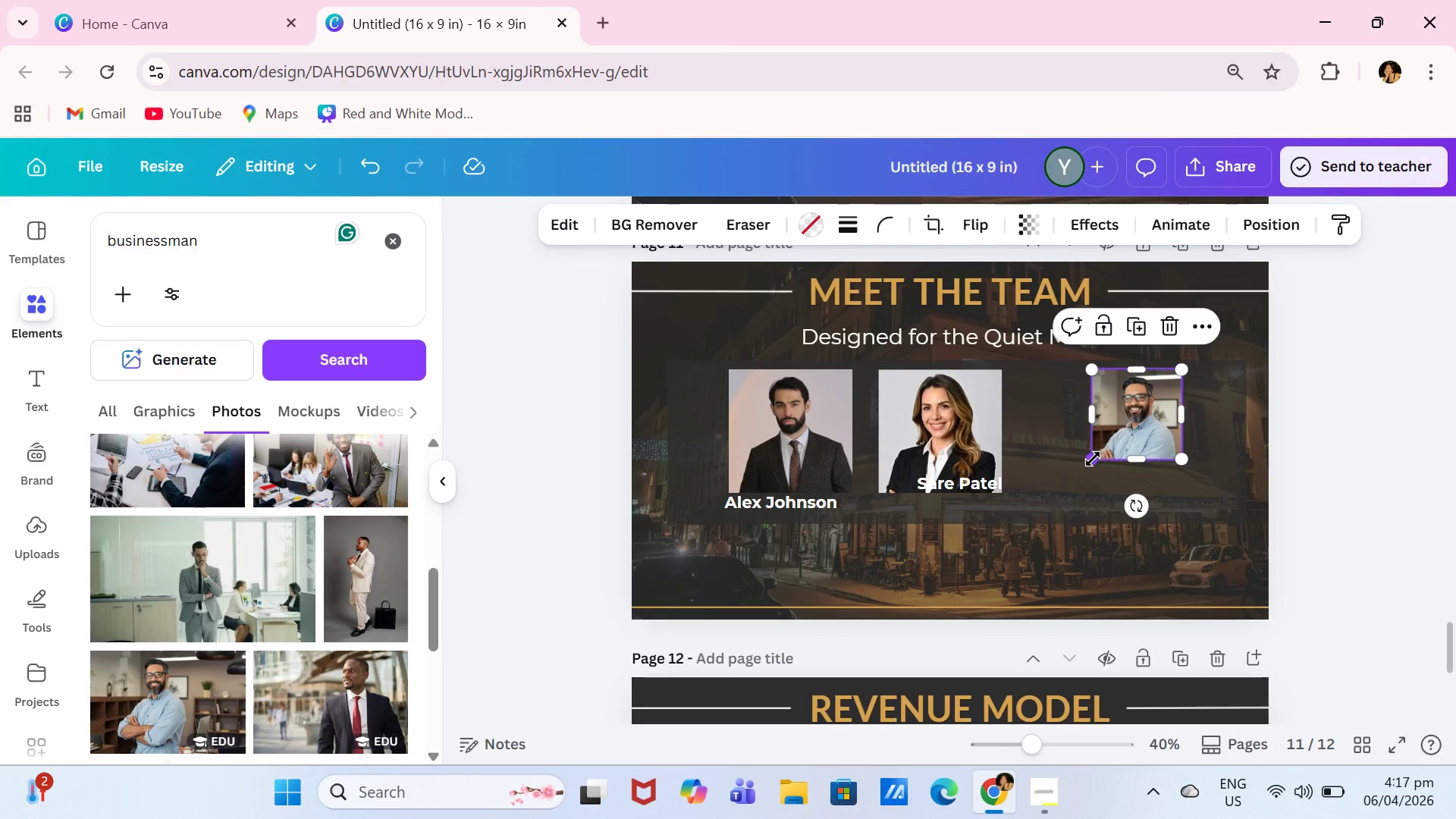 
left_click_drag(start_coordinate=[1093, 459], to_coordinate=[1056, 497])
 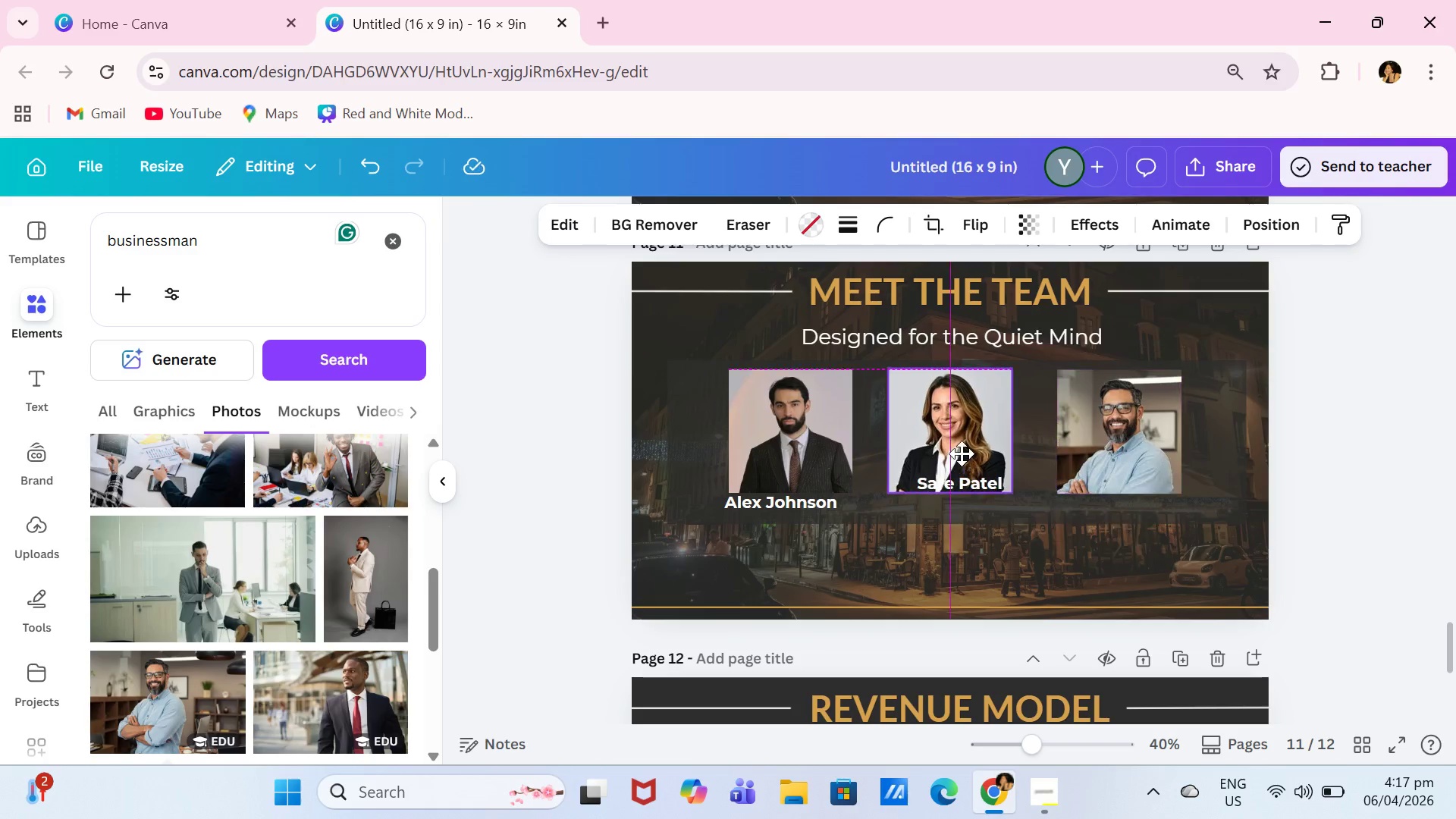 
left_click_drag(start_coordinate=[952, 454], to_coordinate=[967, 453])
 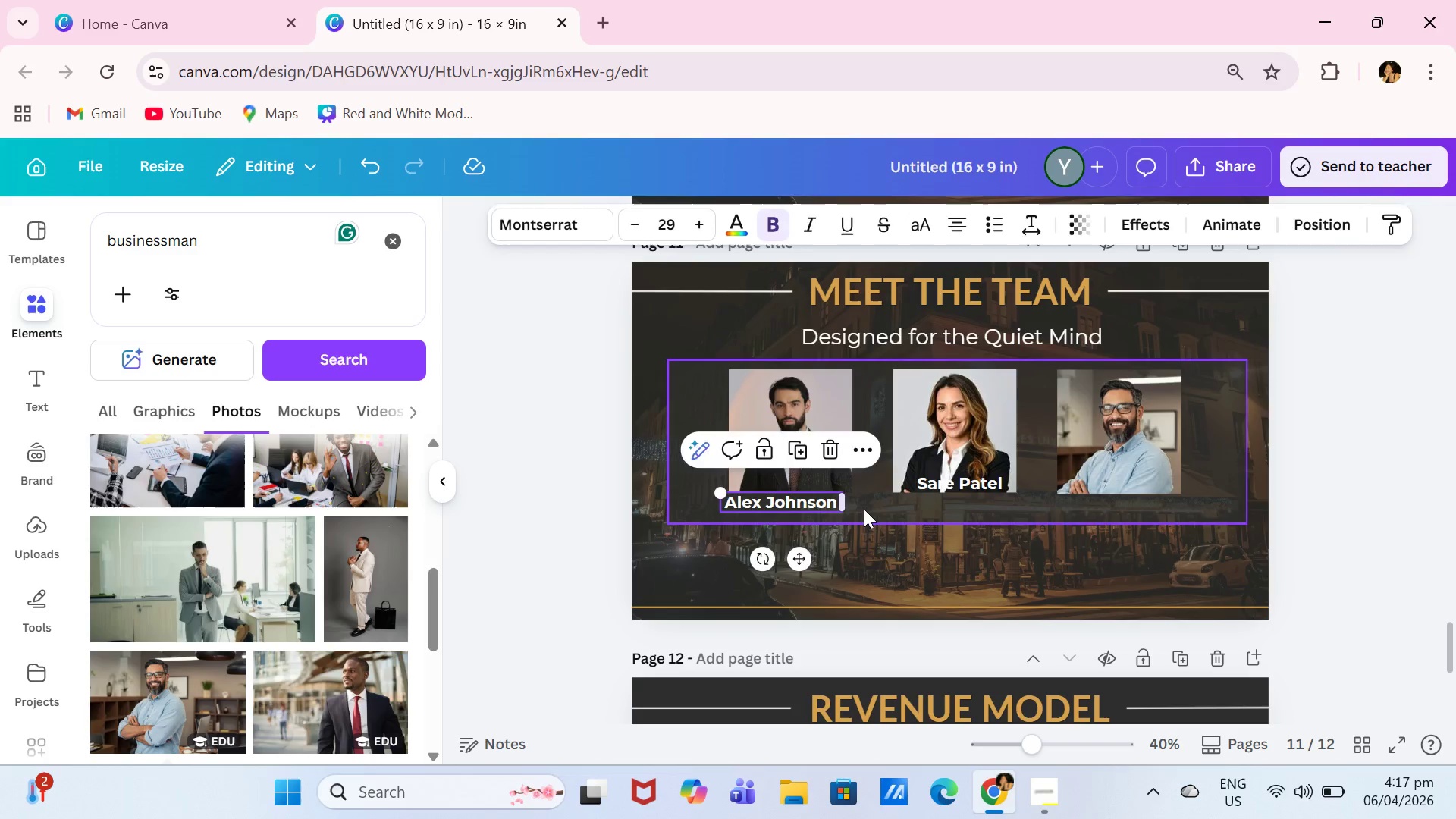 
double_click([864, 509])
 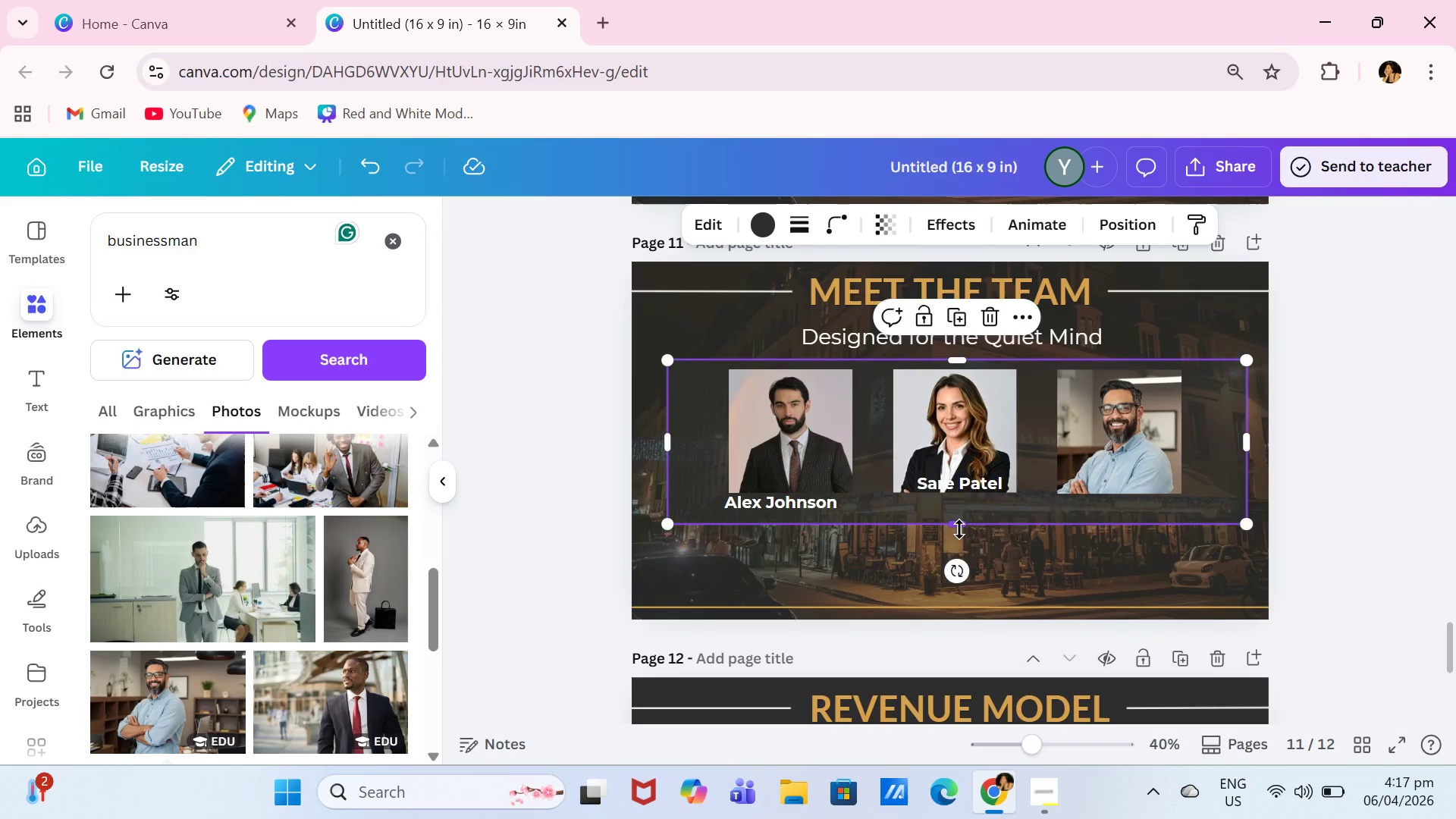 
left_click_drag(start_coordinate=[959, 529], to_coordinate=[950, 566])
 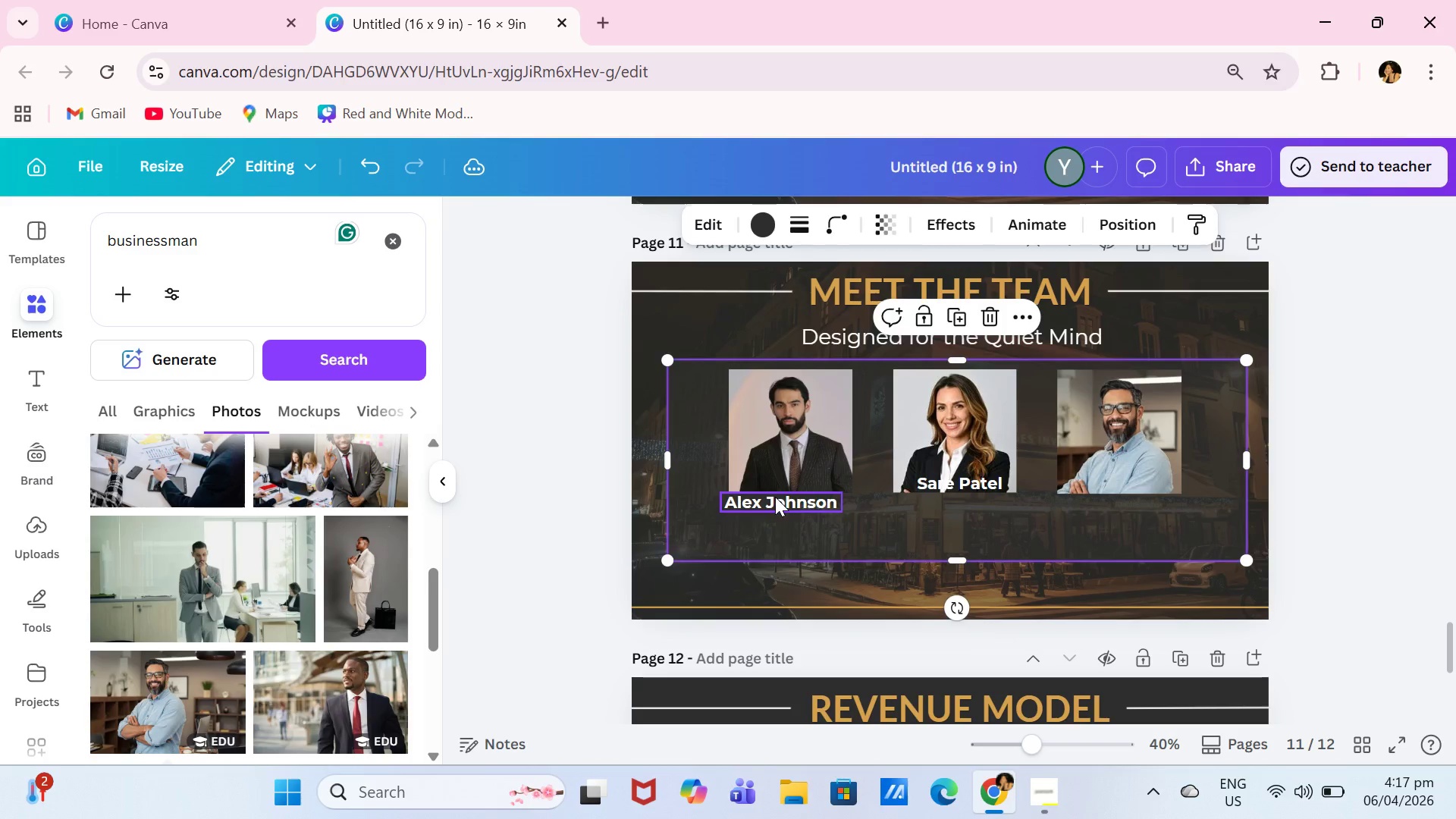 
left_click_drag(start_coordinate=[776, 497], to_coordinate=[792, 509])
 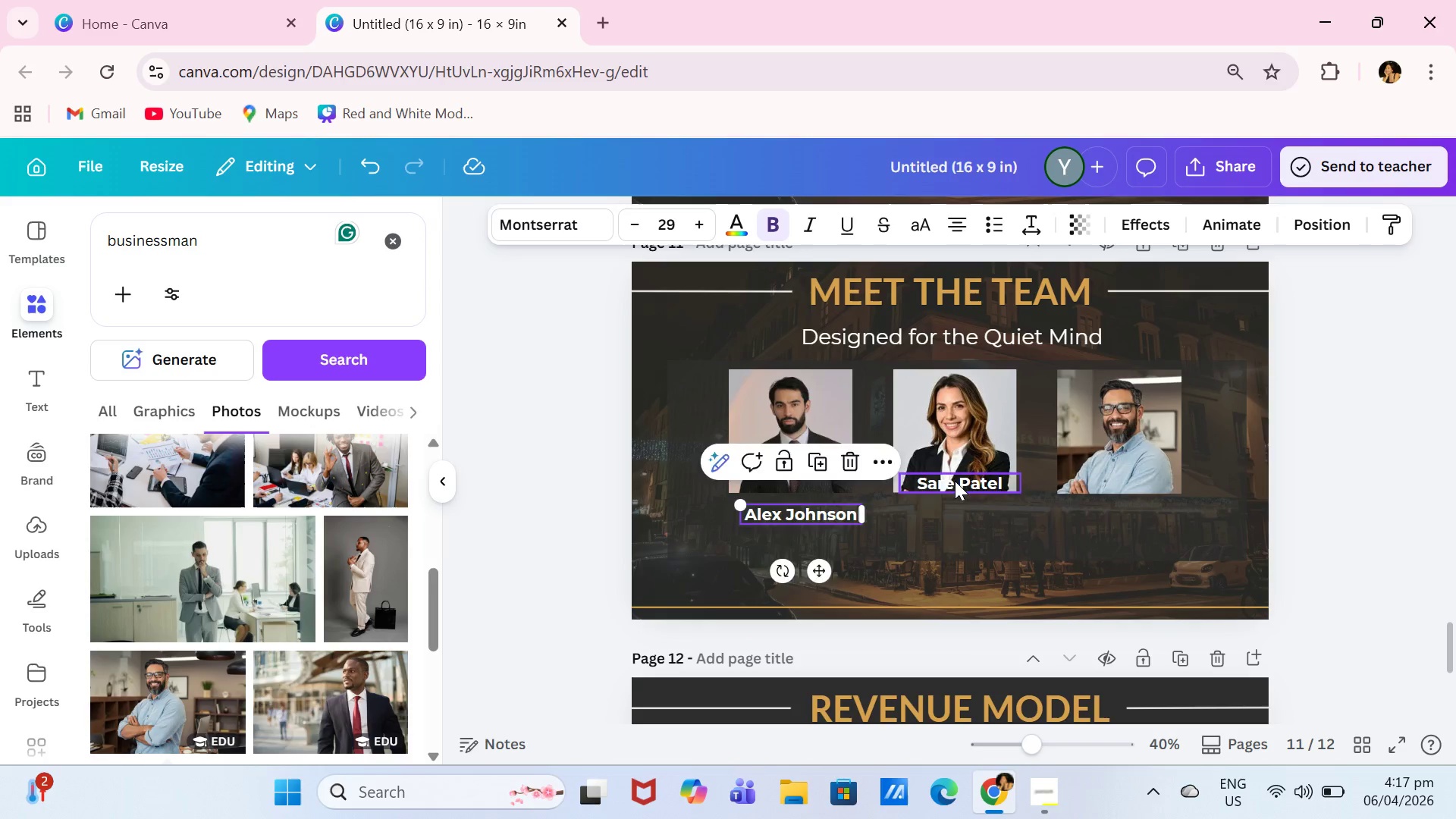 
left_click_drag(start_coordinate=[954, 481], to_coordinate=[947, 509])
 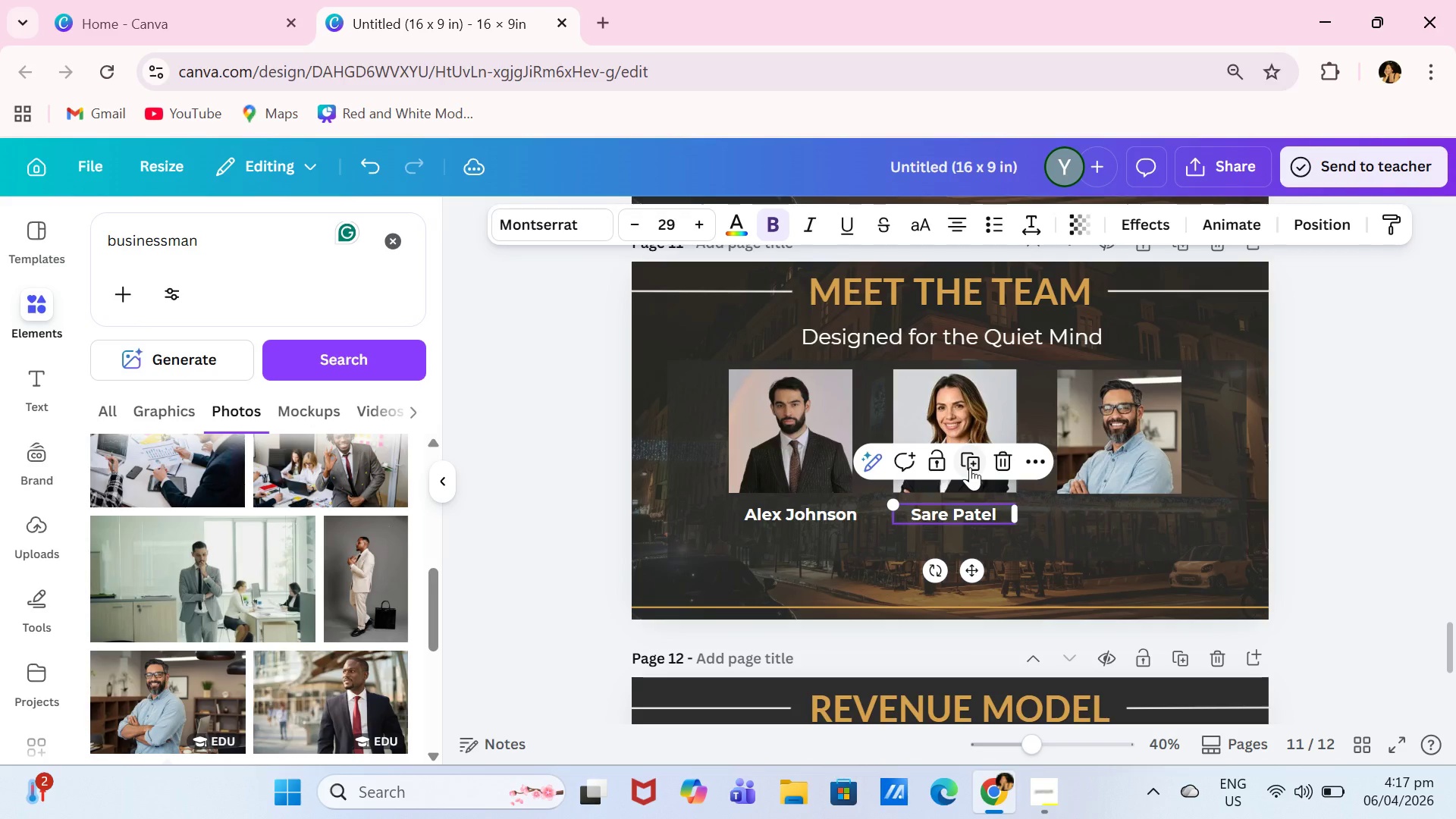 
left_click([970, 467])
 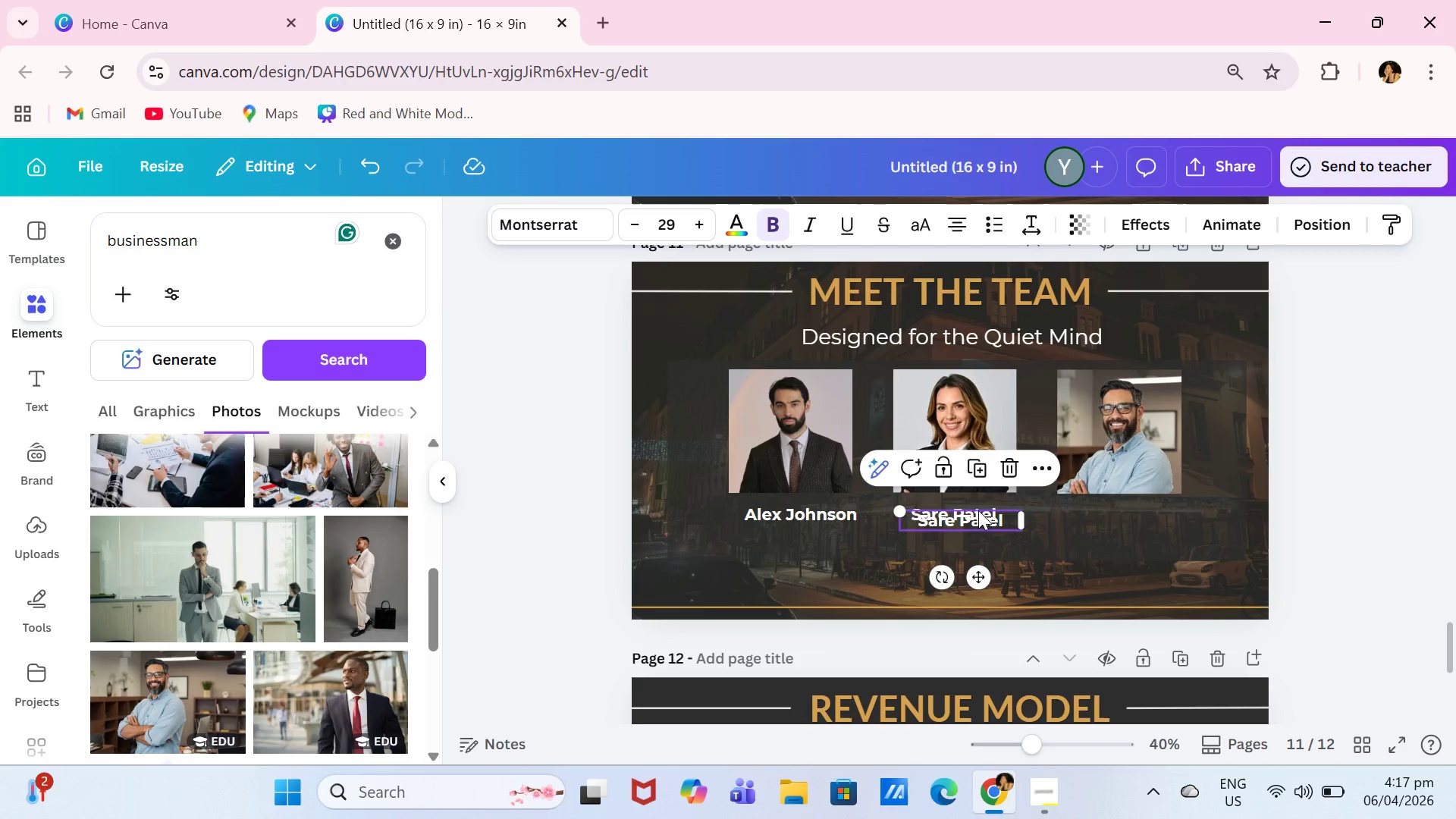 
left_click([978, 511])
 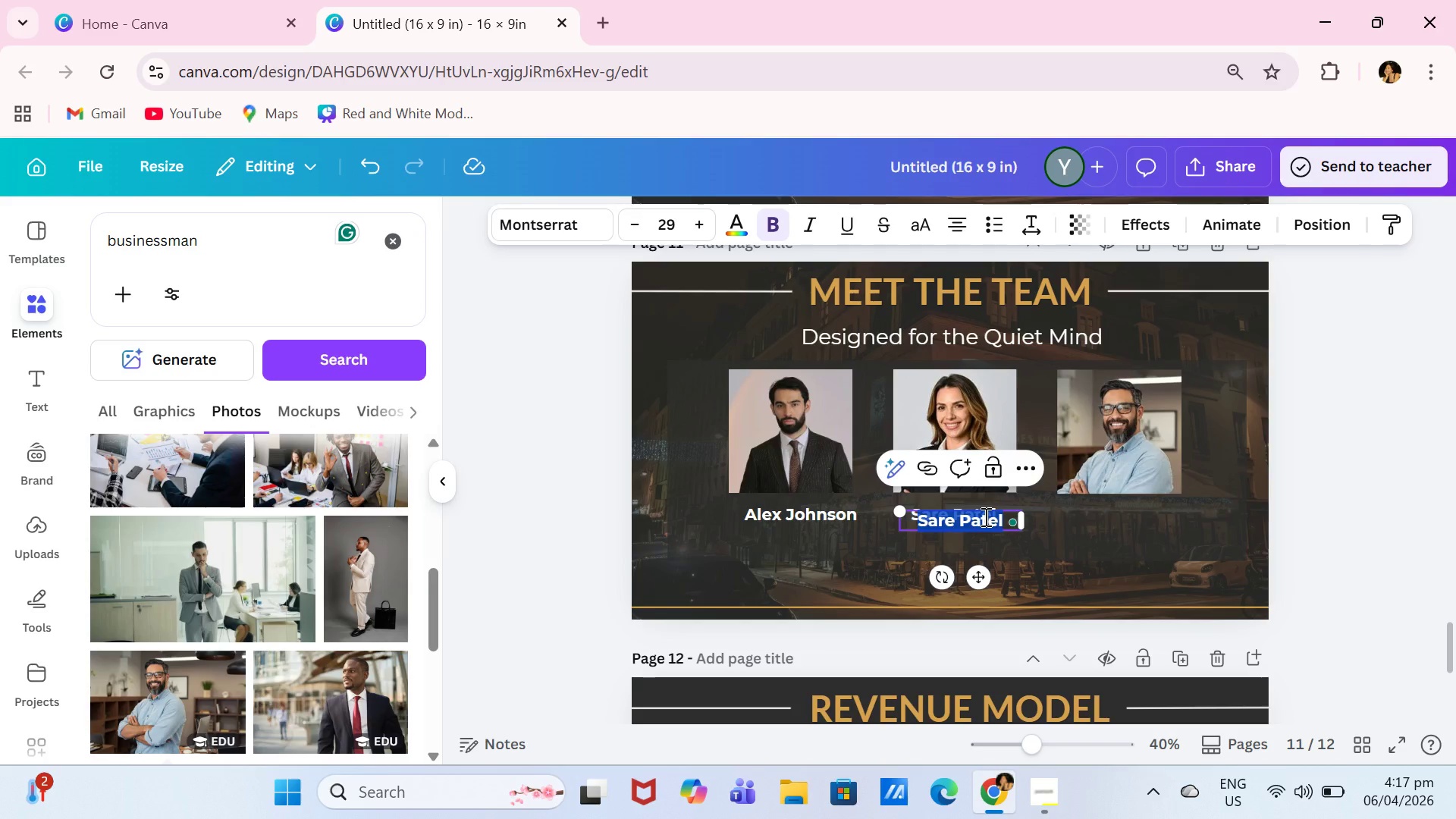 
type(David Wong)
 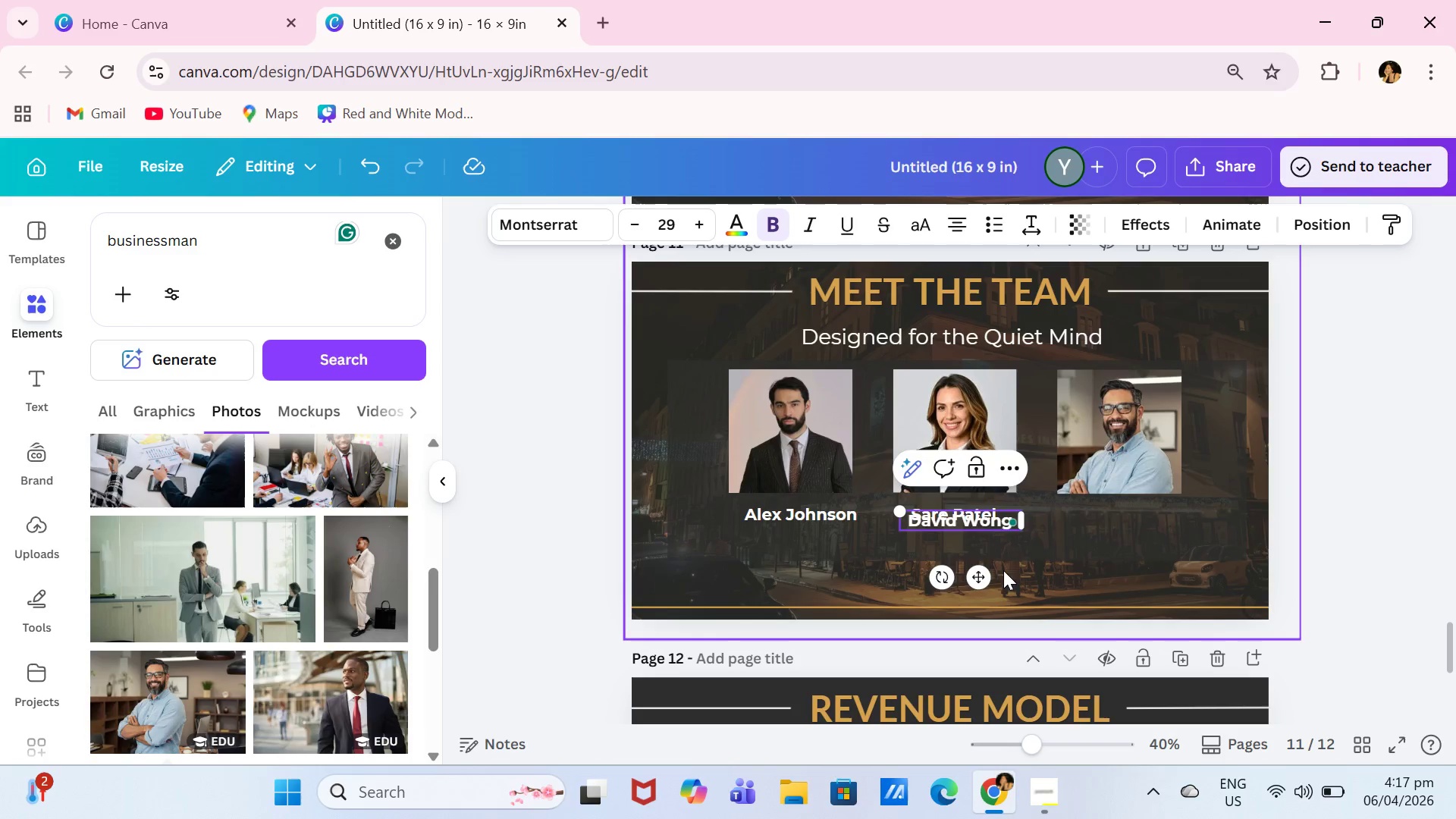 
left_click_drag(start_coordinate=[974, 576], to_coordinate=[1128, 569])
 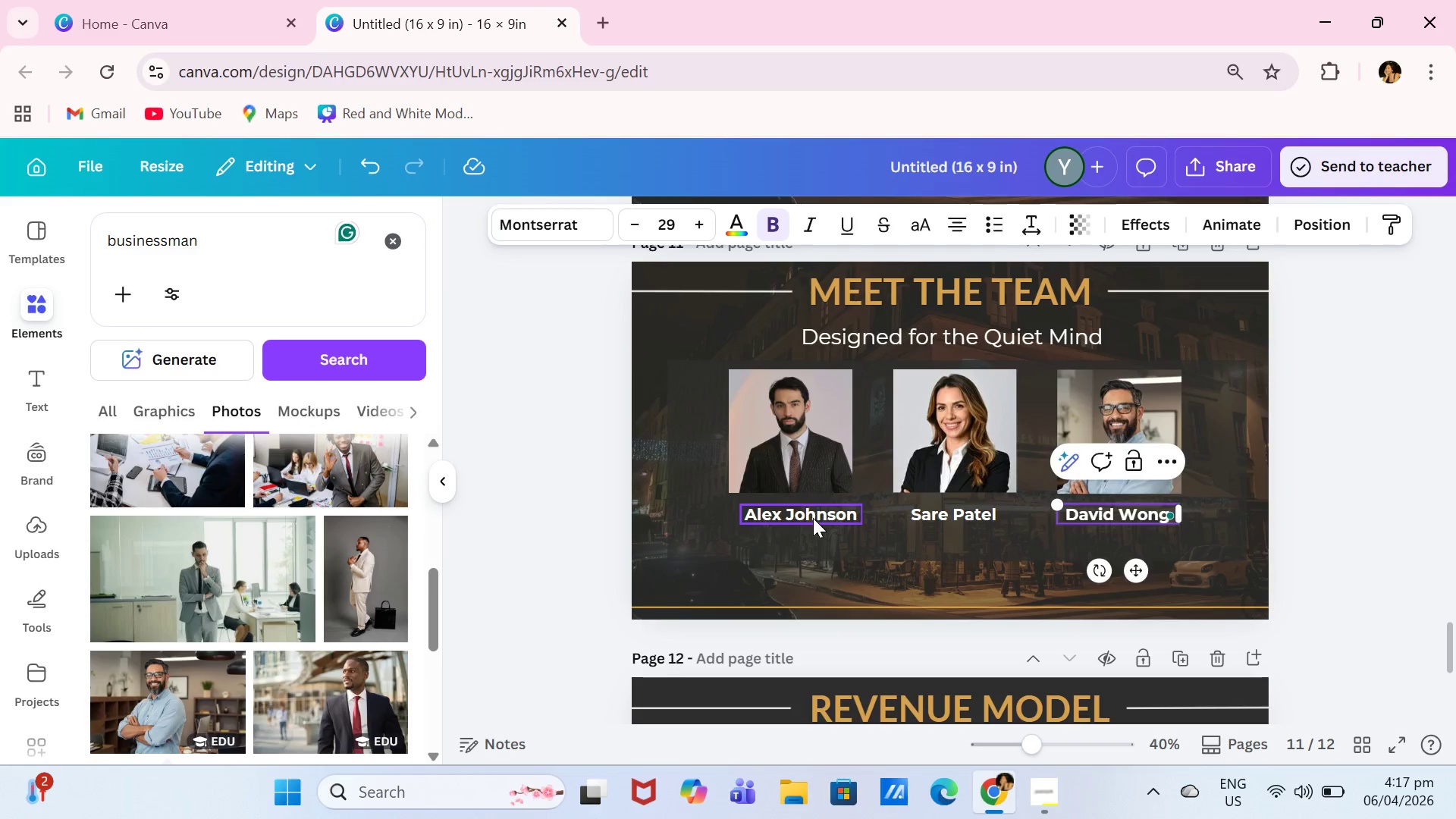 
double_click([818, 454])
 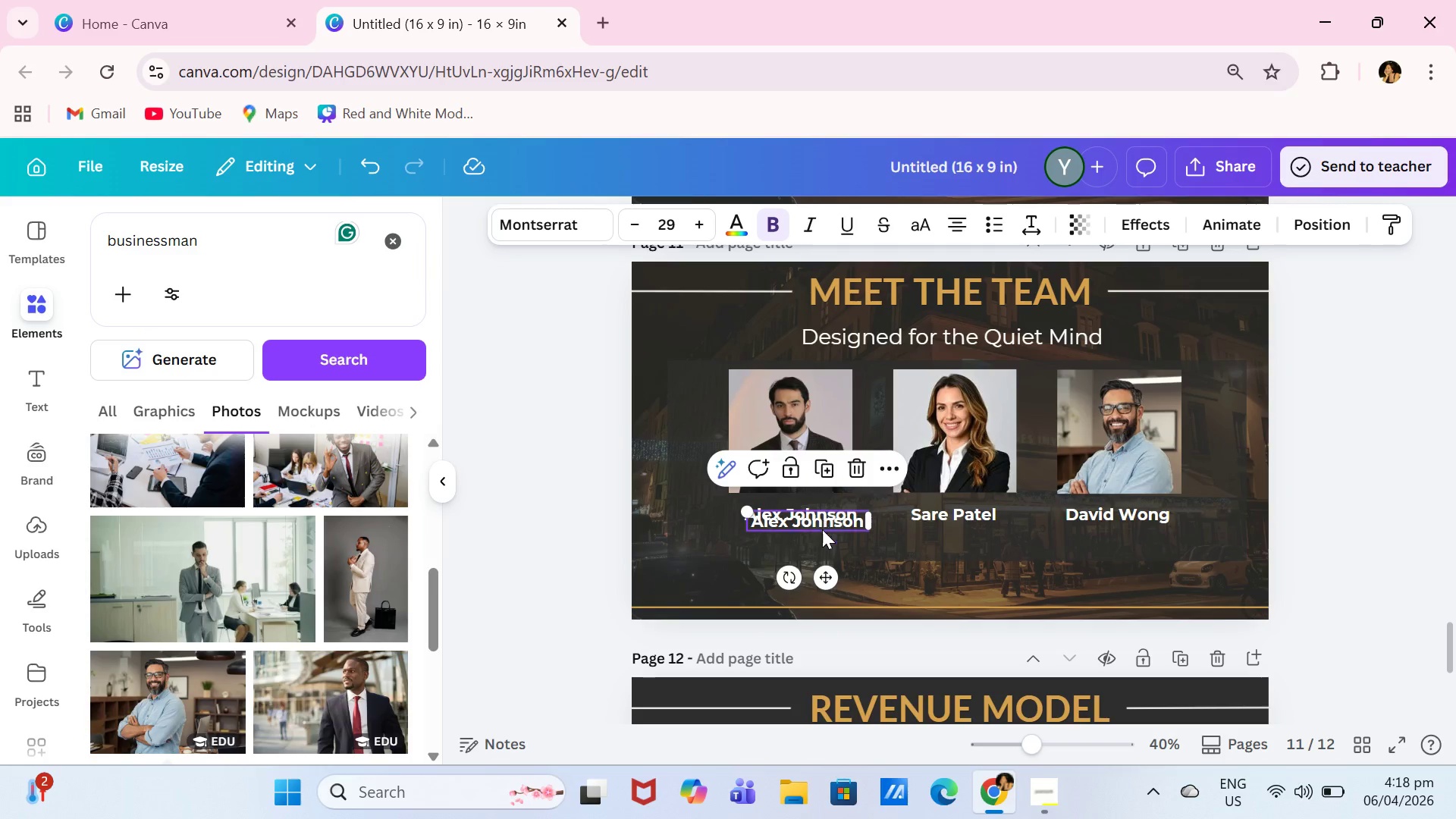 
left_click_drag(start_coordinate=[822, 519], to_coordinate=[822, 538])
 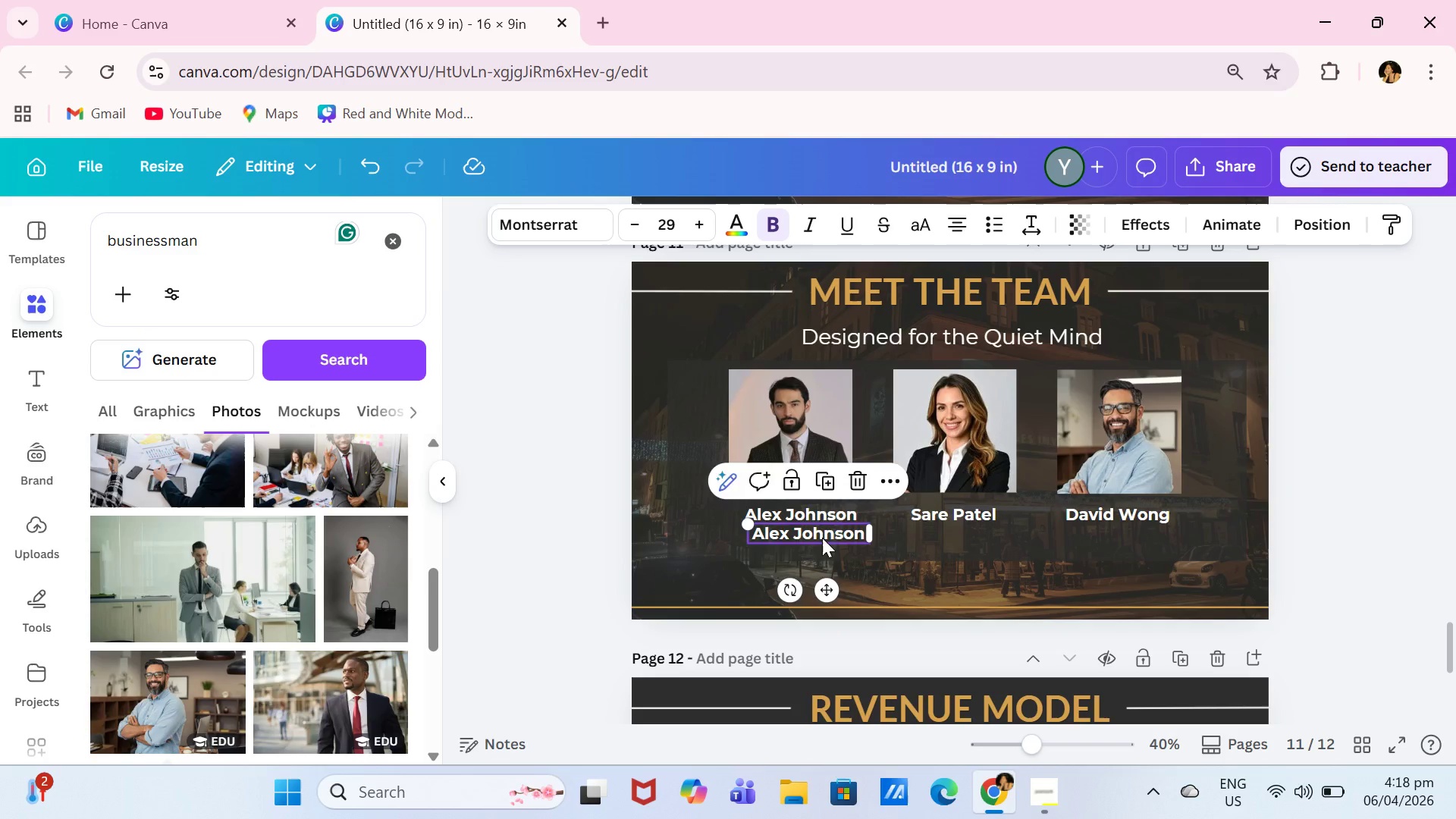 
double_click([822, 538])
 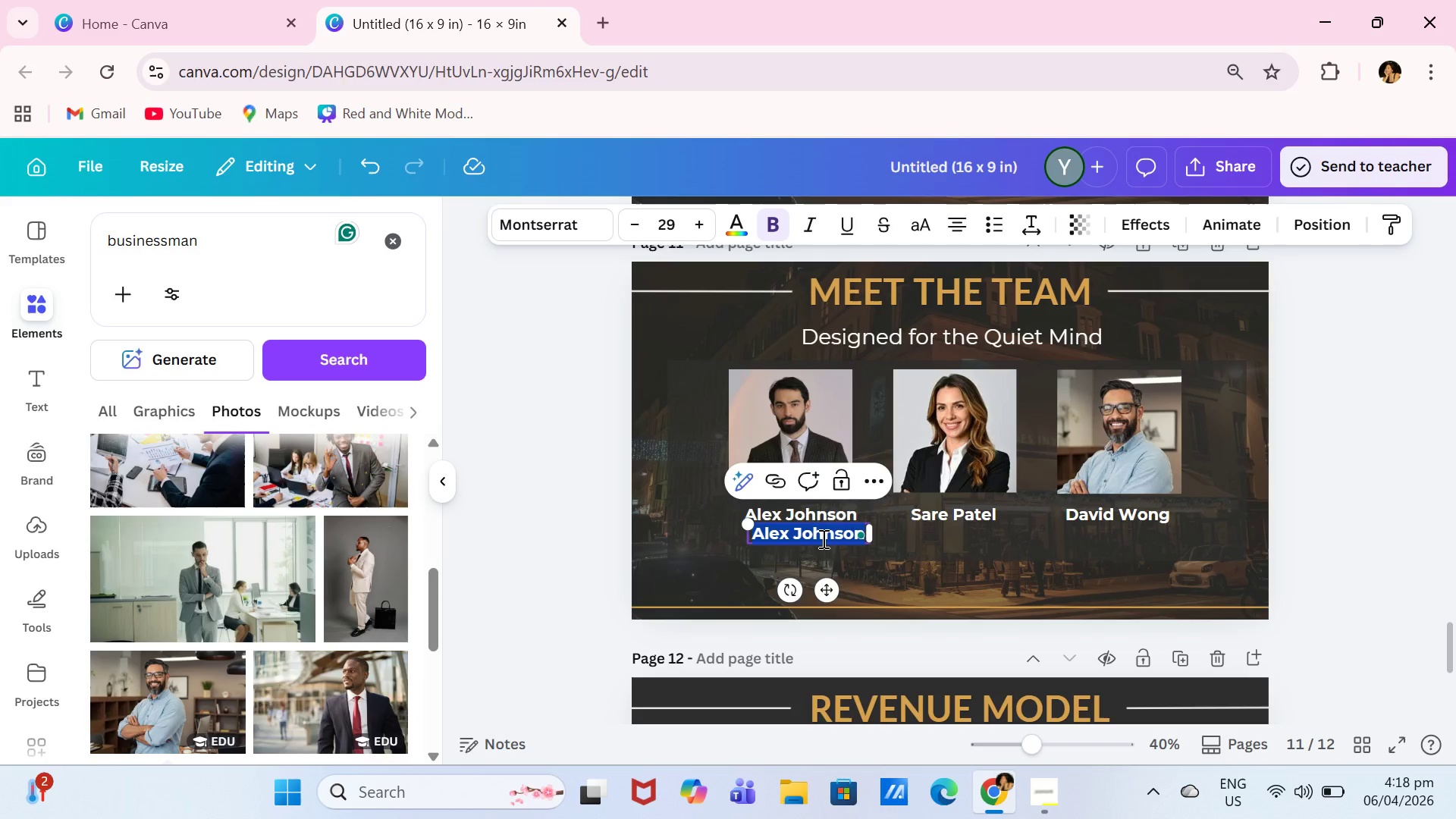 
wait(34.72)
 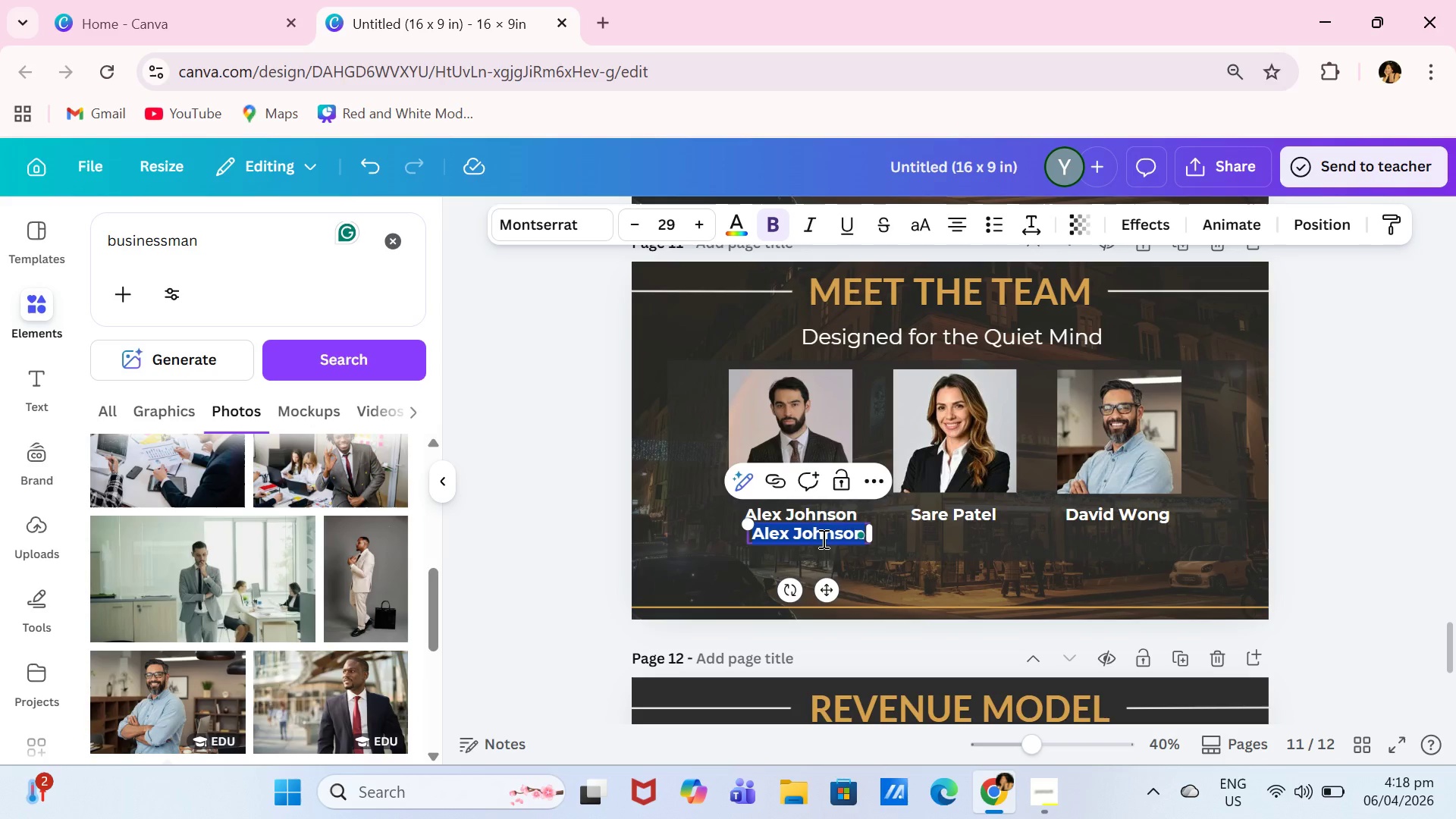 
type(Founder CEO)
key(Backspace)
key(Backspace)
key(Backspace)
type(& CEO)
 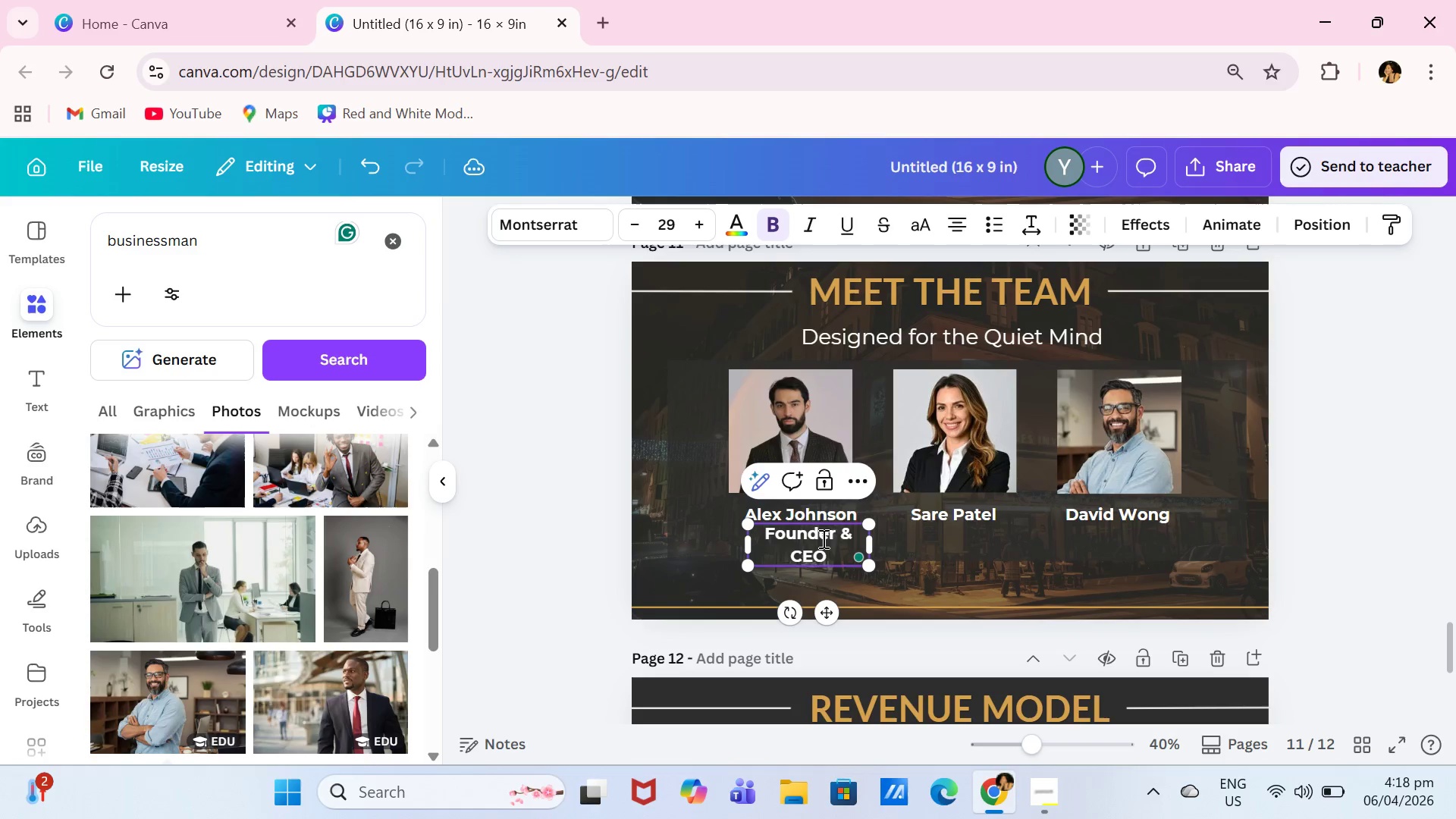 
left_click([822, 538])
 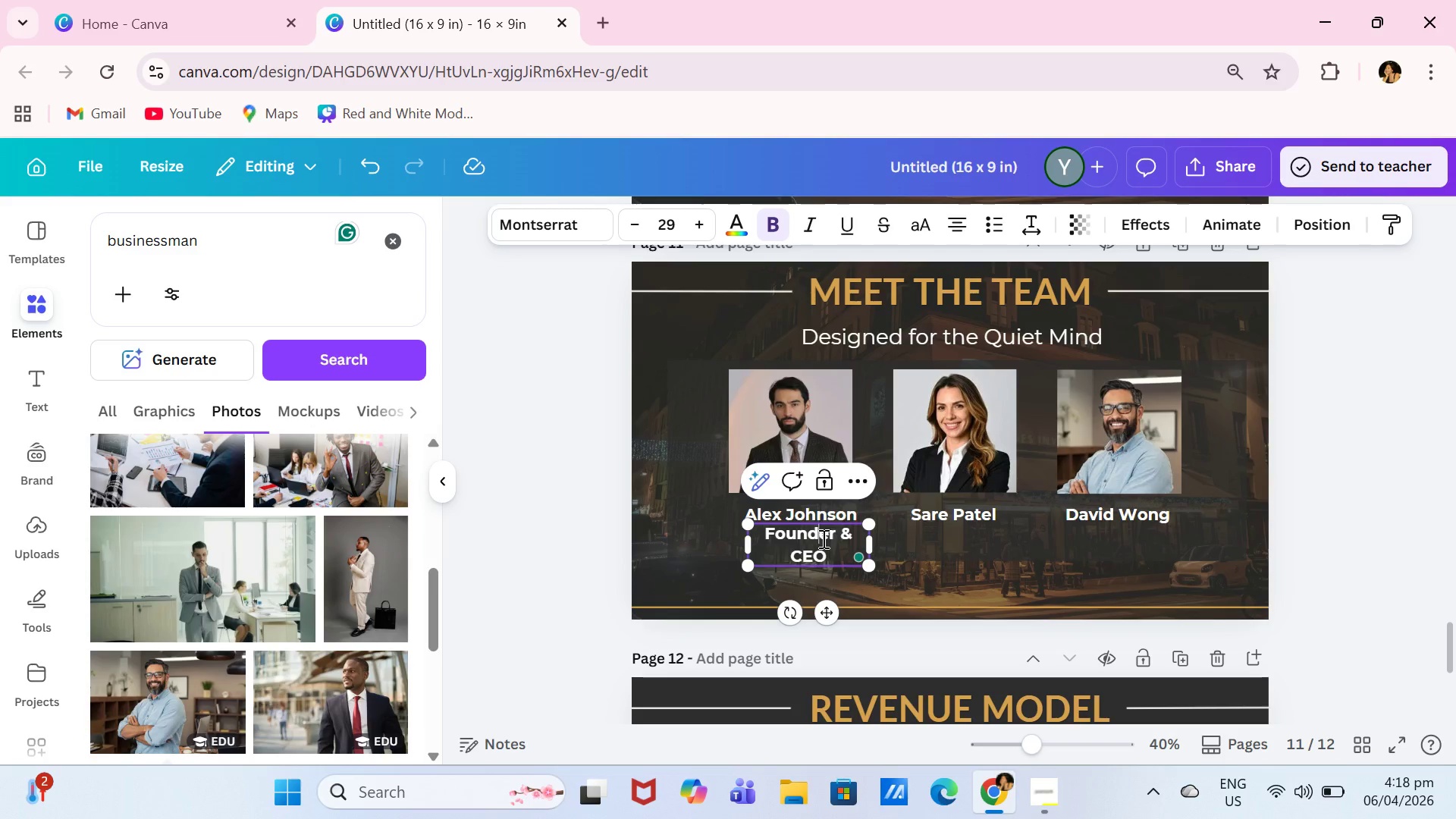 
key(Control+A)
 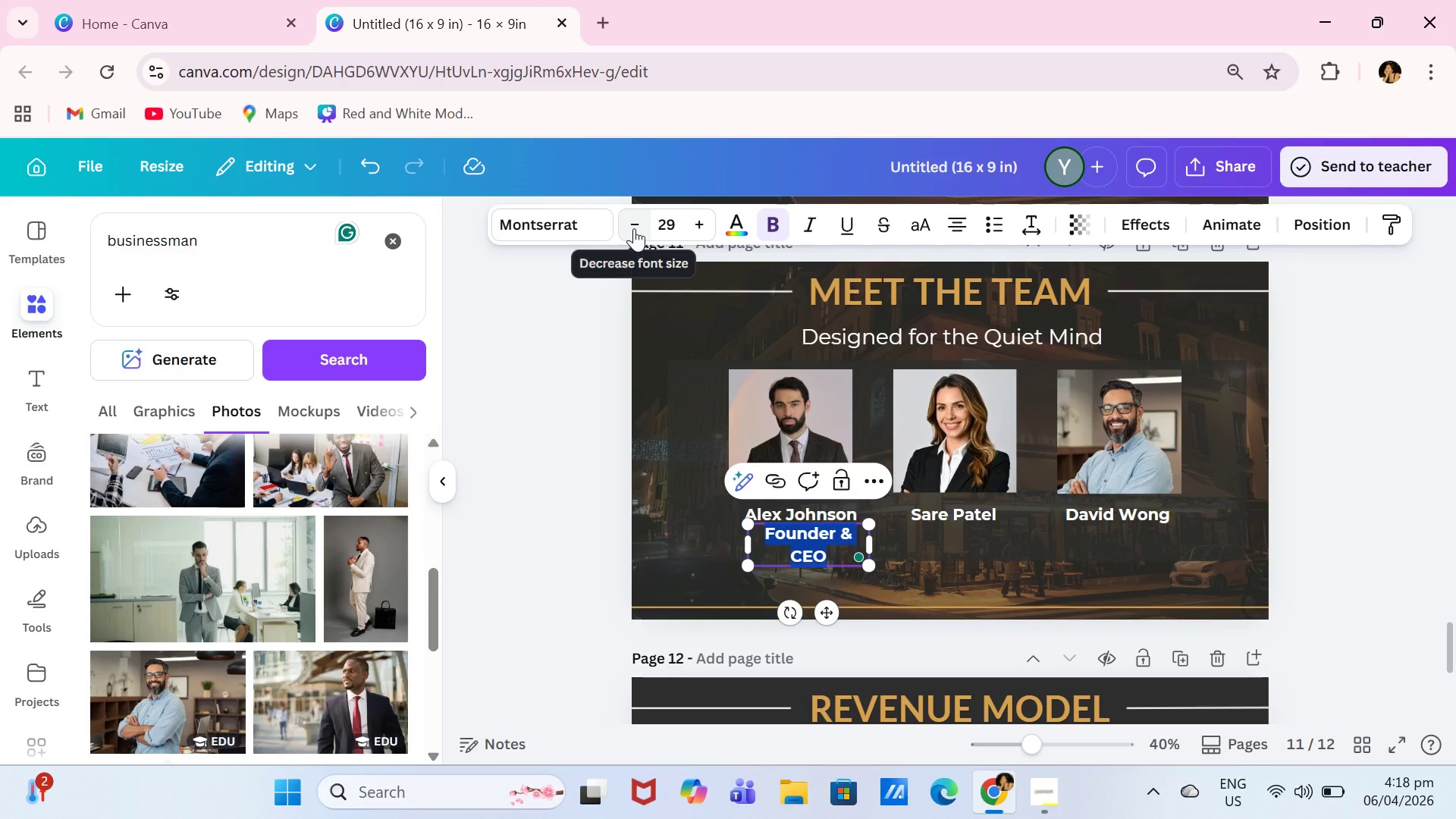 
double_click([634, 228])
 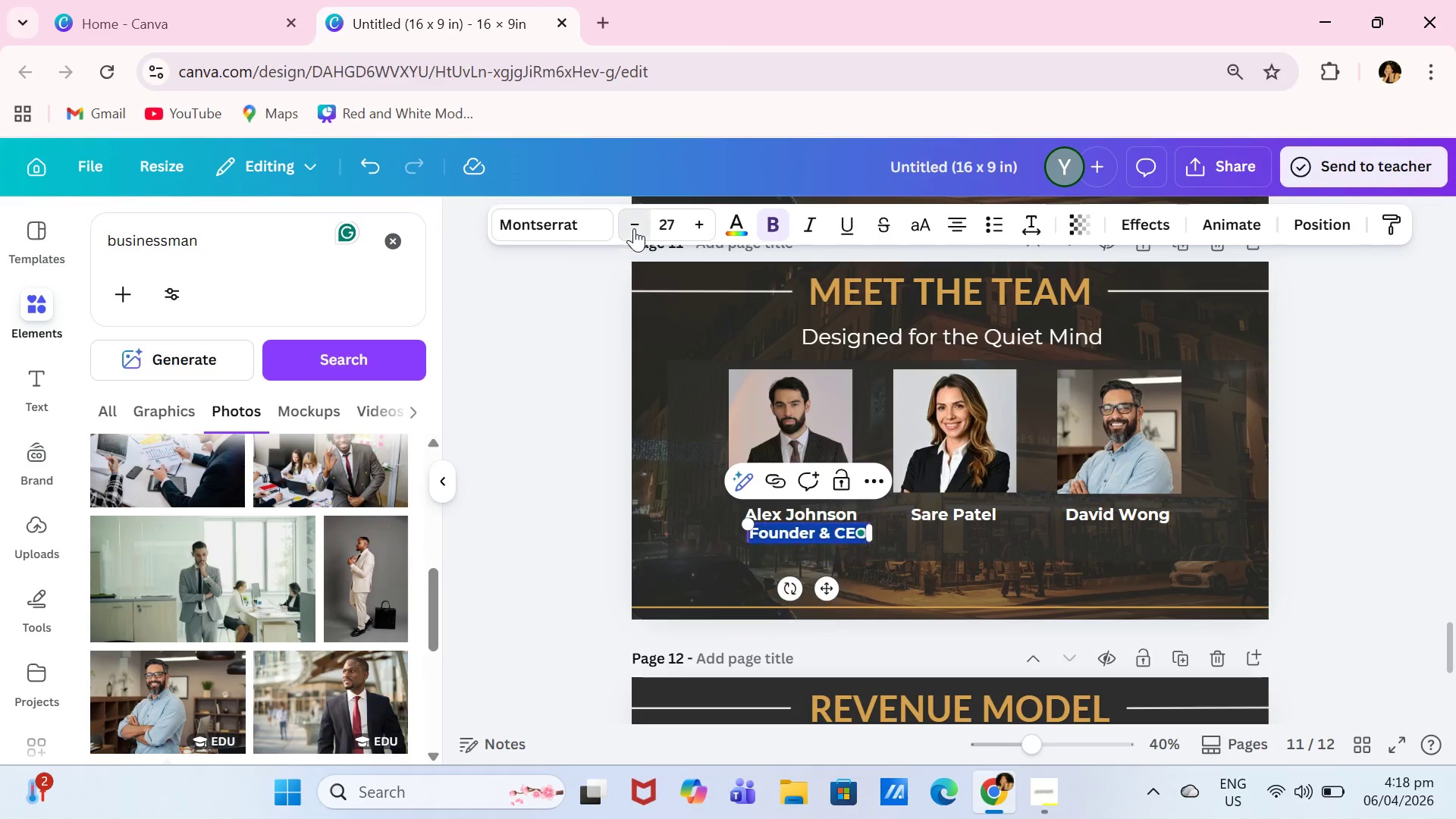 
triple_click([634, 228])
 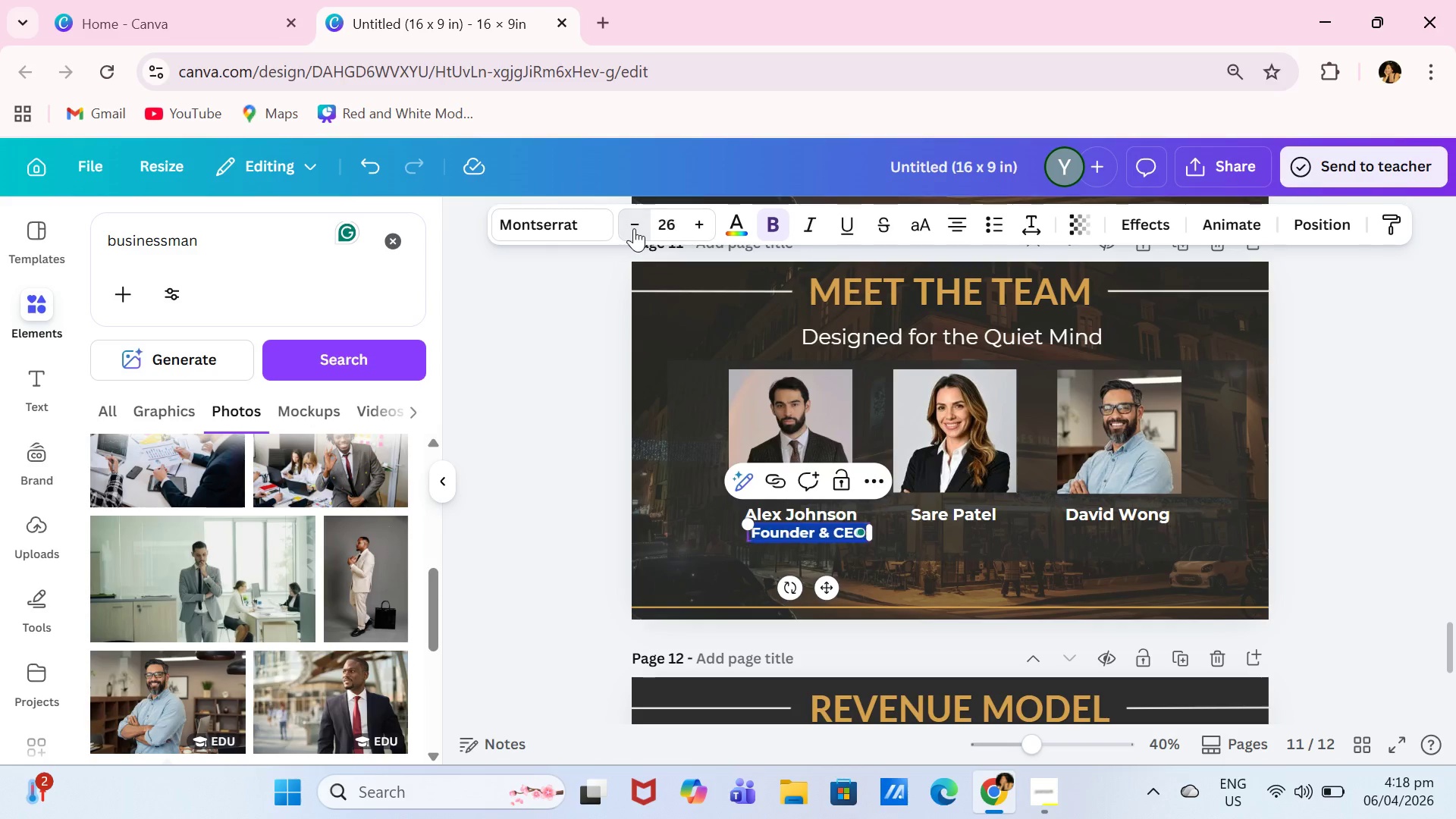 
triple_click([634, 228])
 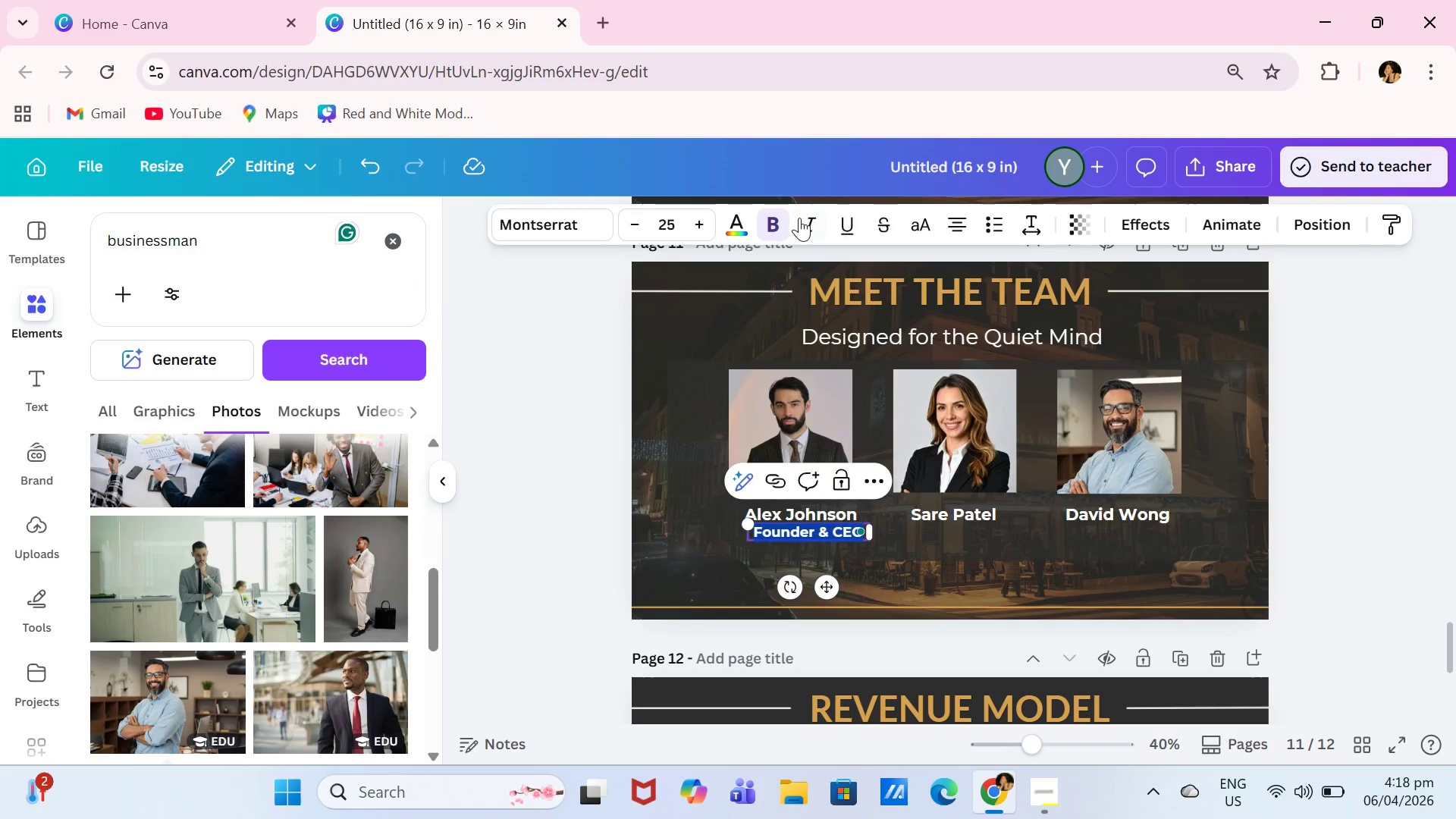 
left_click([782, 224])
 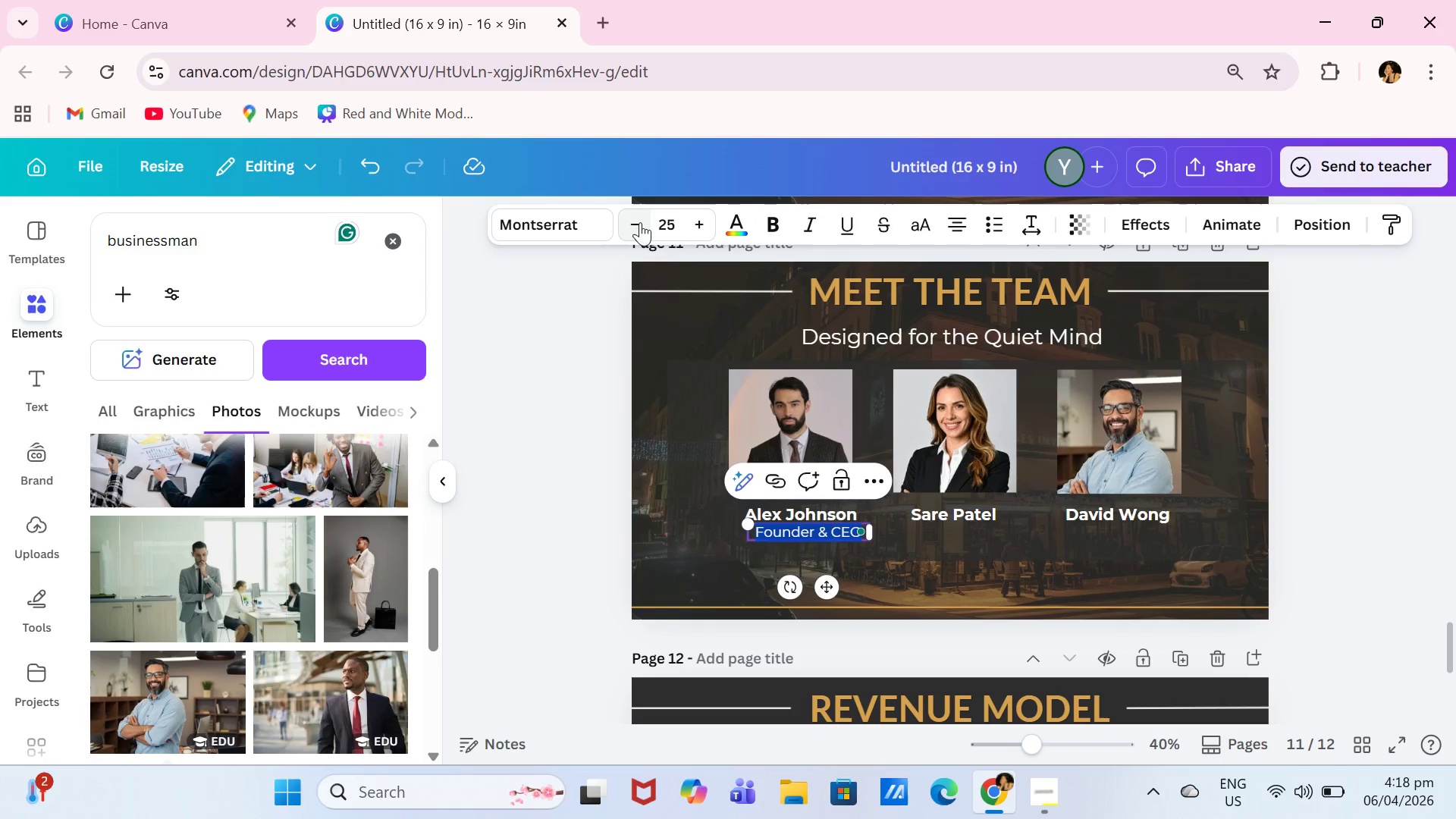 
double_click([639, 222])
 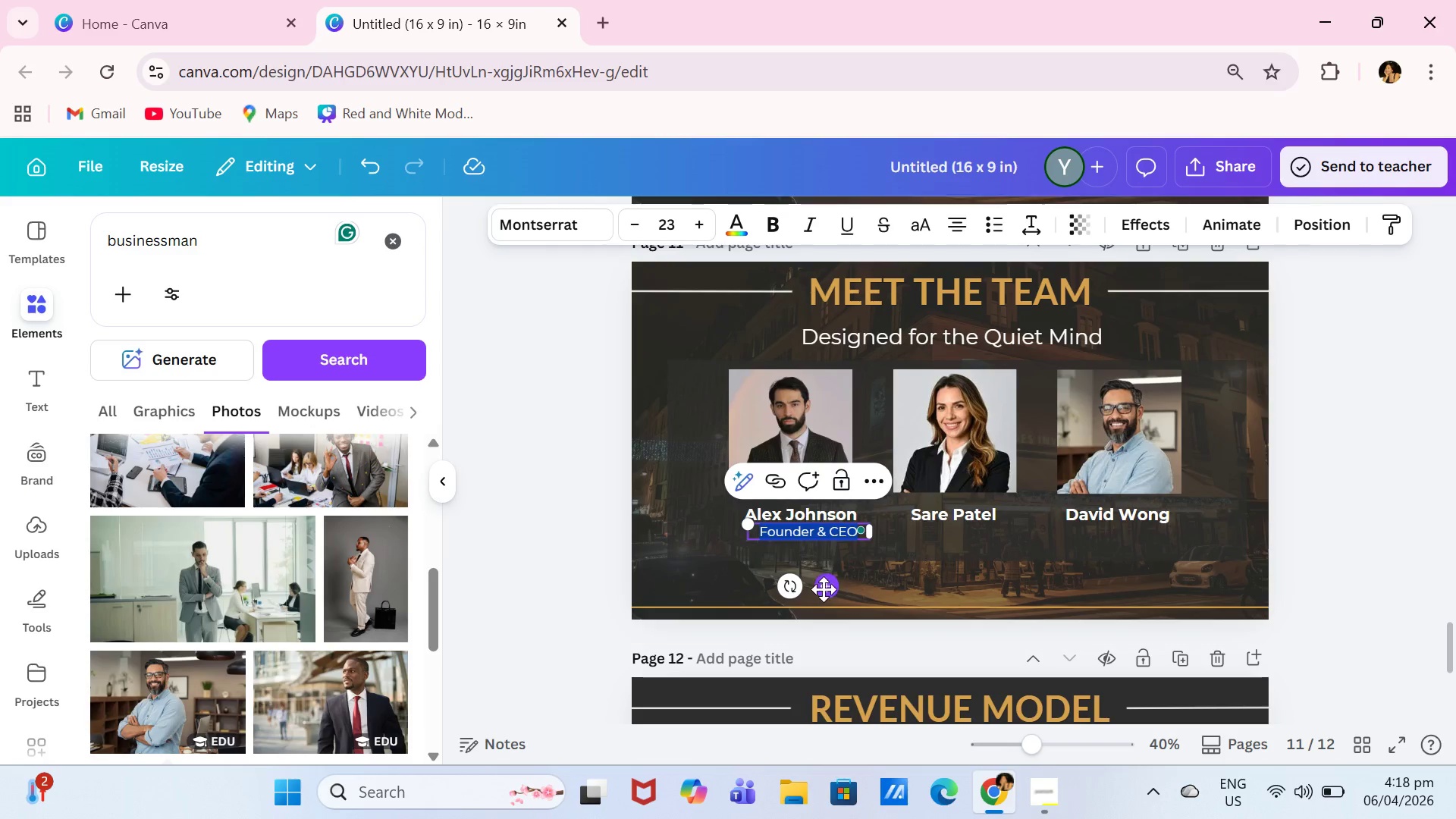 
left_click_drag(start_coordinate=[824, 593], to_coordinate=[812, 598])
 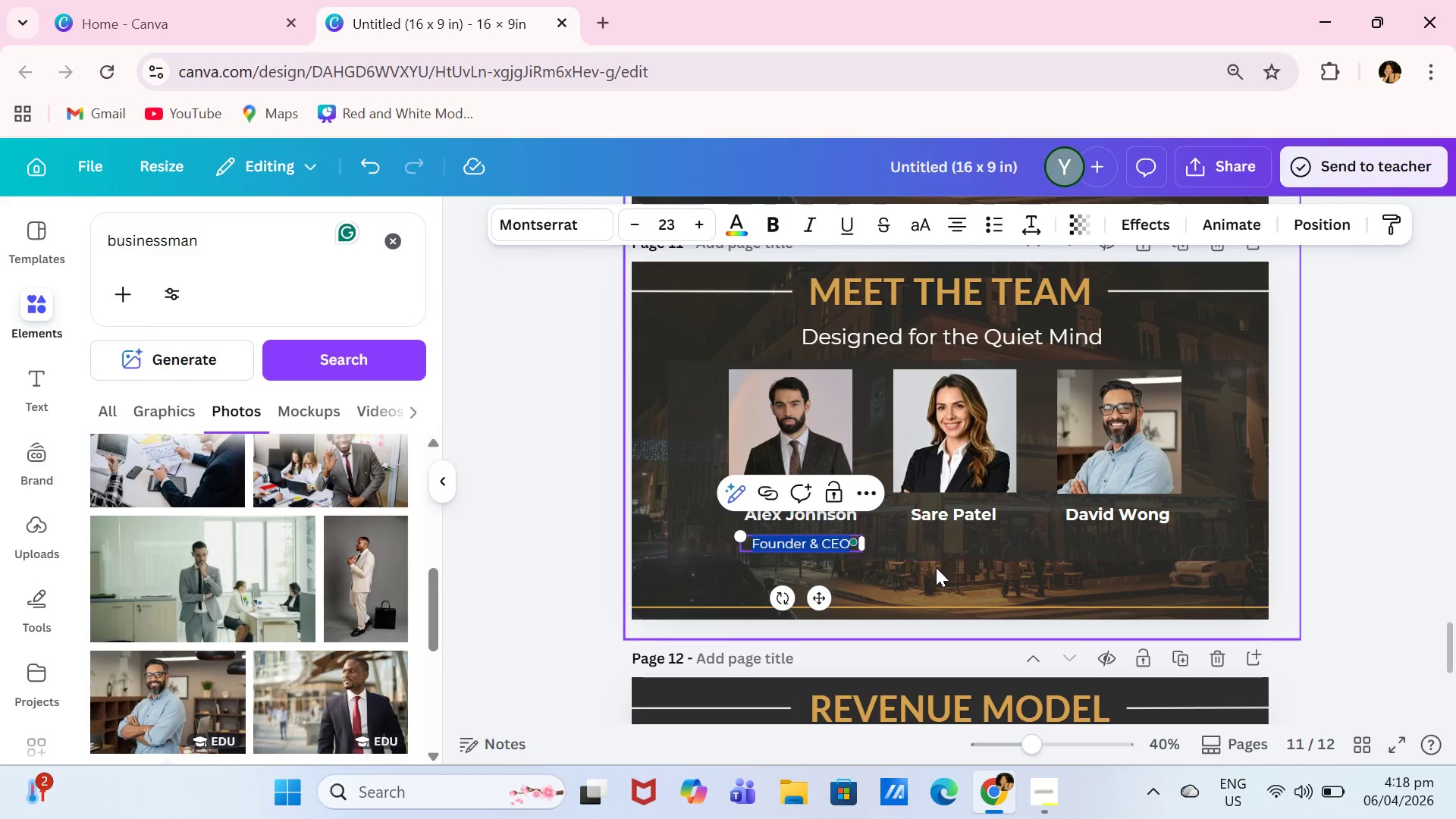 
left_click([936, 567])
 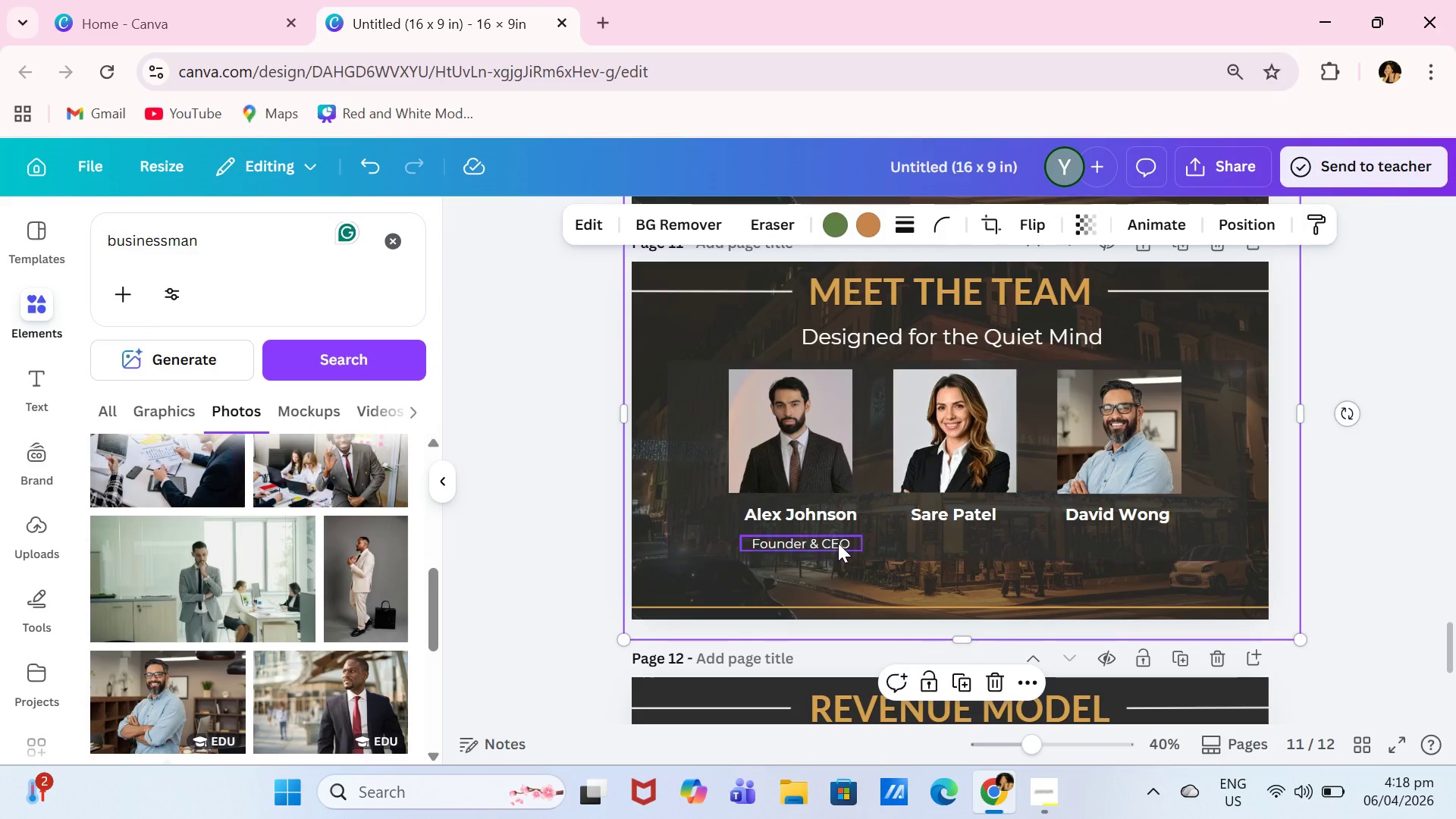 
left_click([838, 543])
 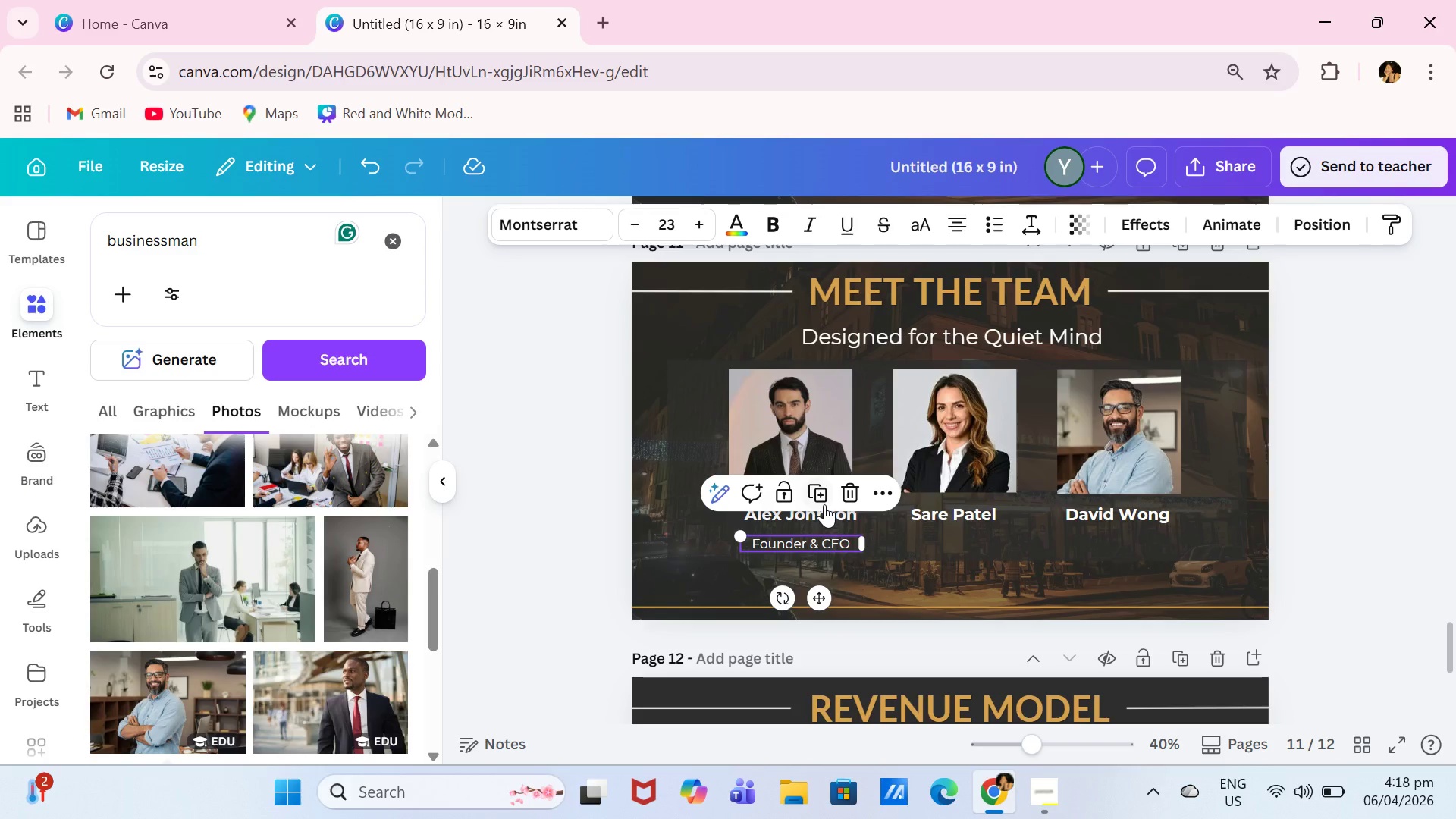 
left_click([824, 504])
 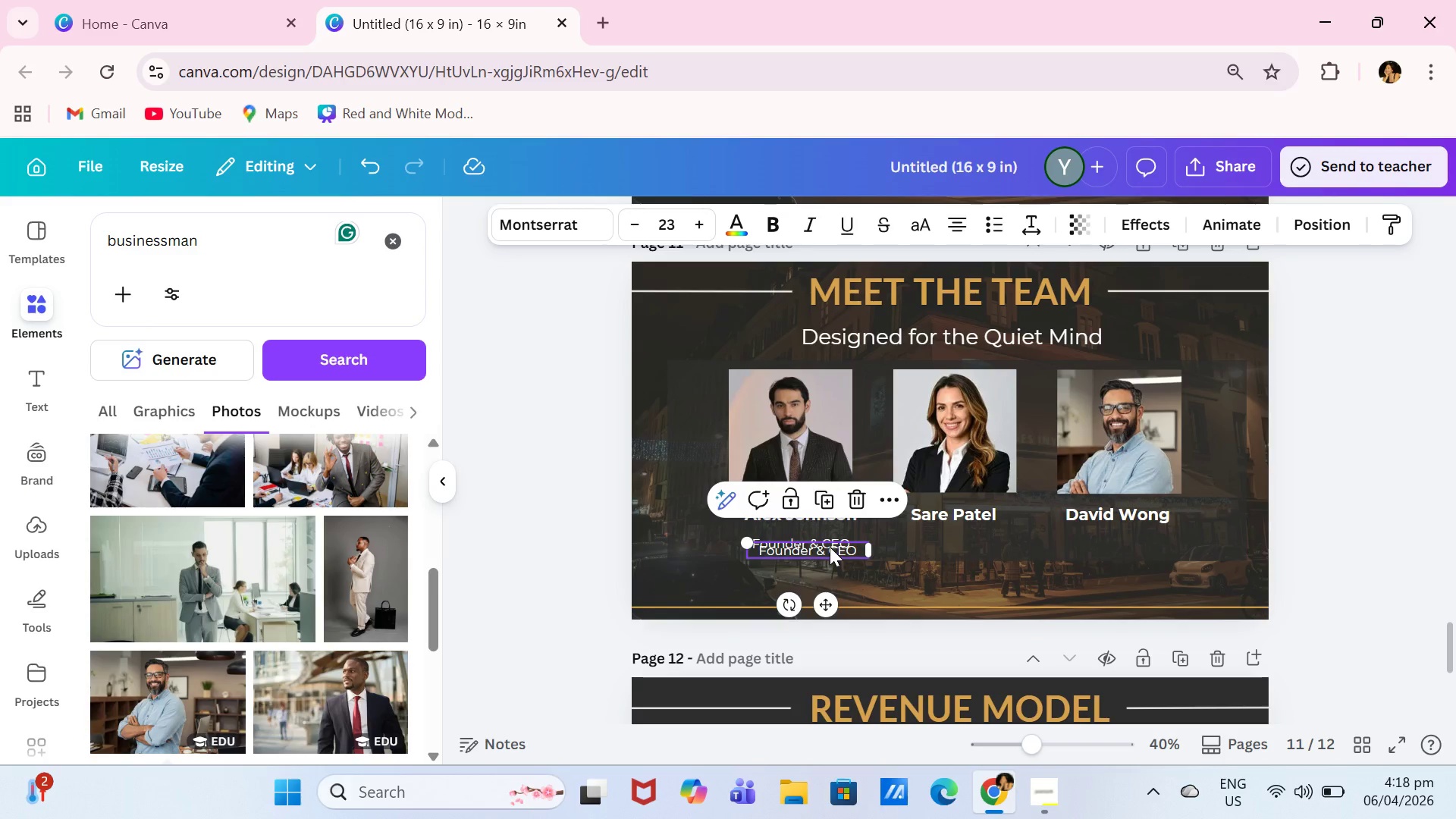 
left_click_drag(start_coordinate=[830, 547], to_coordinate=[944, 553])
 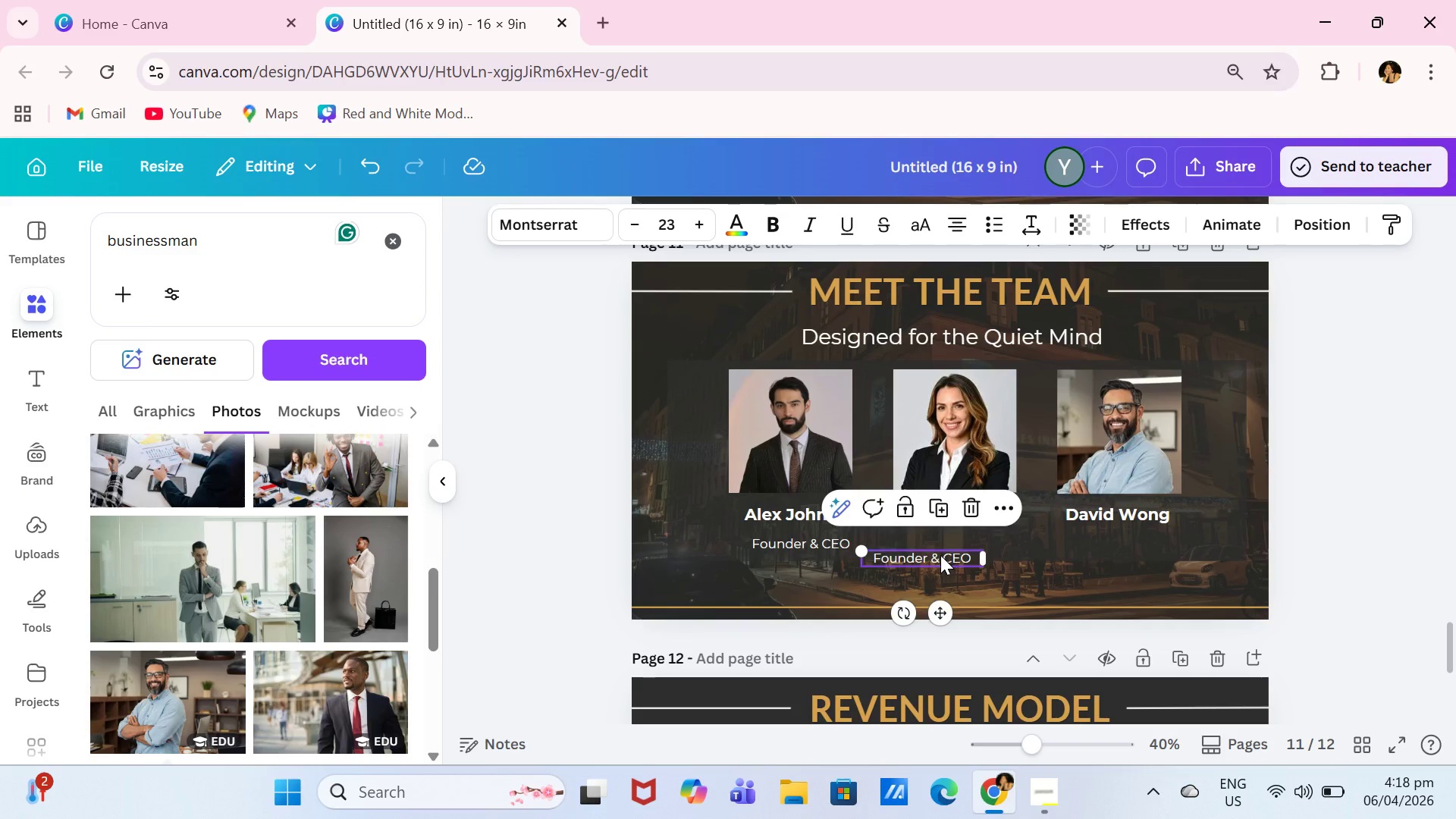 
left_click([942, 554])
 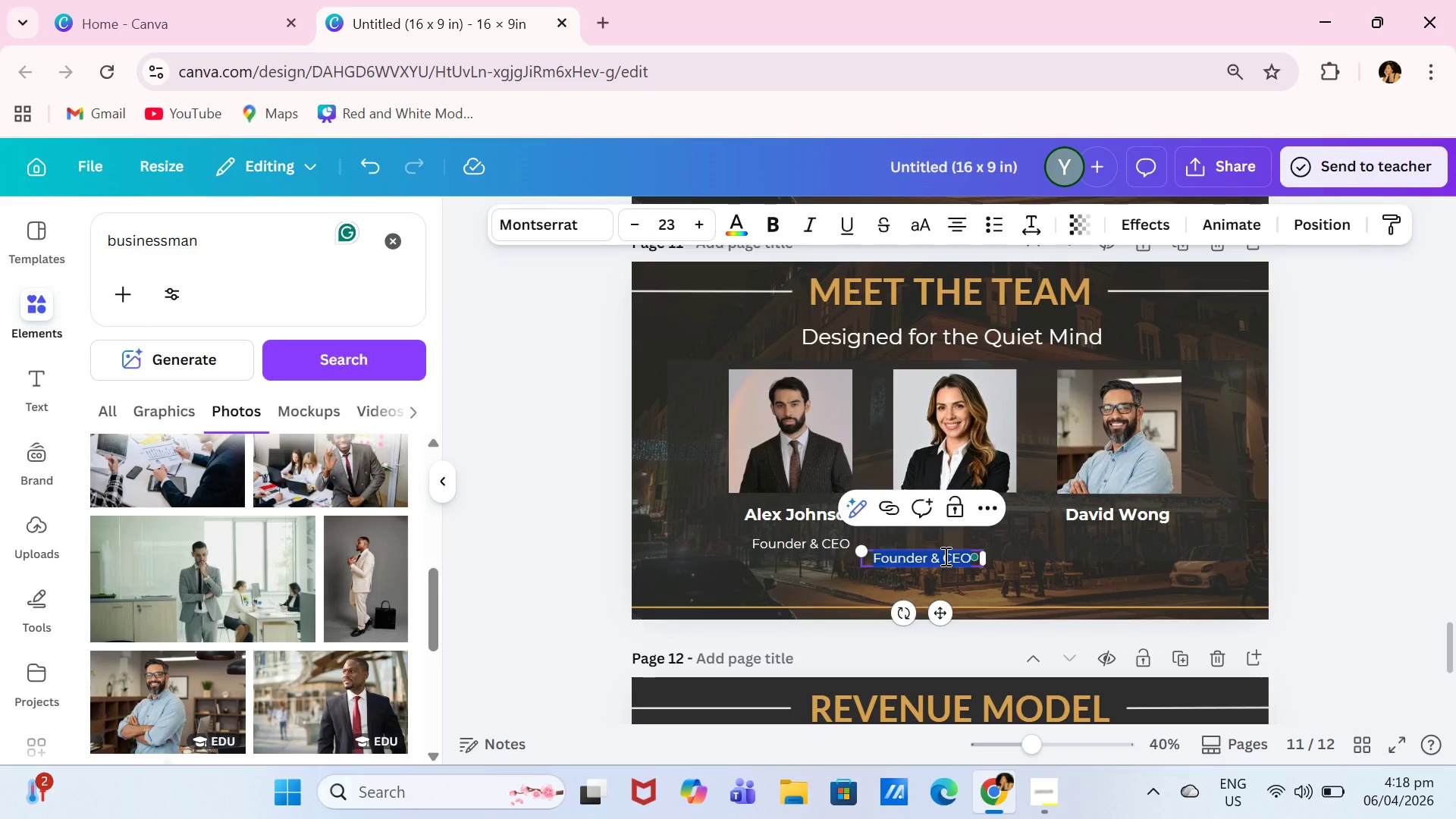 
type(Operations )
 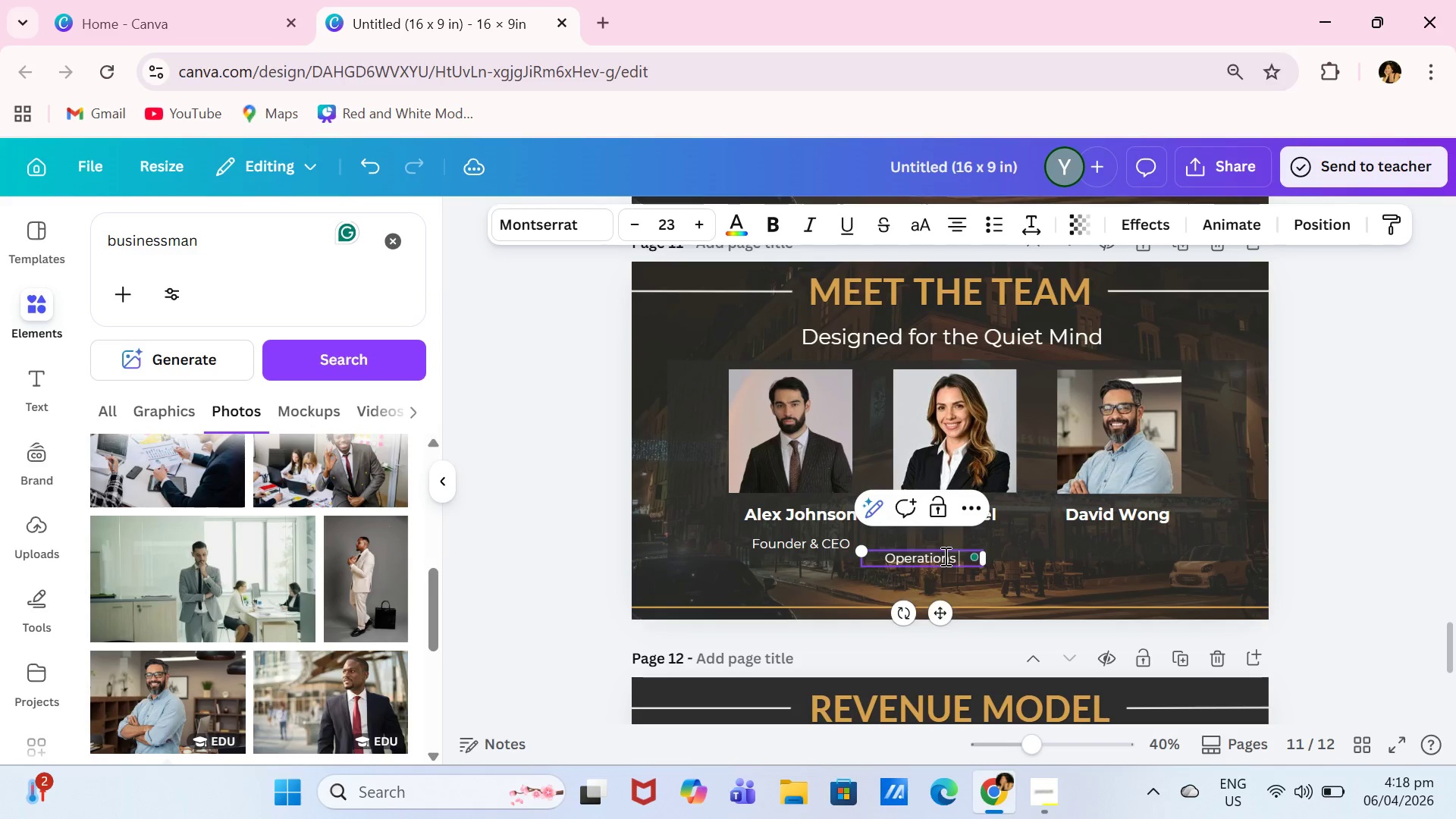 
key(Enter)
 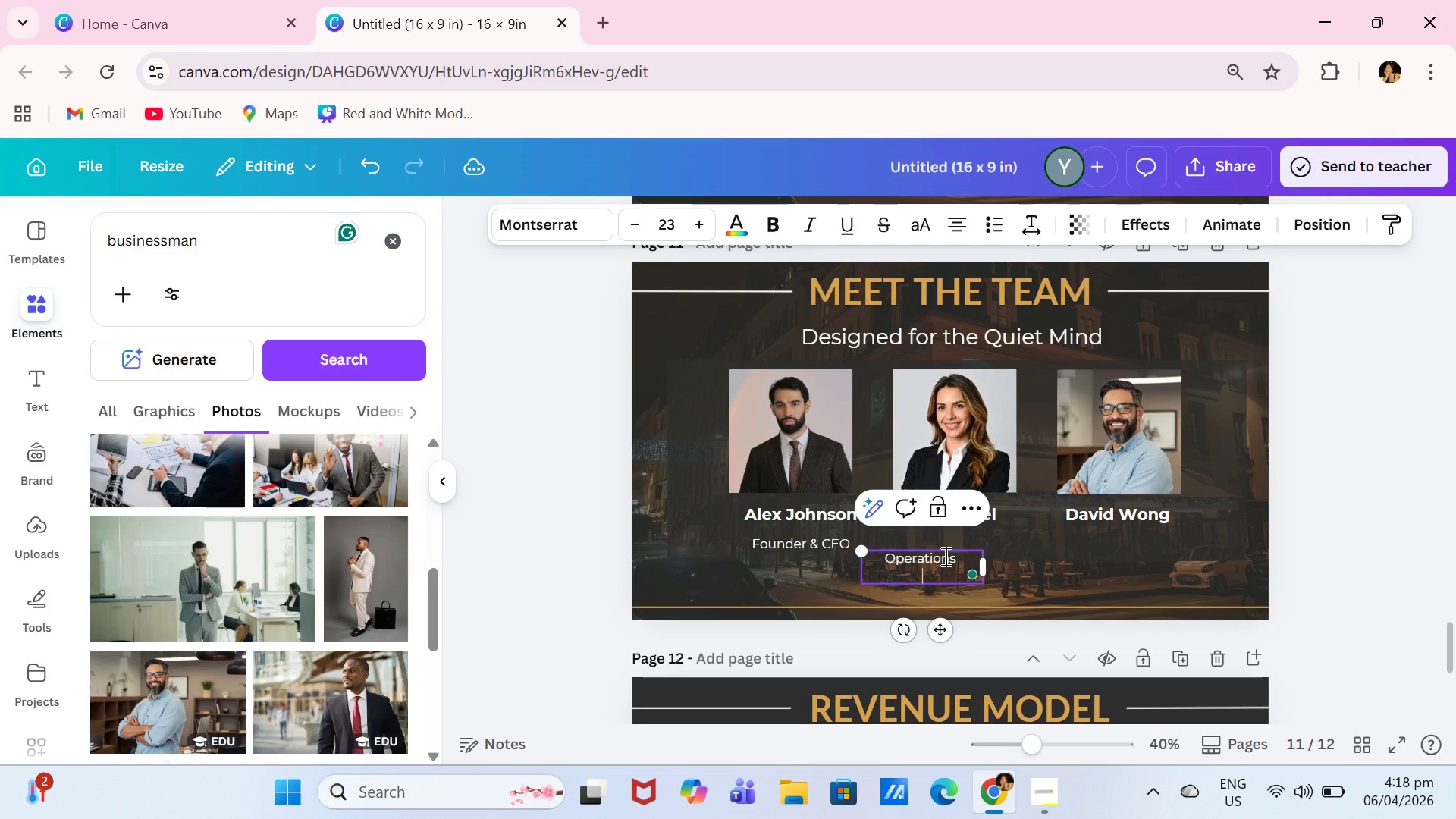 
type(Manager)
 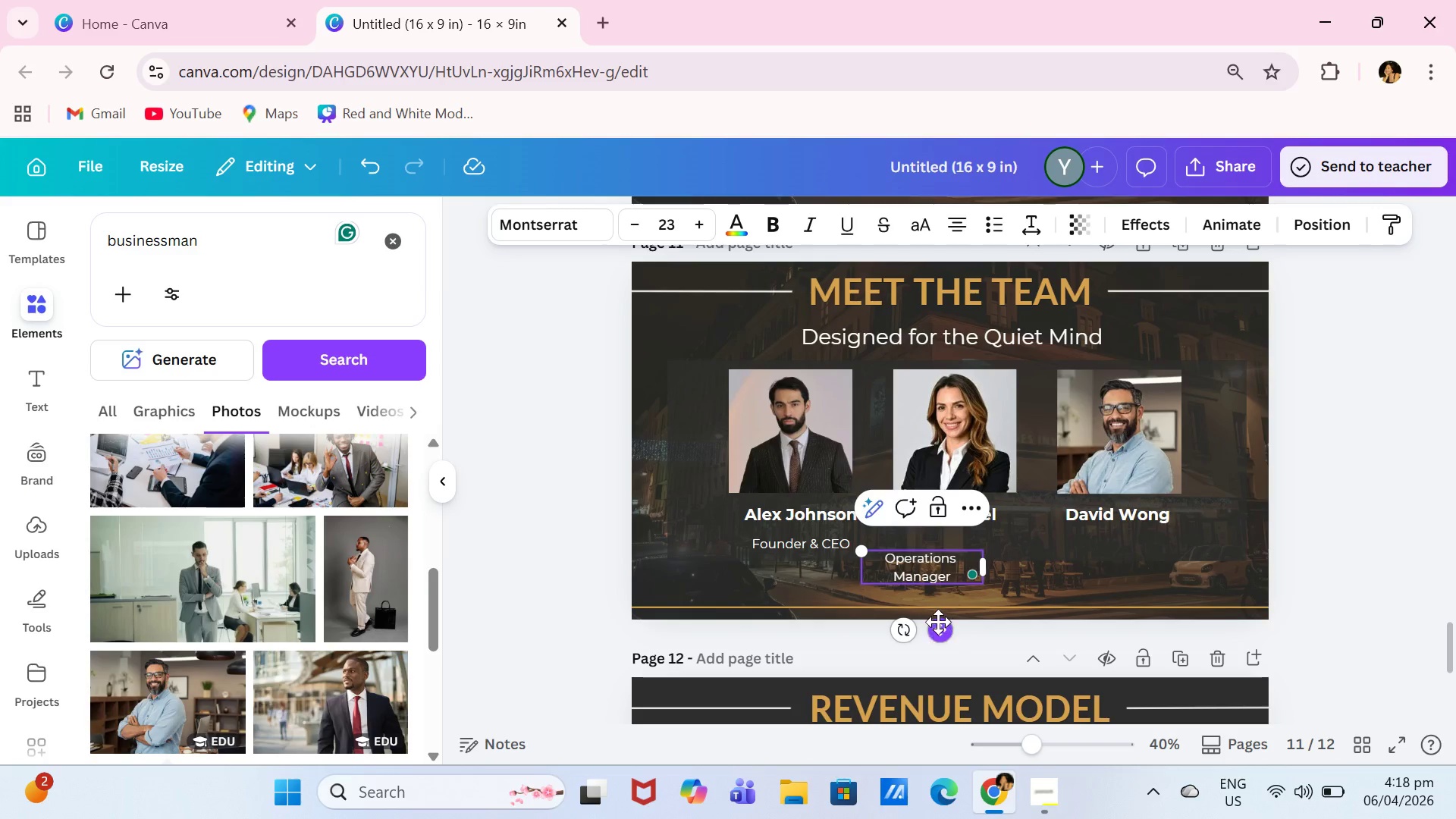 
left_click_drag(start_coordinate=[937, 626], to_coordinate=[959, 614])
 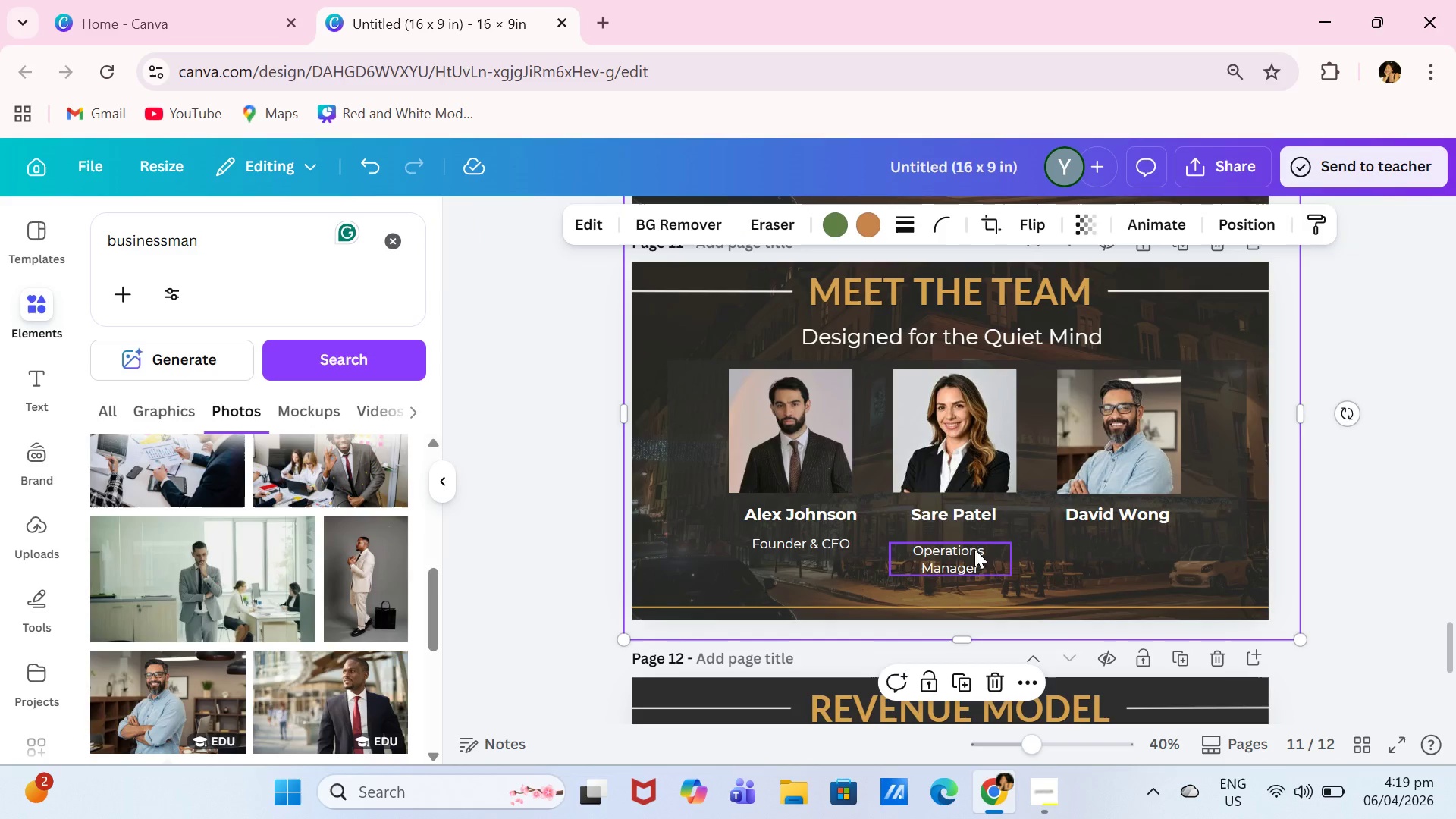 
left_click_drag(start_coordinate=[971, 552], to_coordinate=[971, 544])
 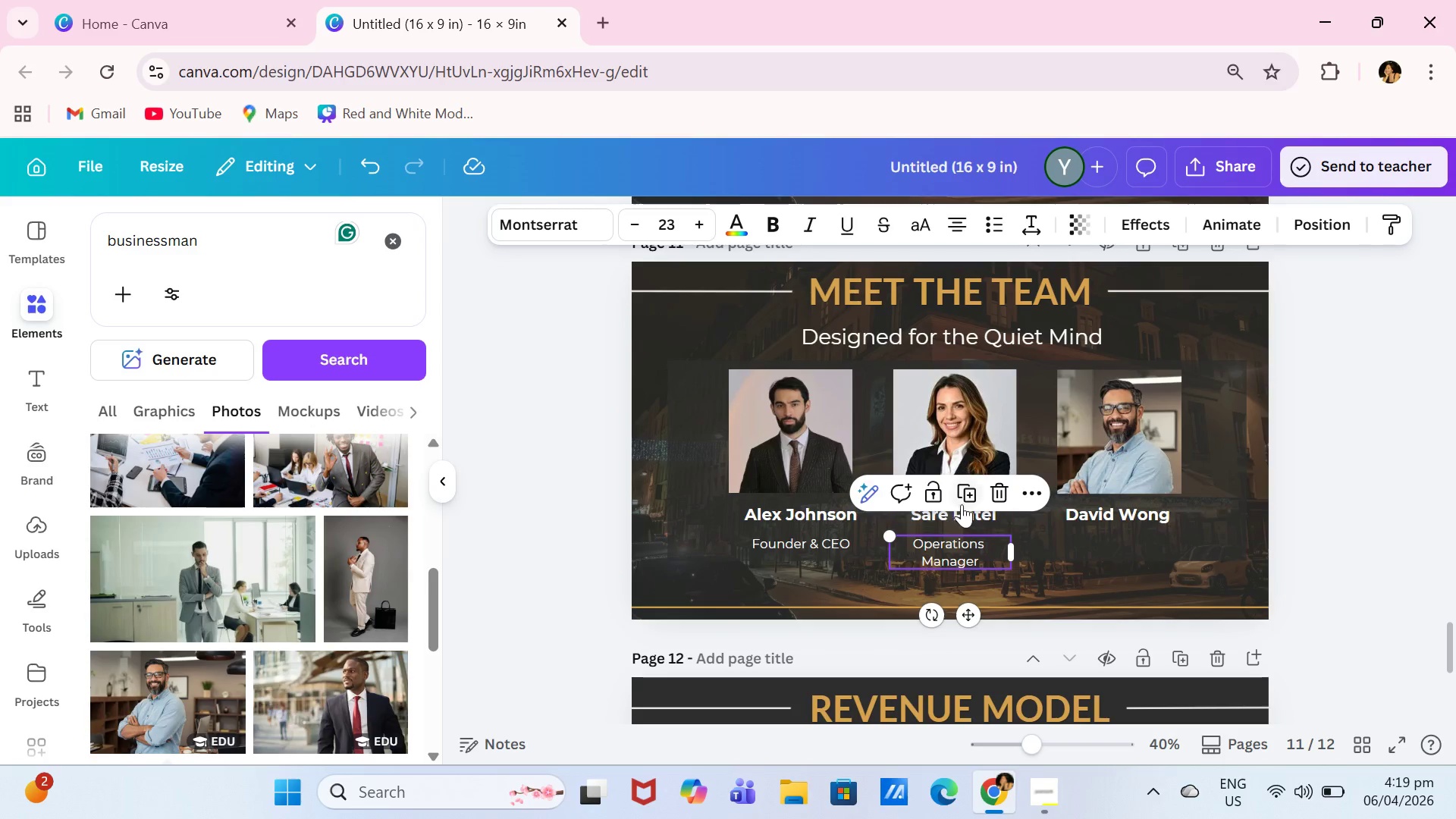 
left_click([962, 504])
 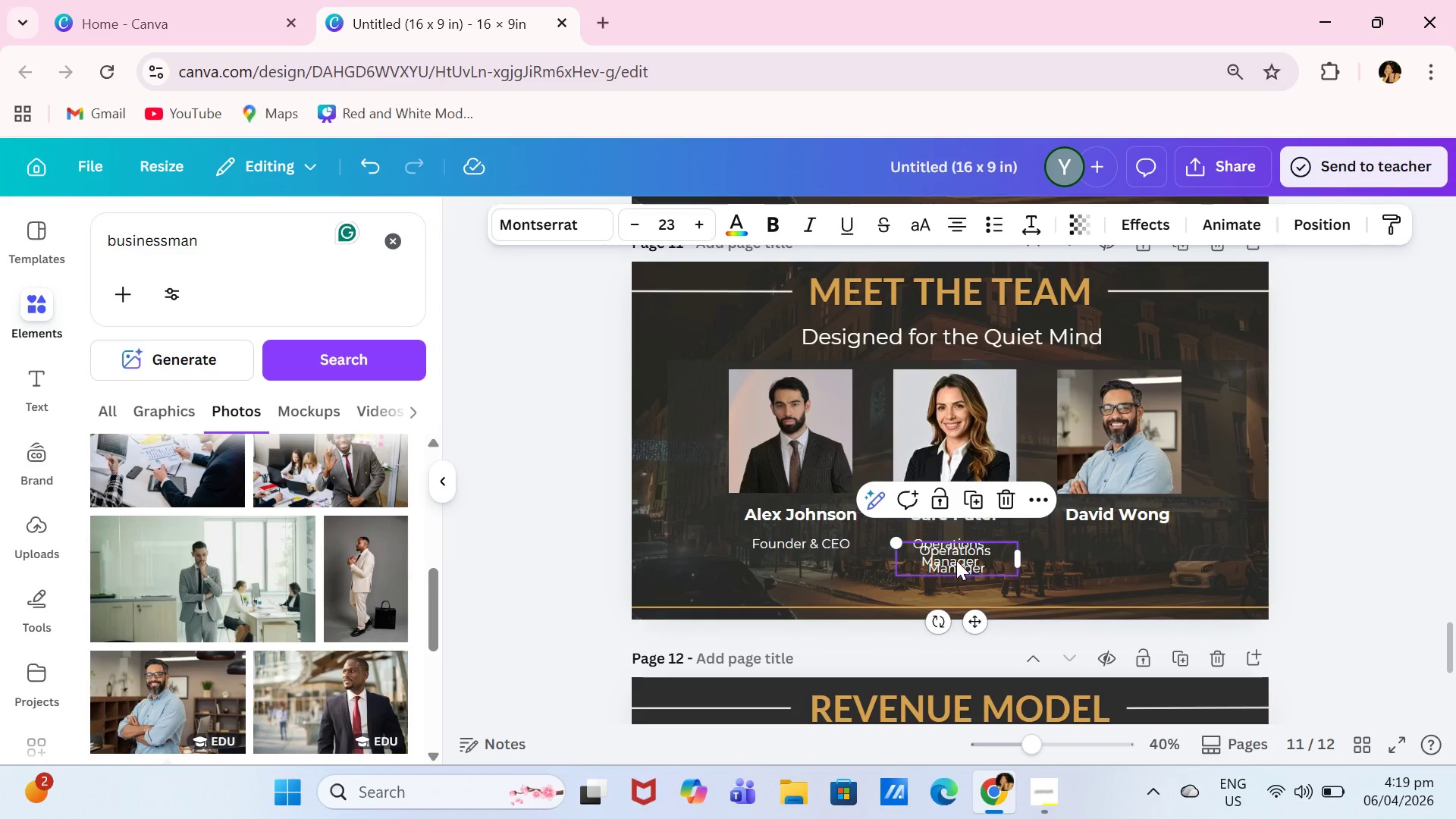 
left_click_drag(start_coordinate=[952, 560], to_coordinate=[1119, 556])
 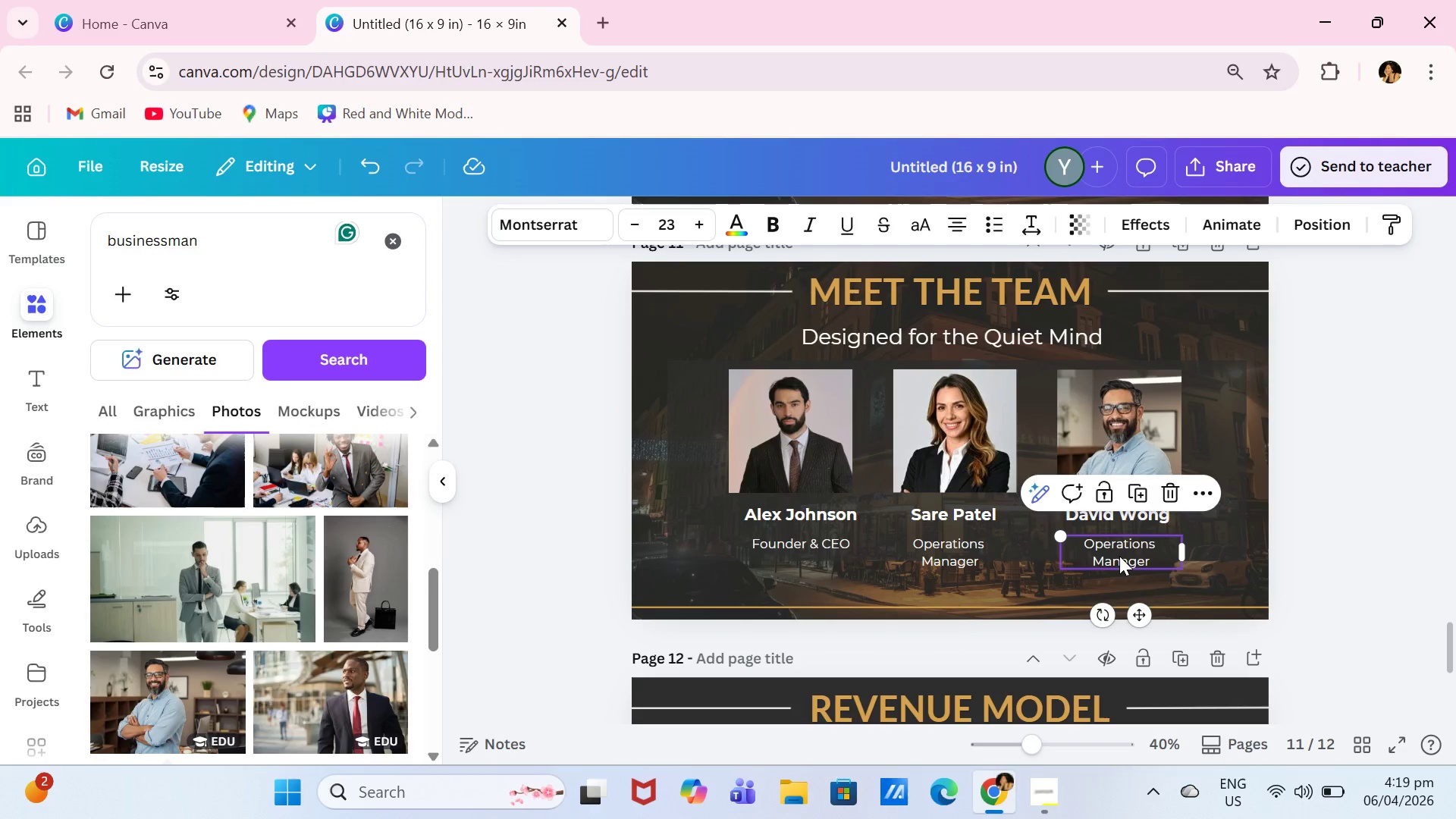 
triple_click([1119, 556])
 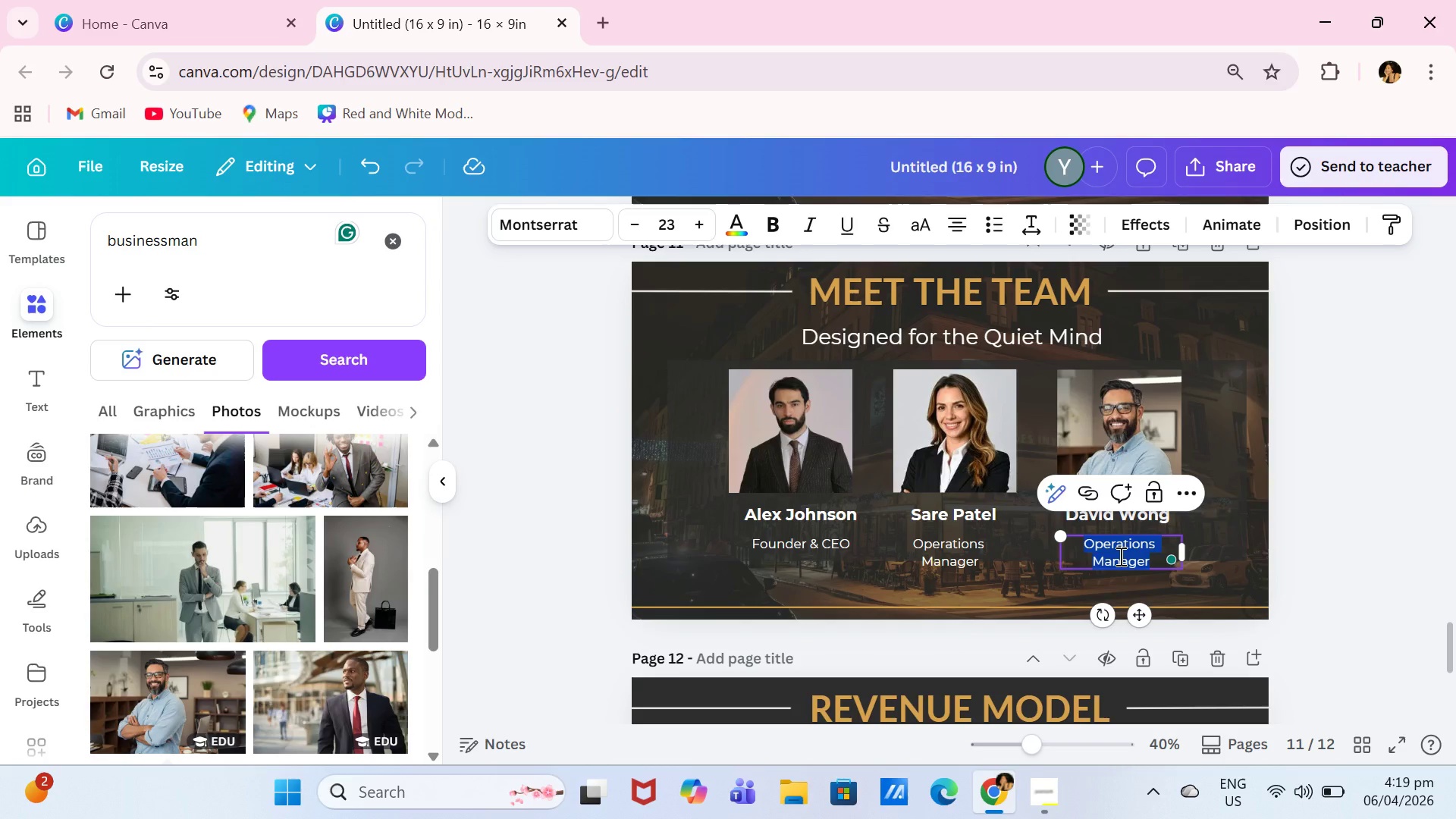 
type(Architect & Designer)
 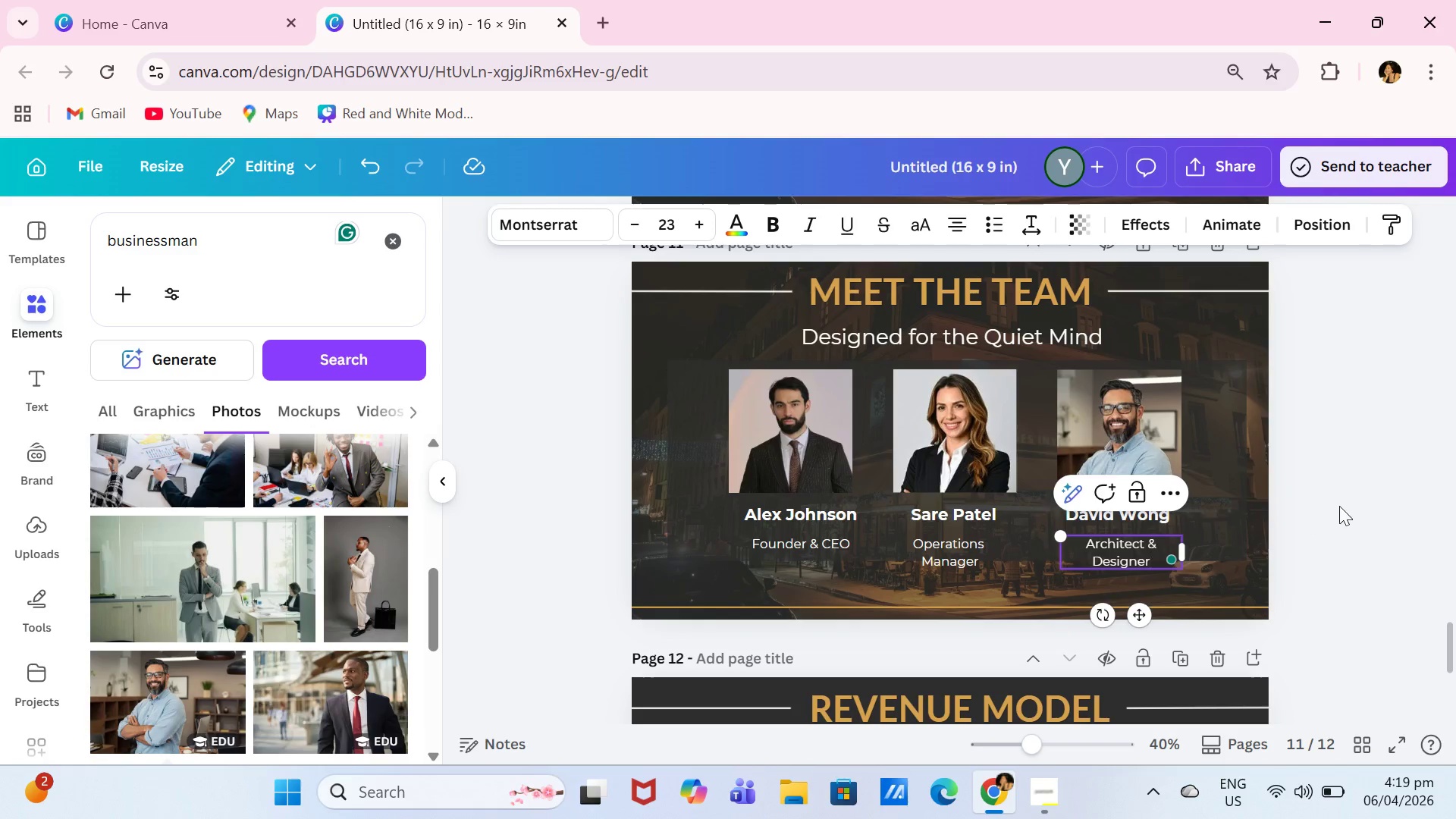 
left_click([1339, 506])
 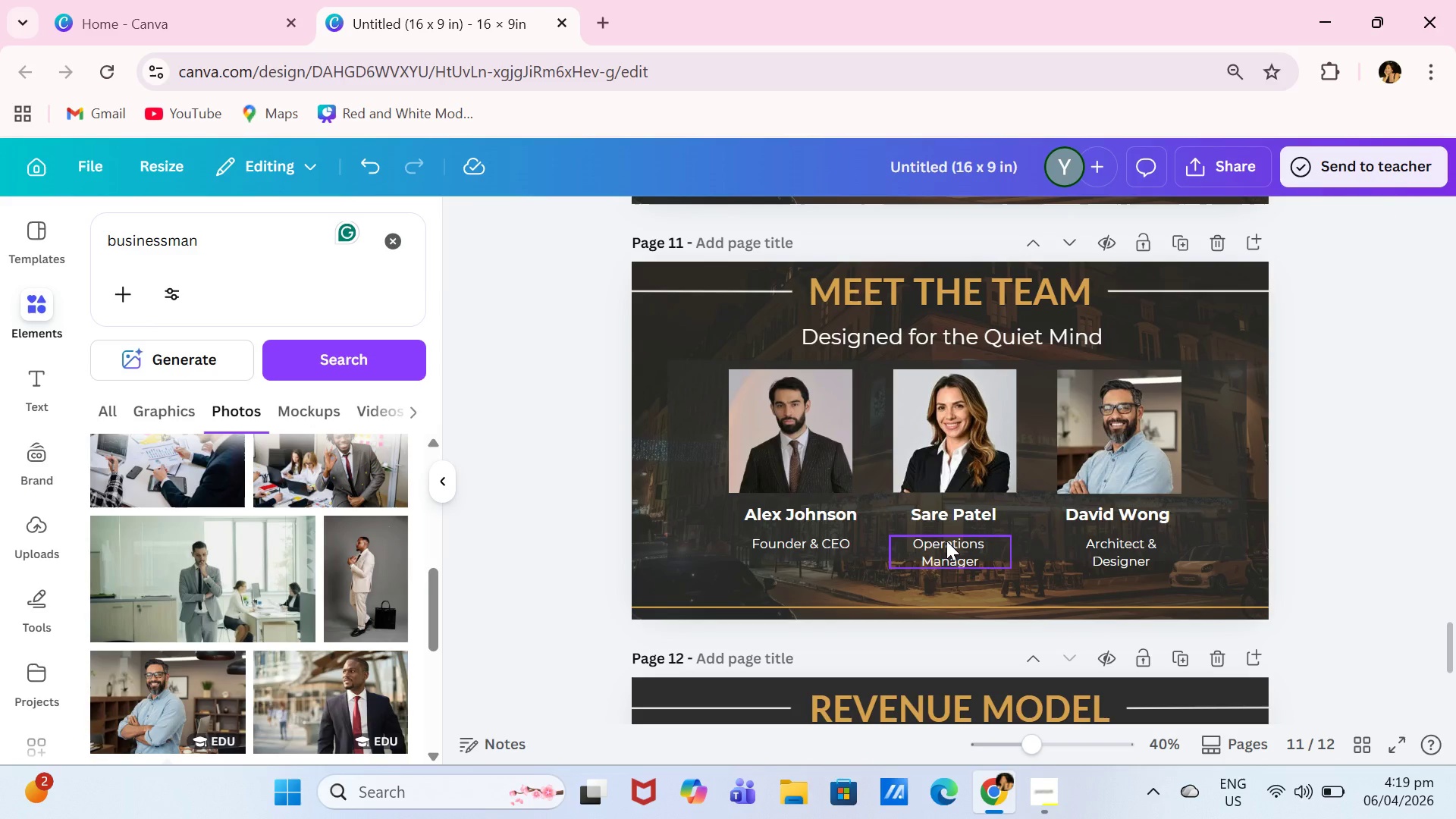 
left_click_drag(start_coordinate=[946, 545], to_coordinate=[947, 534])
 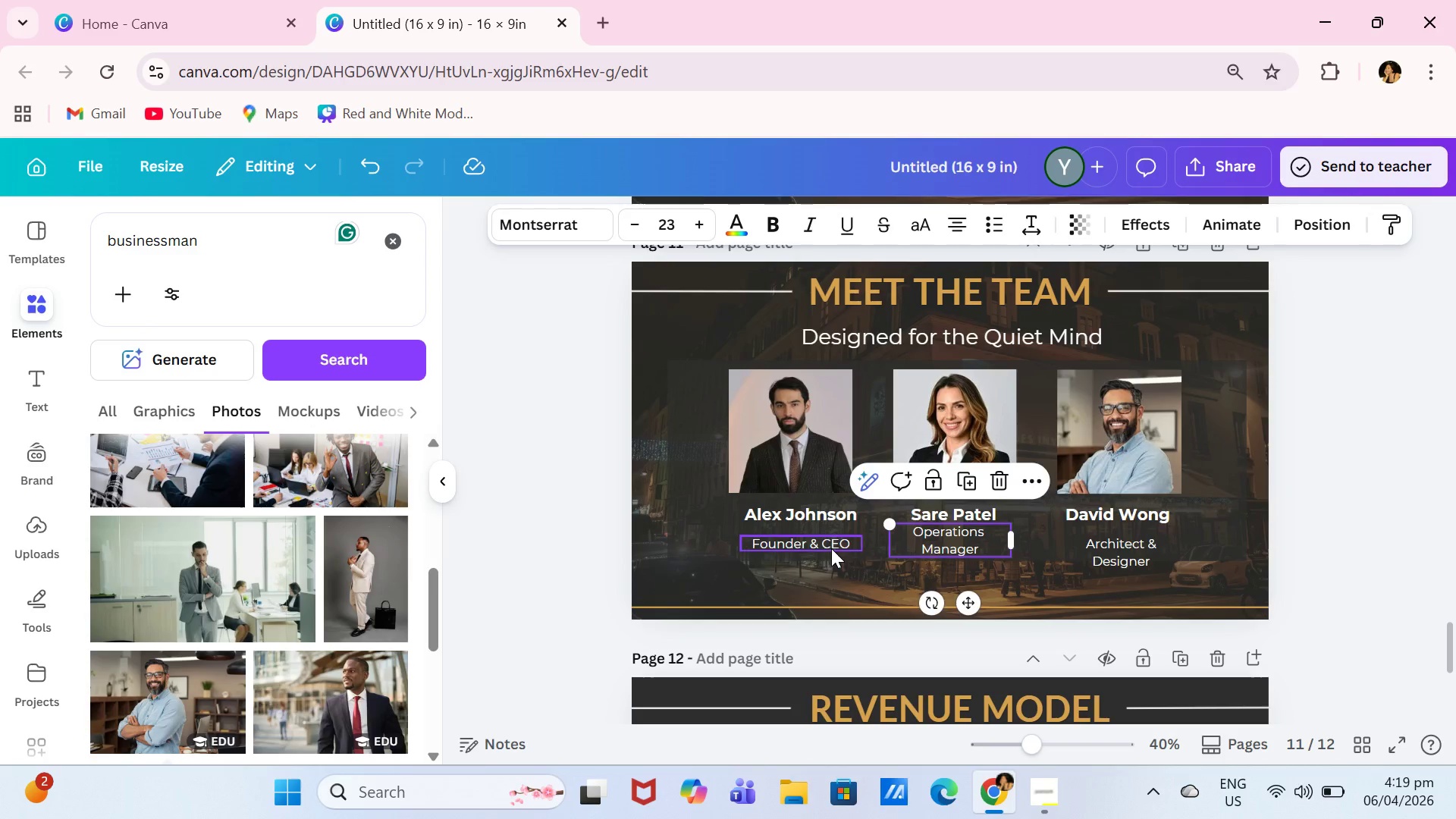 
left_click_drag(start_coordinate=[831, 548], to_coordinate=[830, 537])
 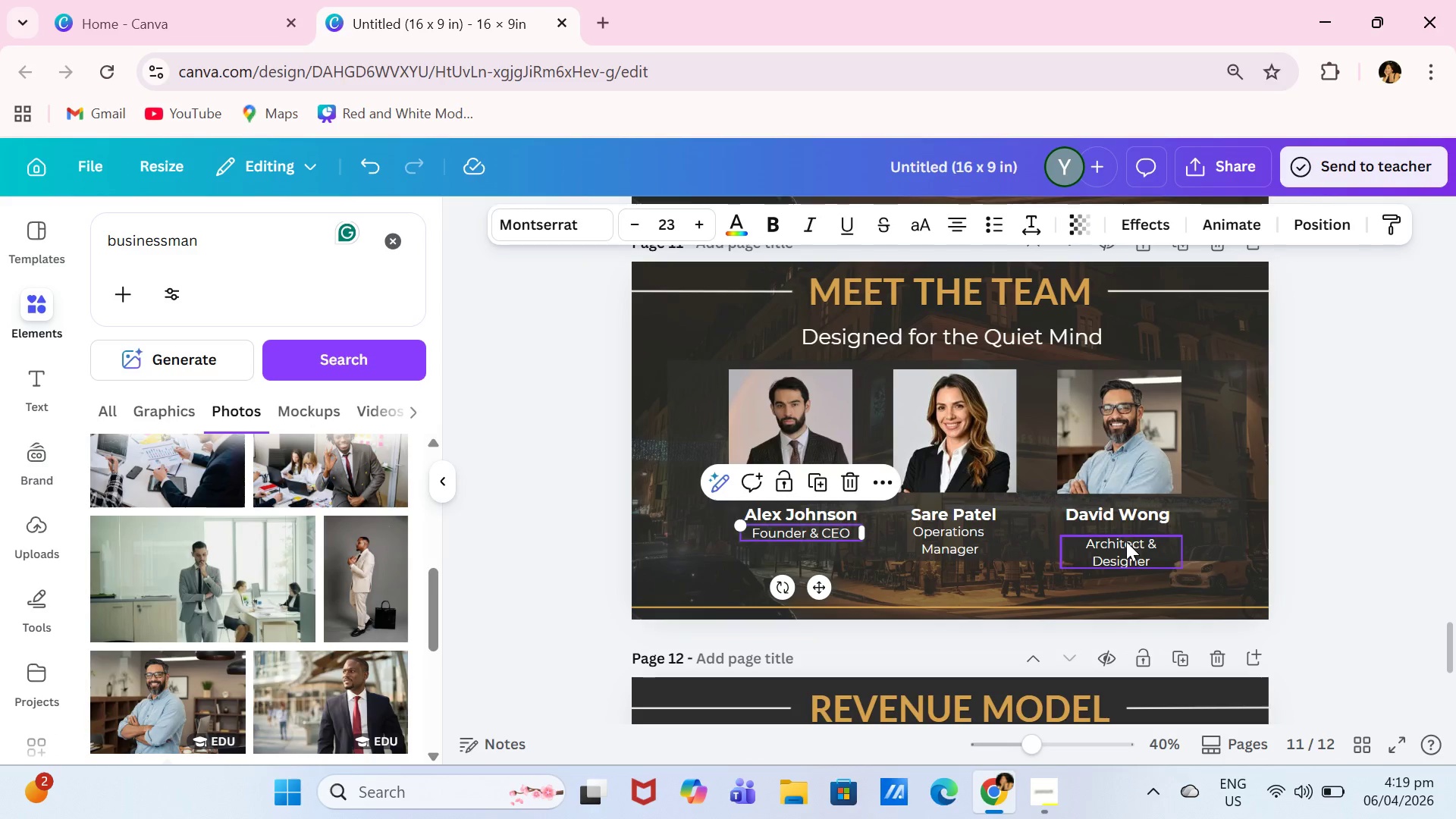 
left_click_drag(start_coordinate=[1126, 541], to_coordinate=[1122, 531])
 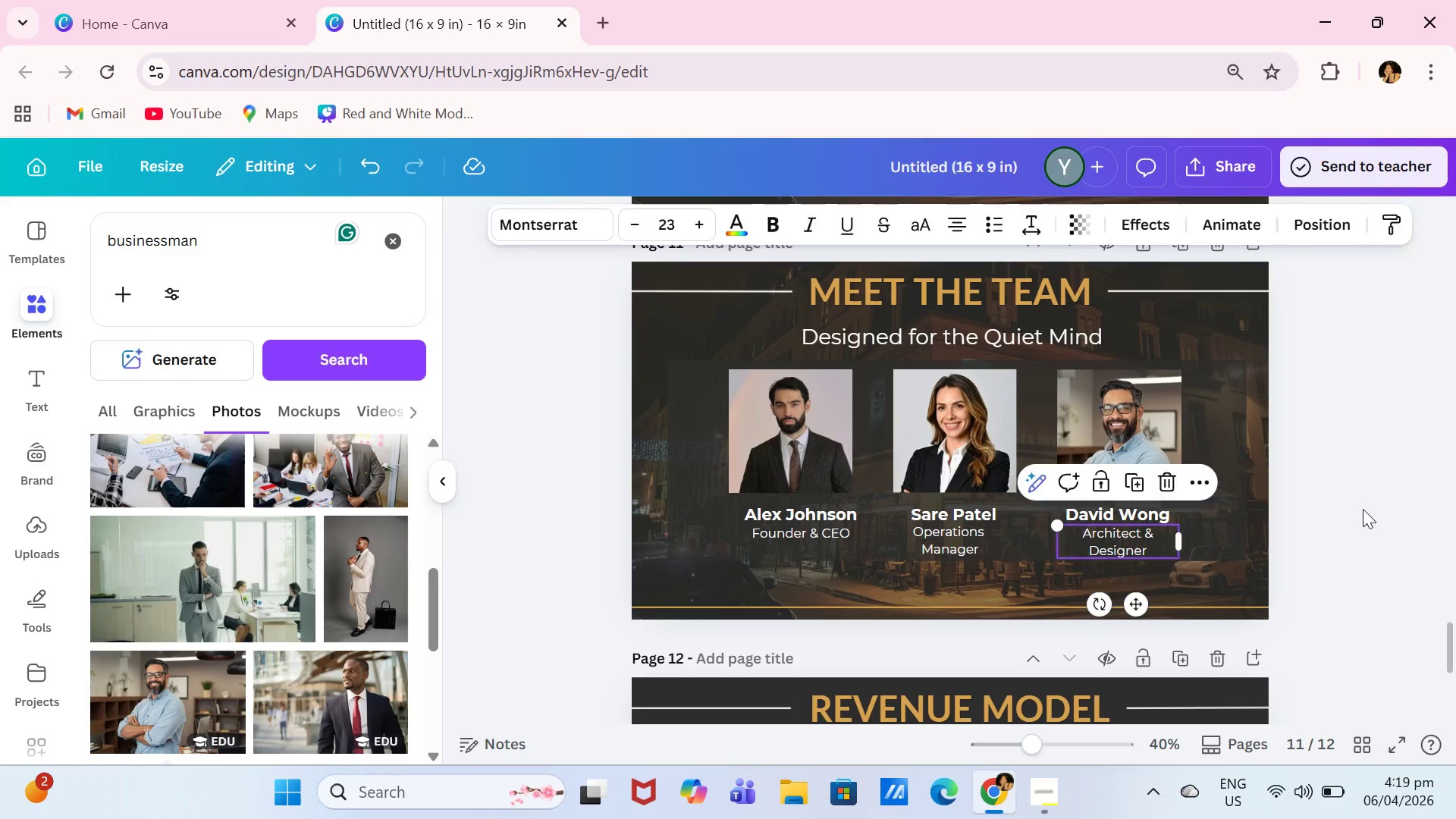 
left_click([1363, 509])
 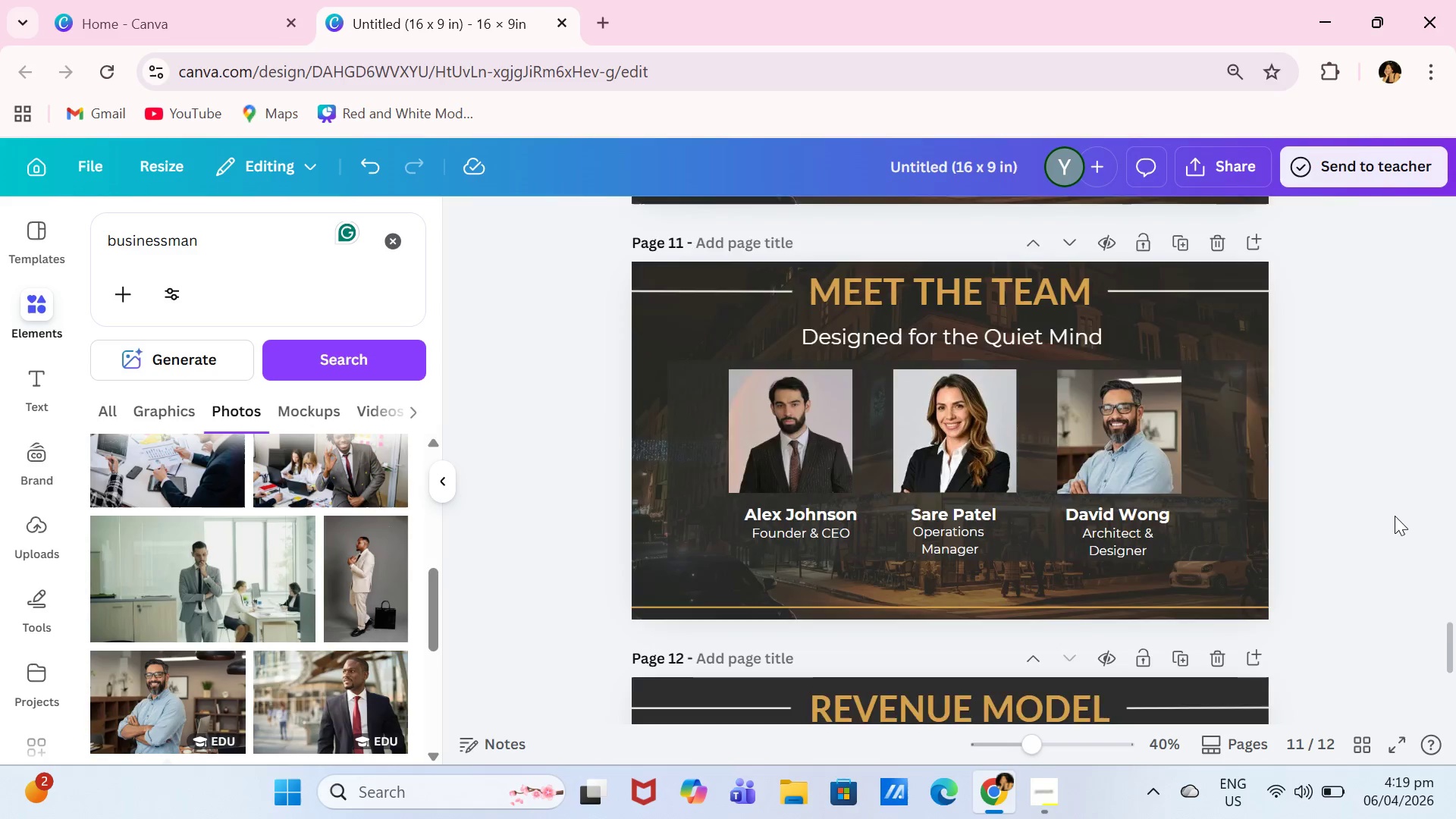 
scroll: coordinate [1395, 519], scroll_direction: down, amount: 3.0
 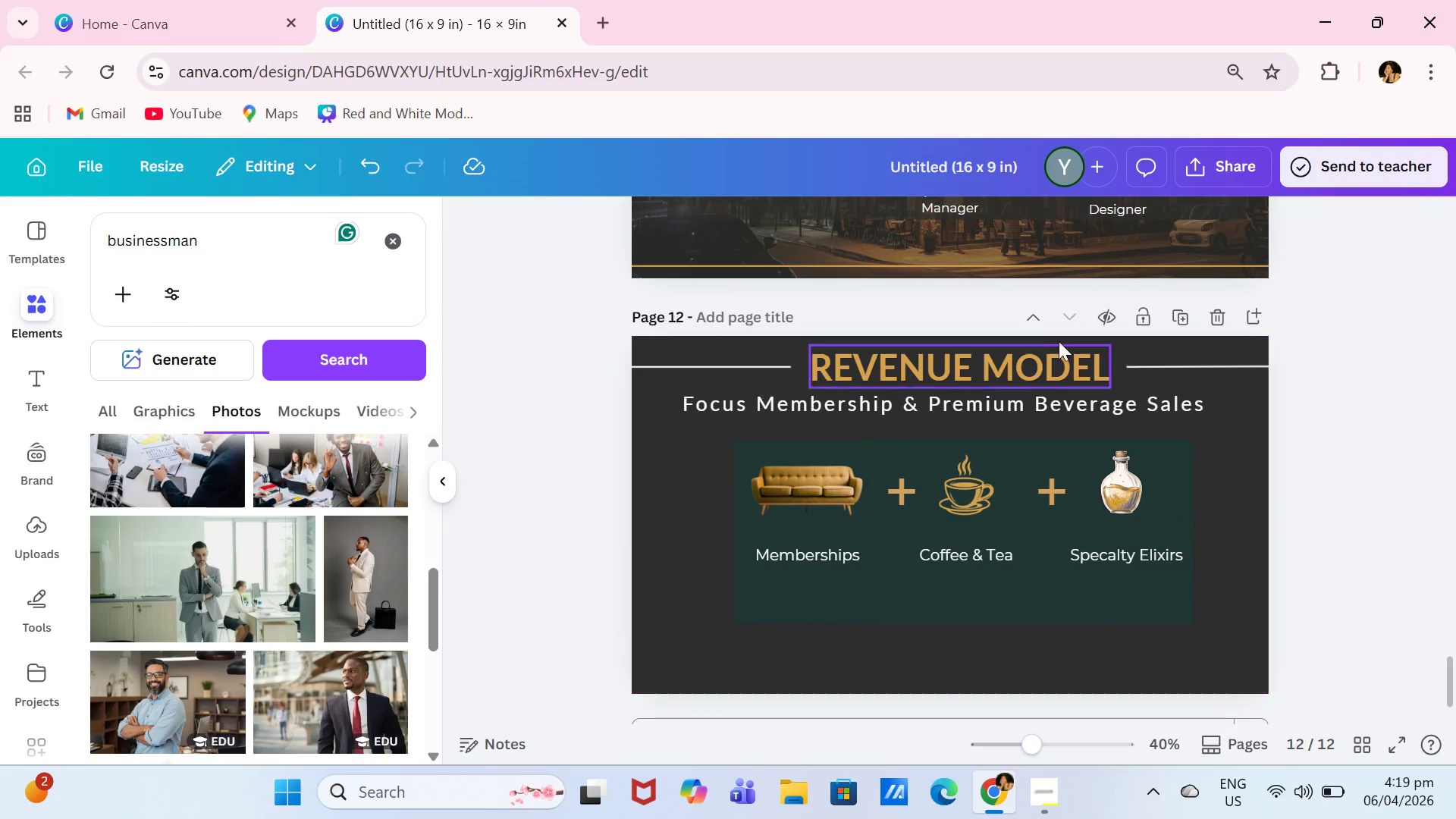 
left_click([1038, 329])
 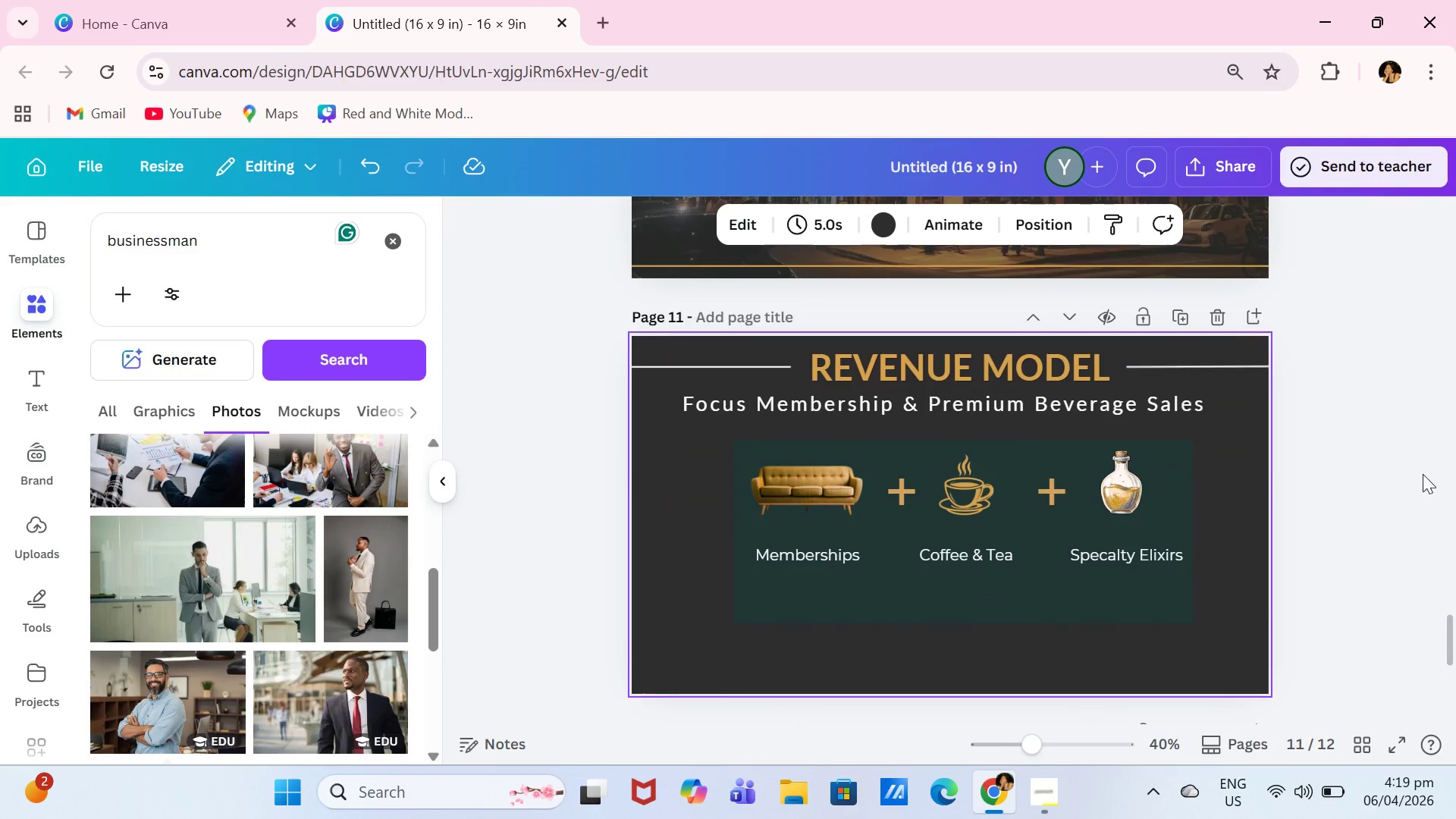 
scroll: coordinate [1433, 493], scroll_direction: down, amount: 9.0
 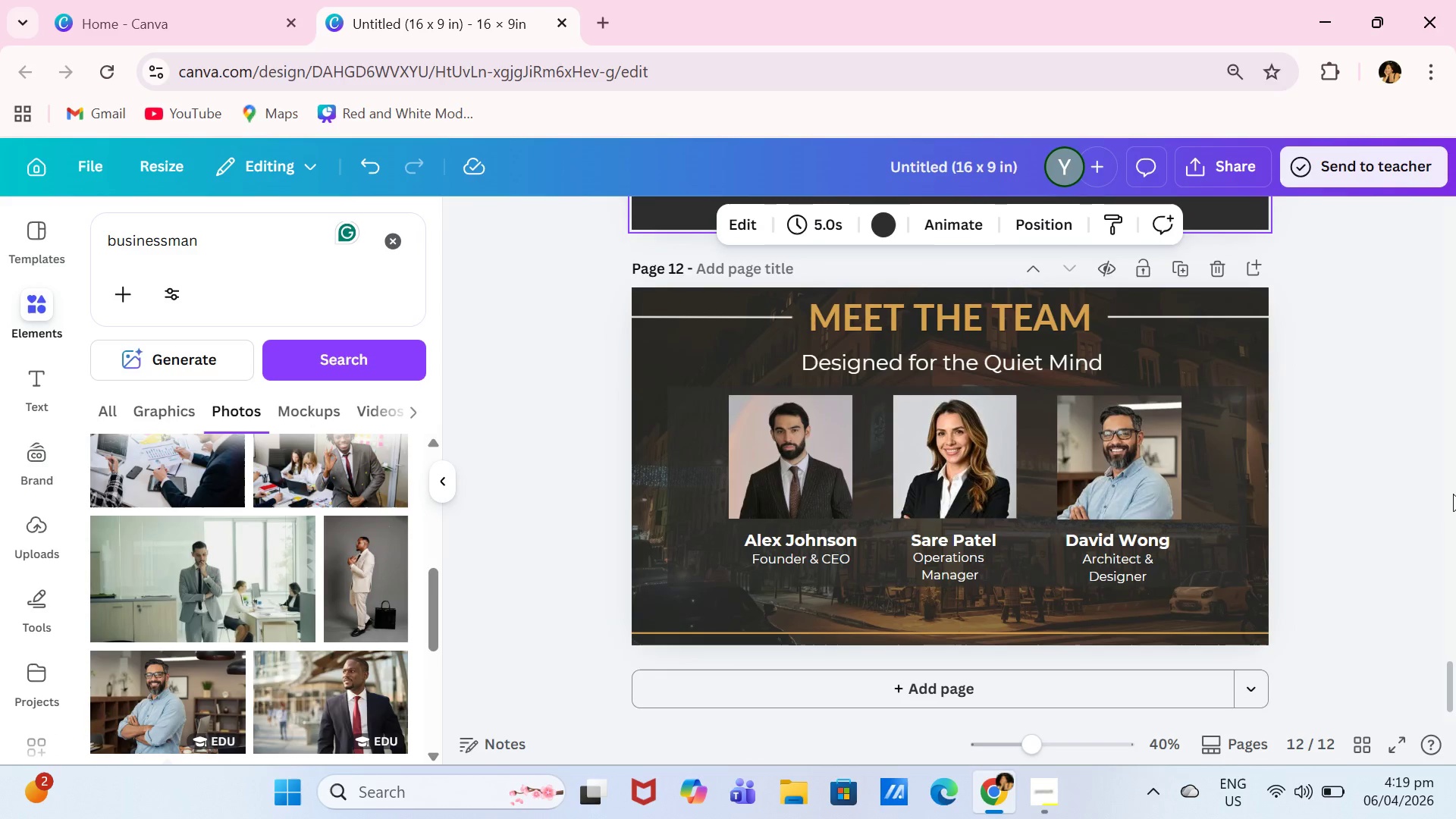 
scroll: coordinate [1263, 554], scroll_direction: up, amount: 19.0
 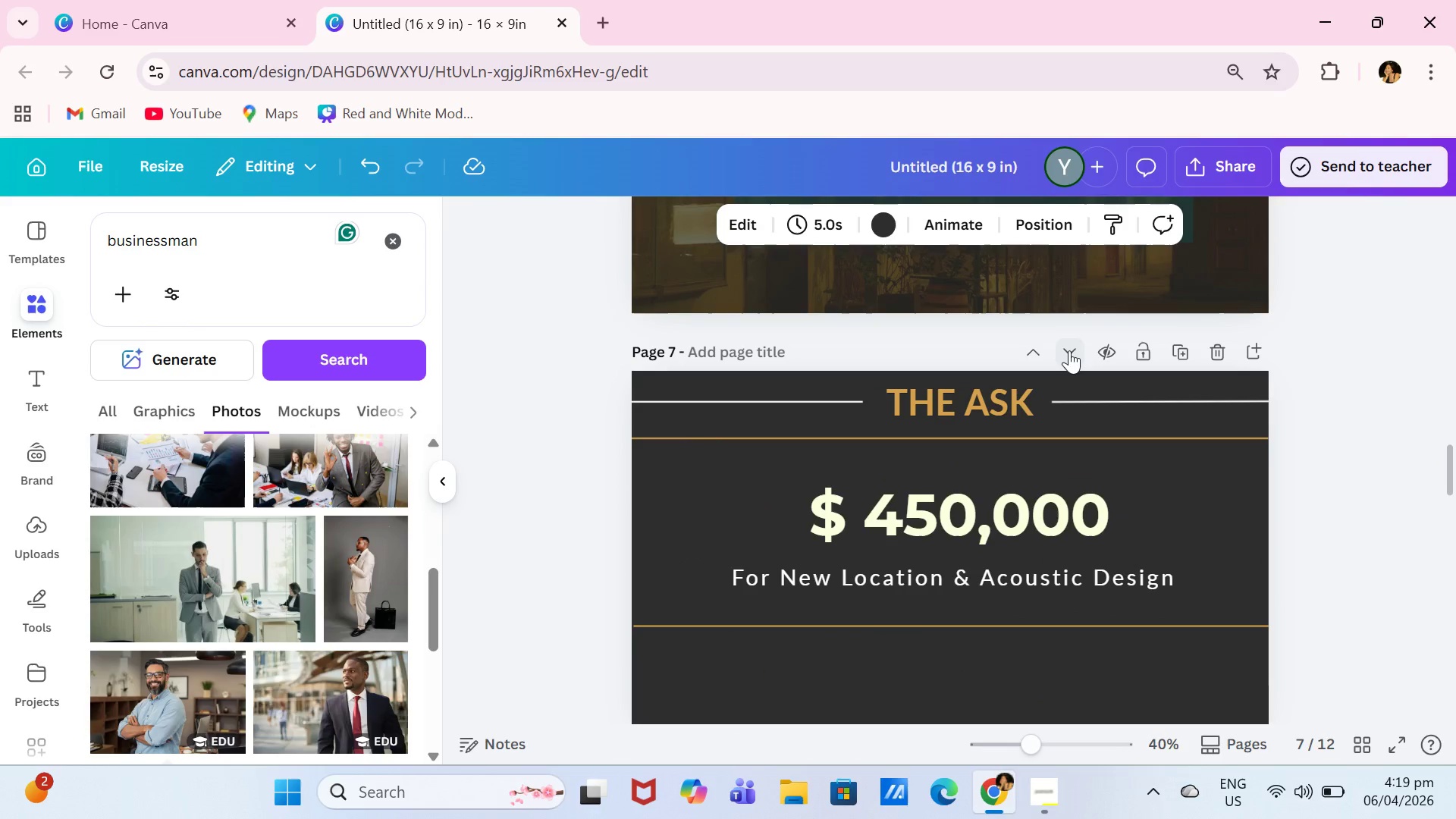 
left_click([1075, 353])
 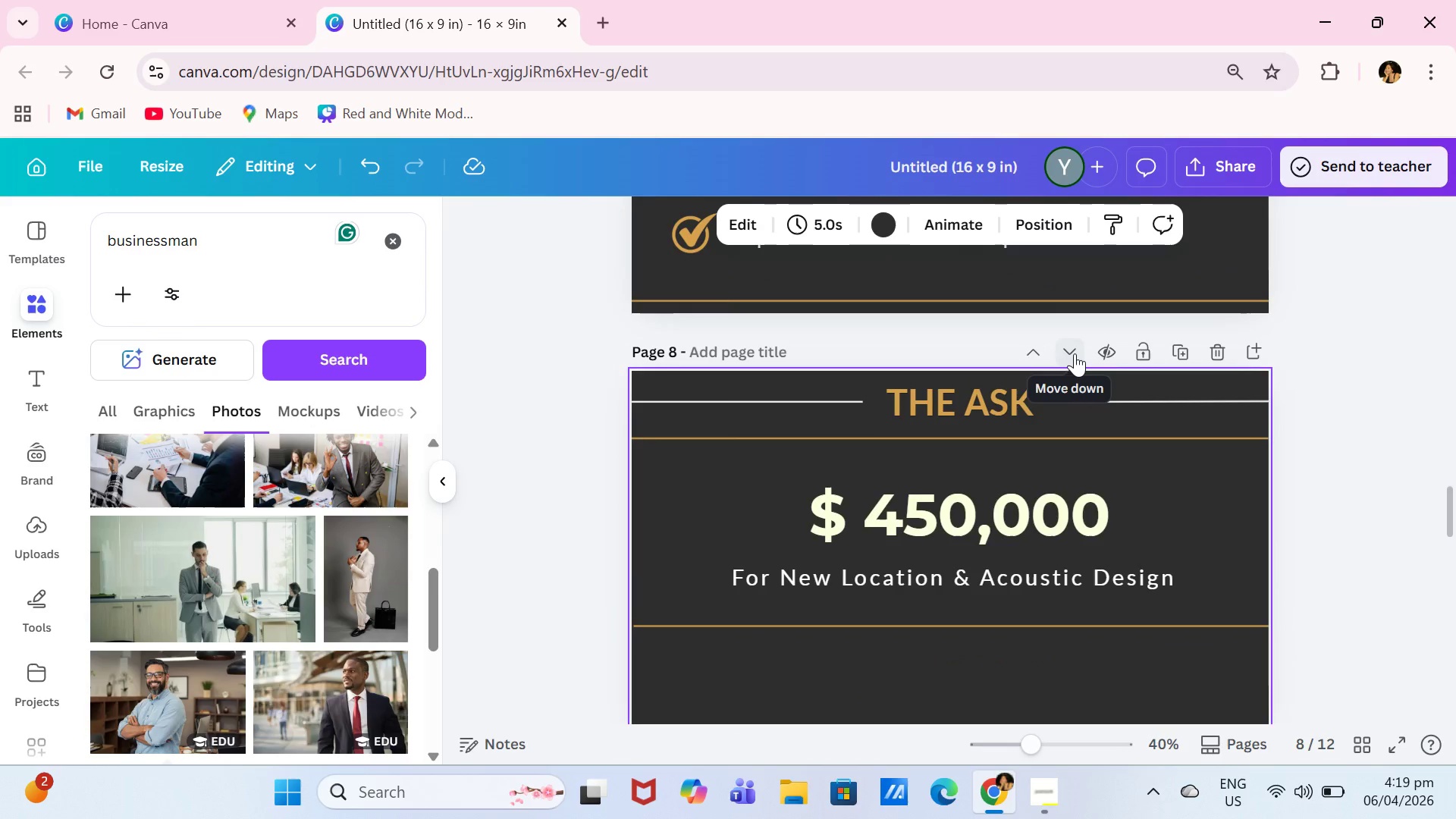 
scroll: coordinate [1075, 353], scroll_direction: up, amount: 4.0
 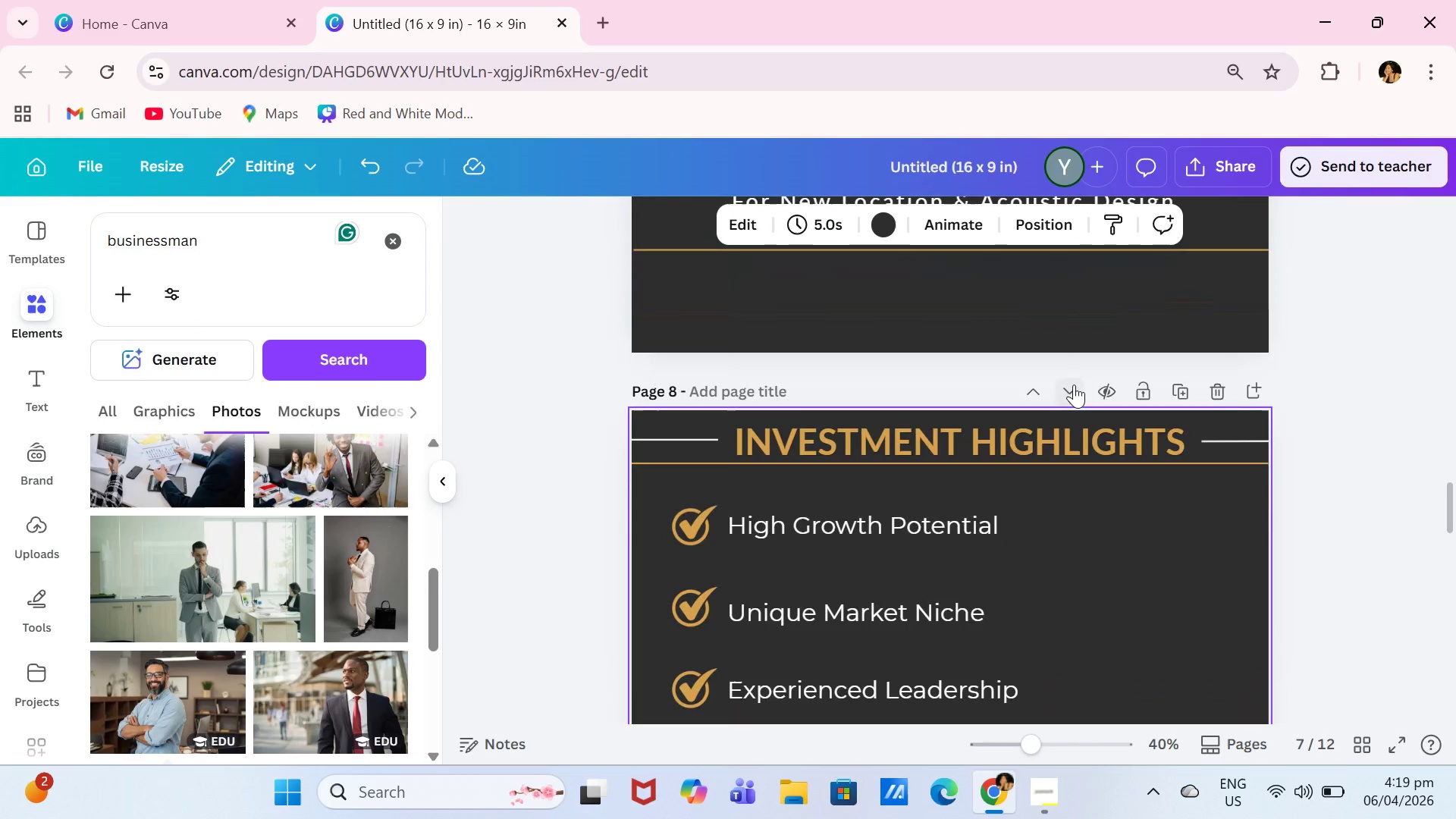 
left_click([1074, 384])
 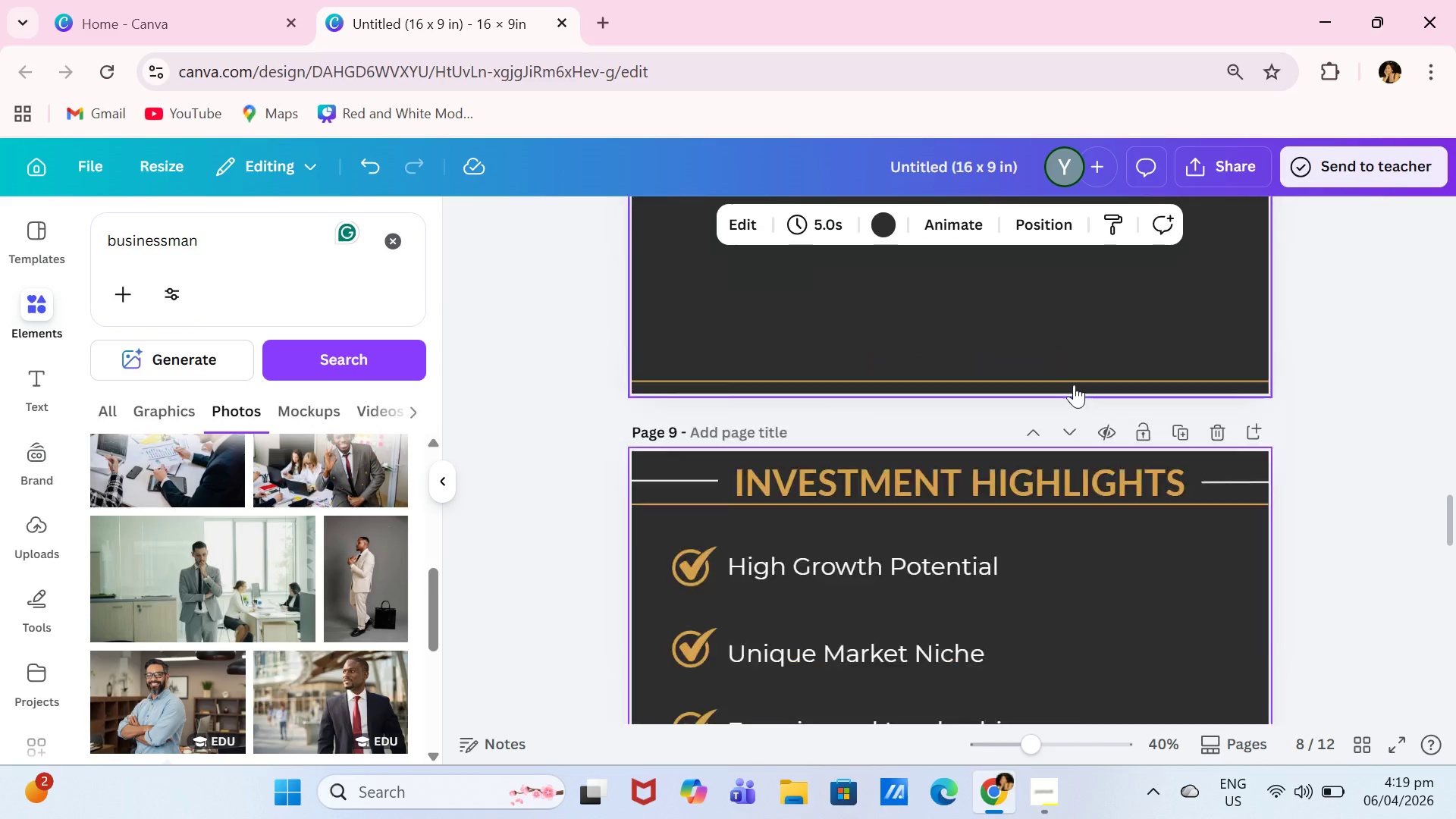 
scroll: coordinate [1098, 362], scroll_direction: up, amount: 7.0
 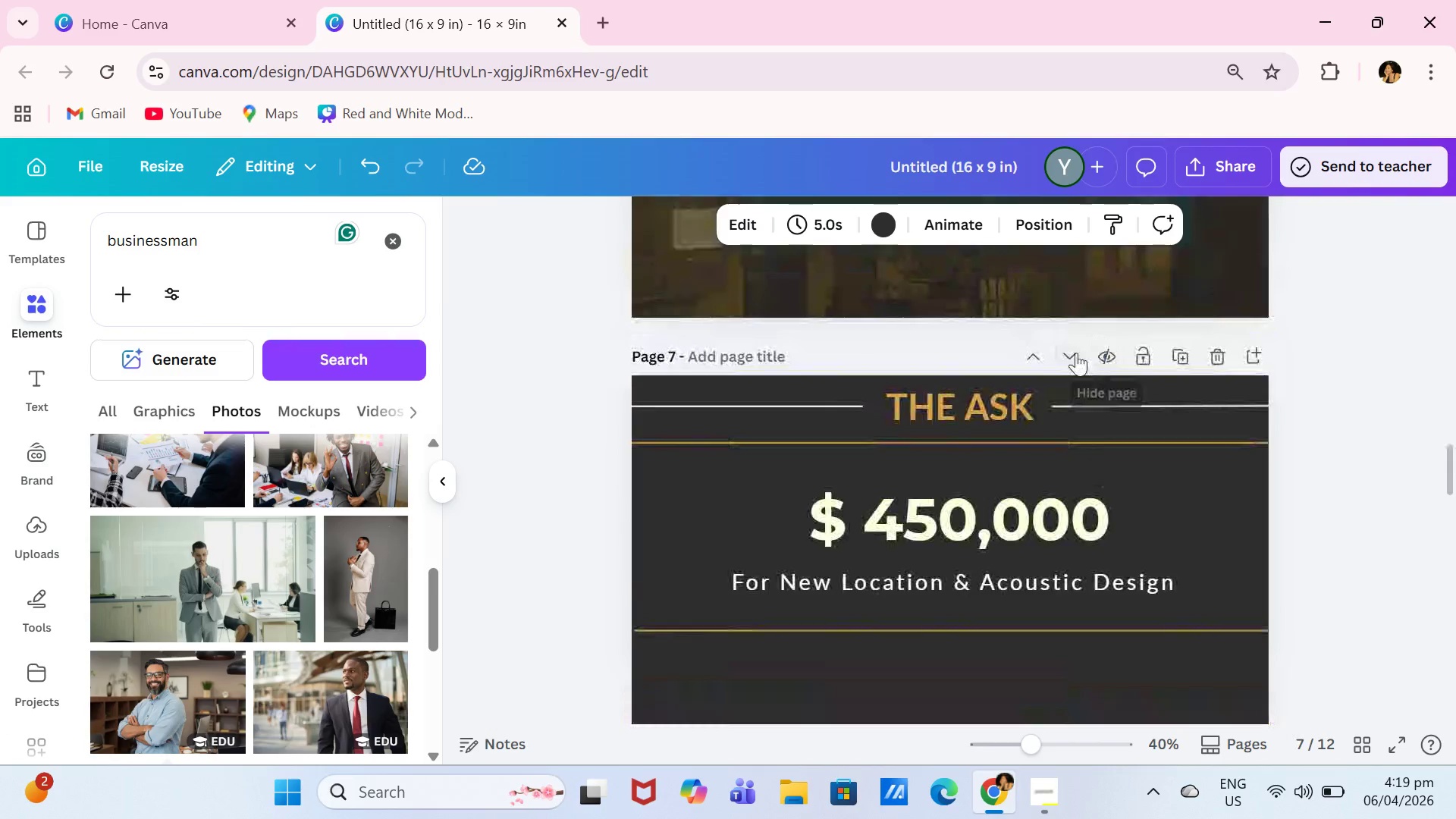 
left_click([1072, 351])
 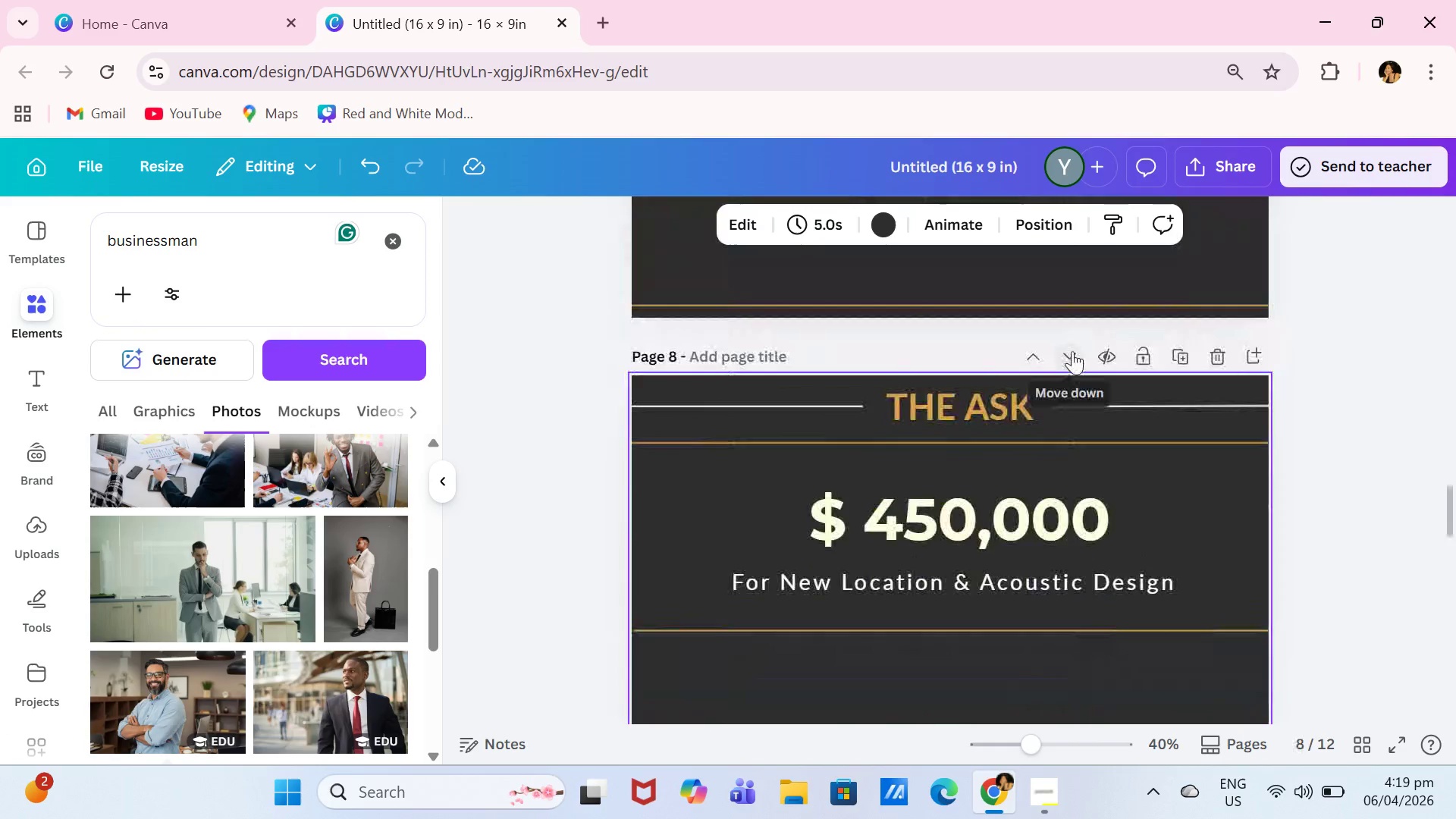 
scroll: coordinate [1072, 351], scroll_direction: up, amount: 4.0
 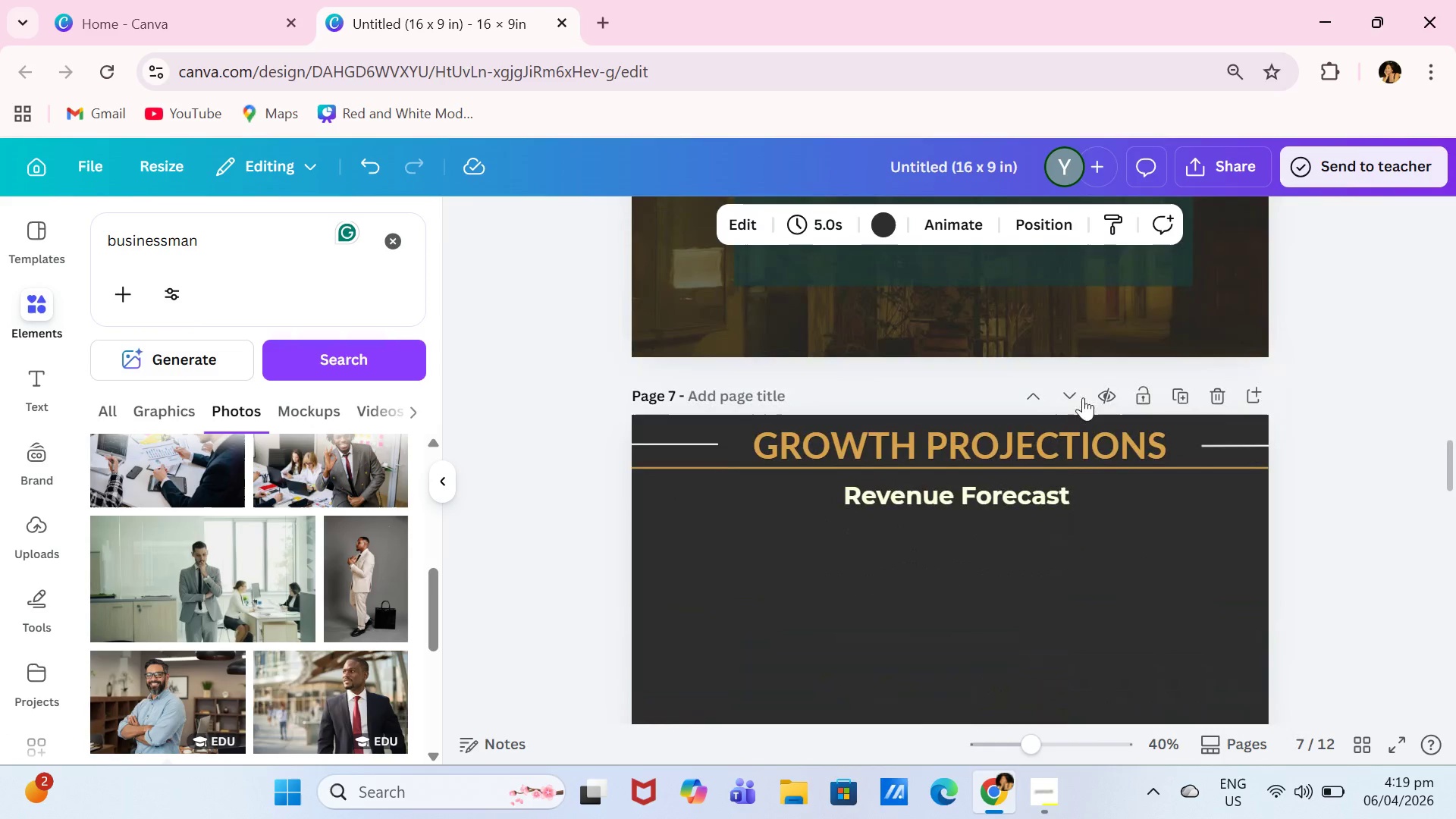 
left_click([1076, 394])
 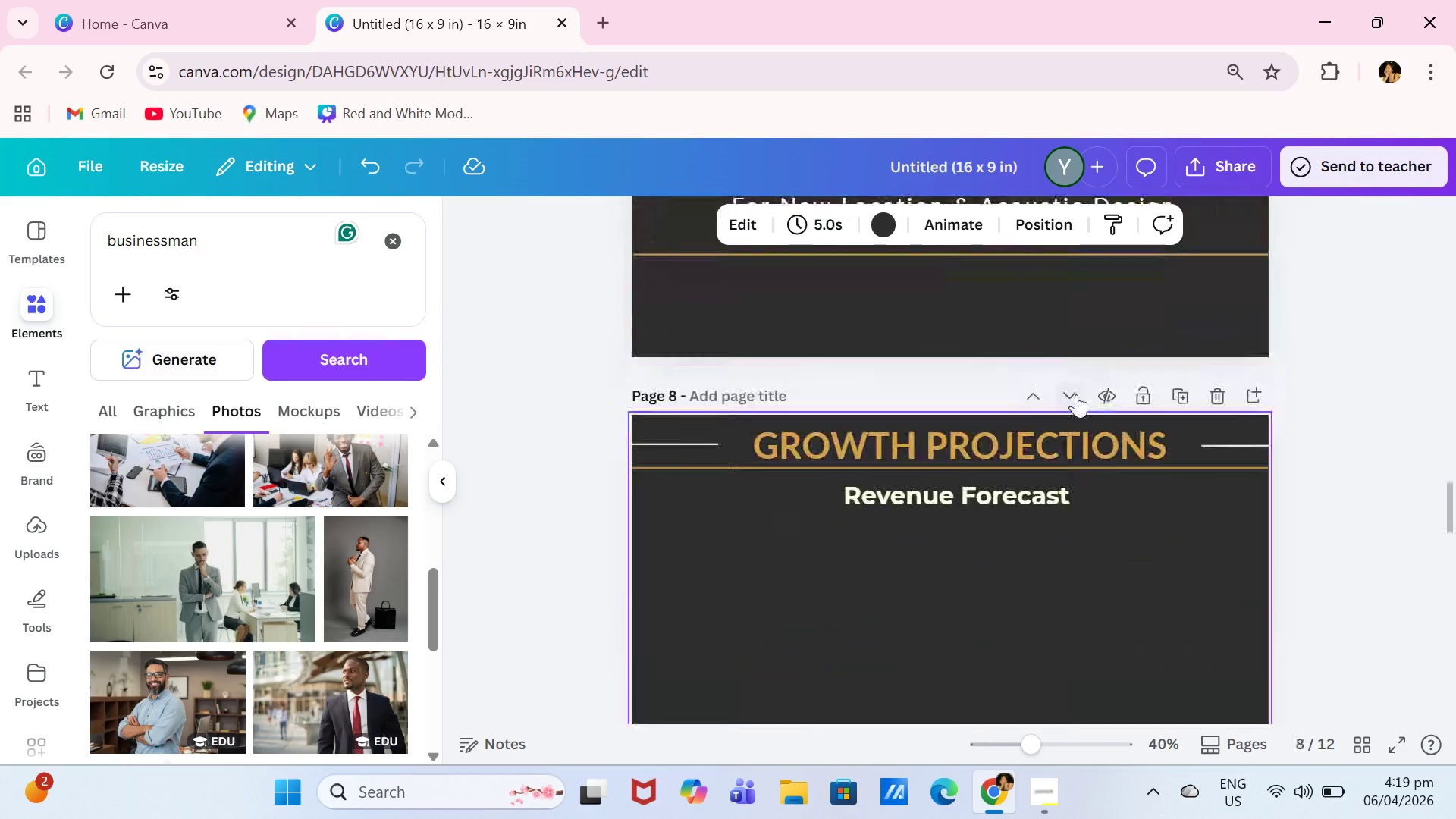 
left_click([1076, 394])
 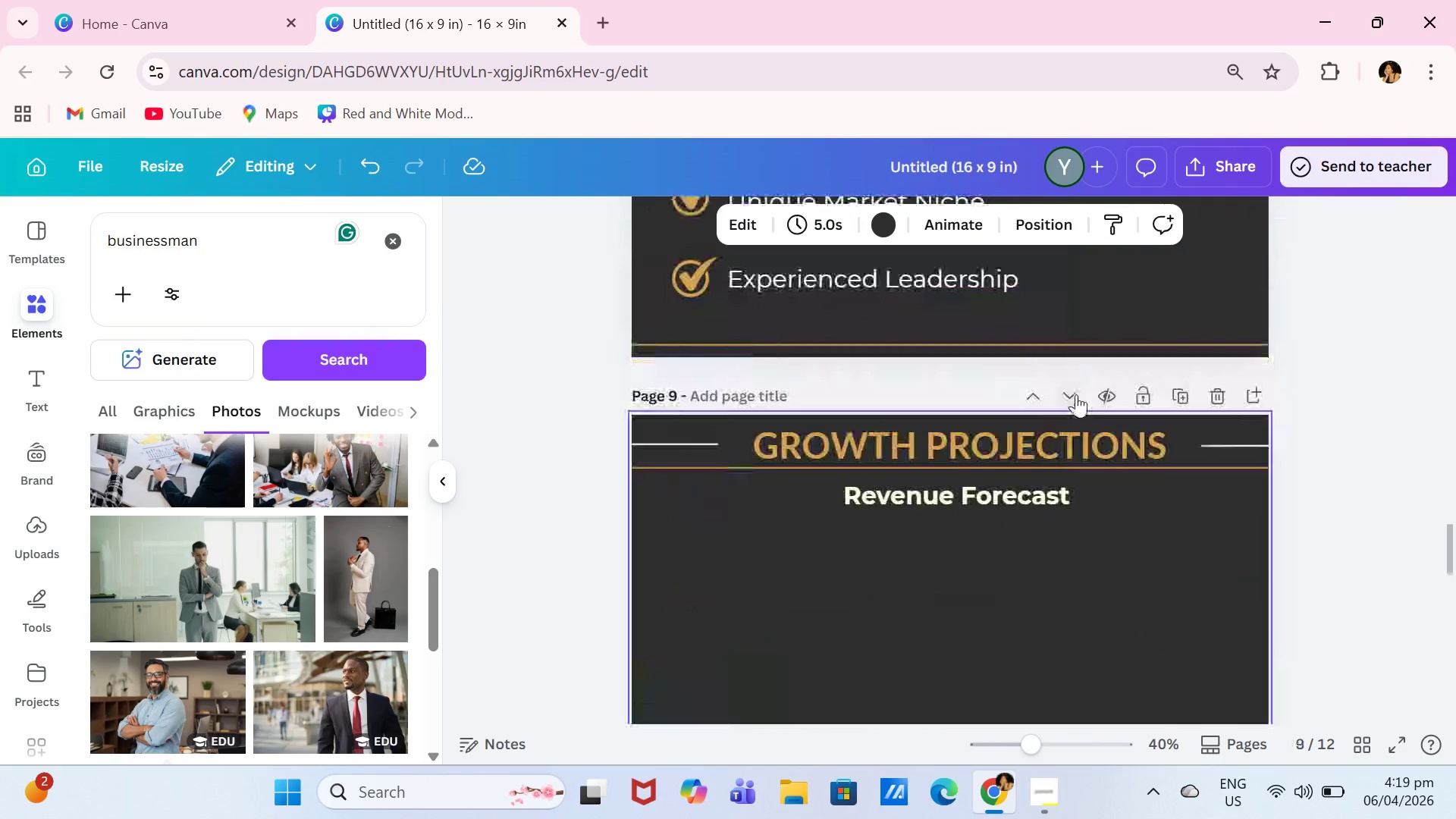 
left_click([1076, 394])
 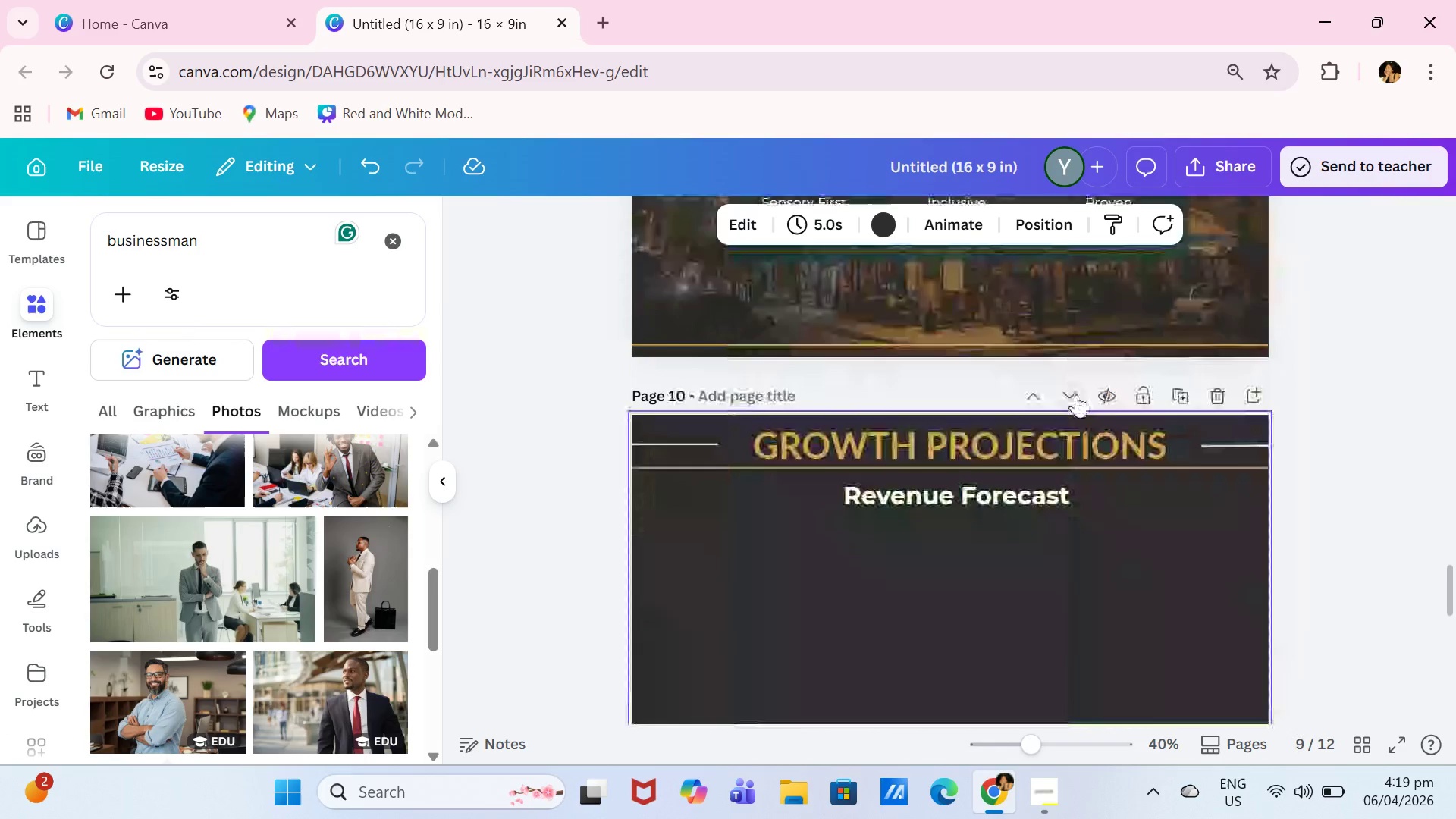 
scroll: coordinate [1076, 394], scroll_direction: down, amount: 3.0
 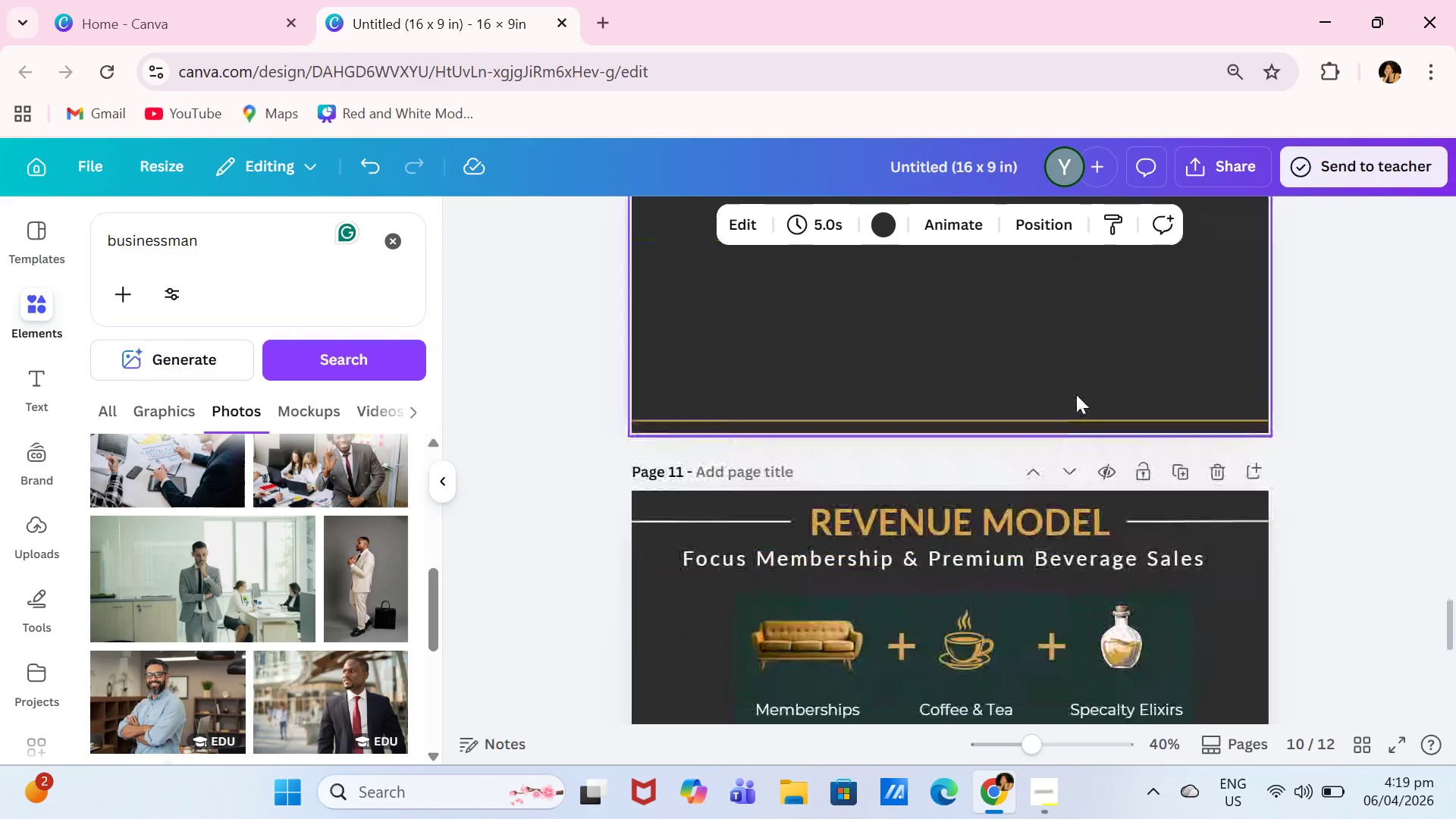 
scroll: coordinate [1076, 394], scroll_direction: up, amount: 2.0
 